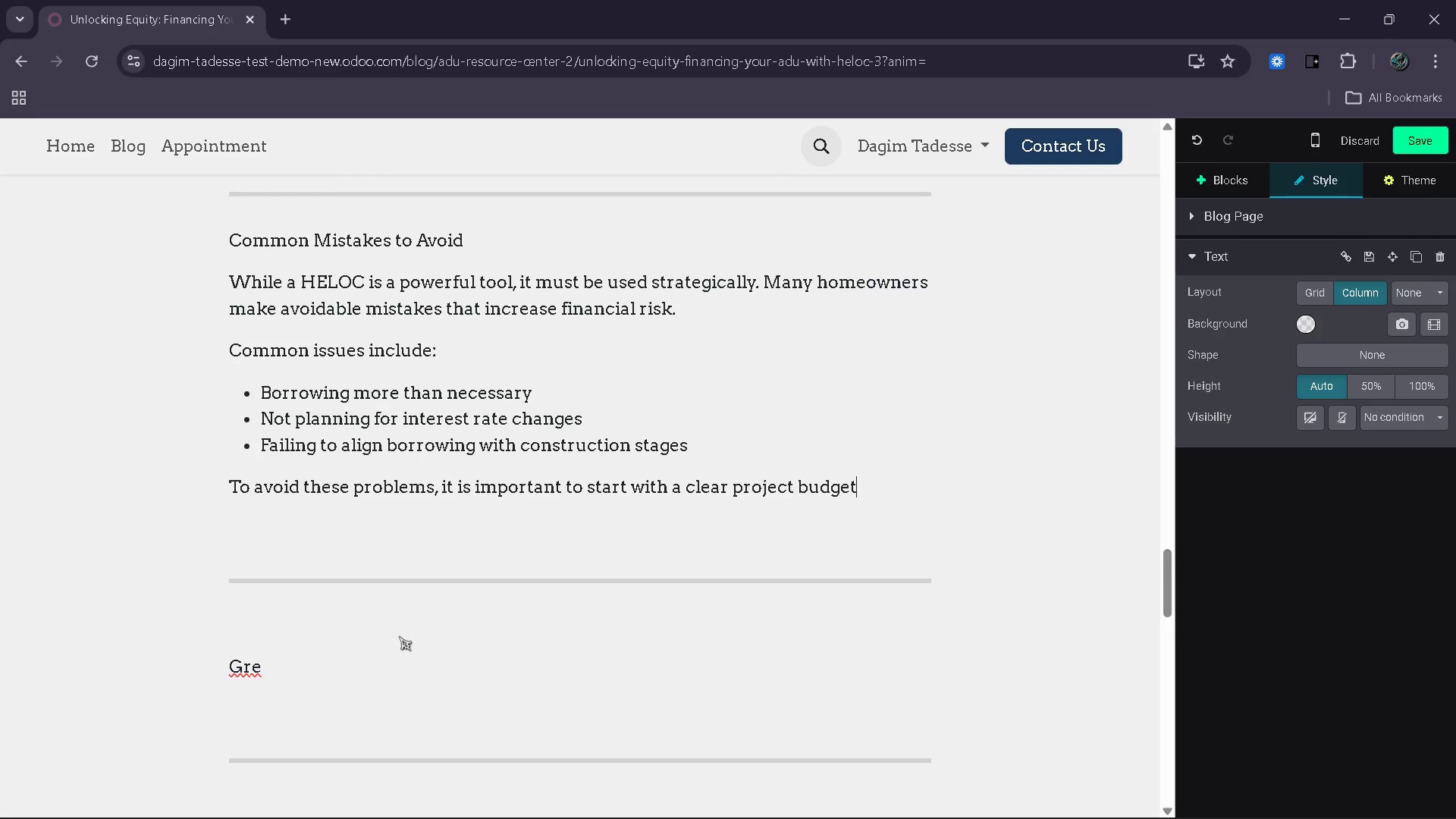 
key(ArrowRight)
 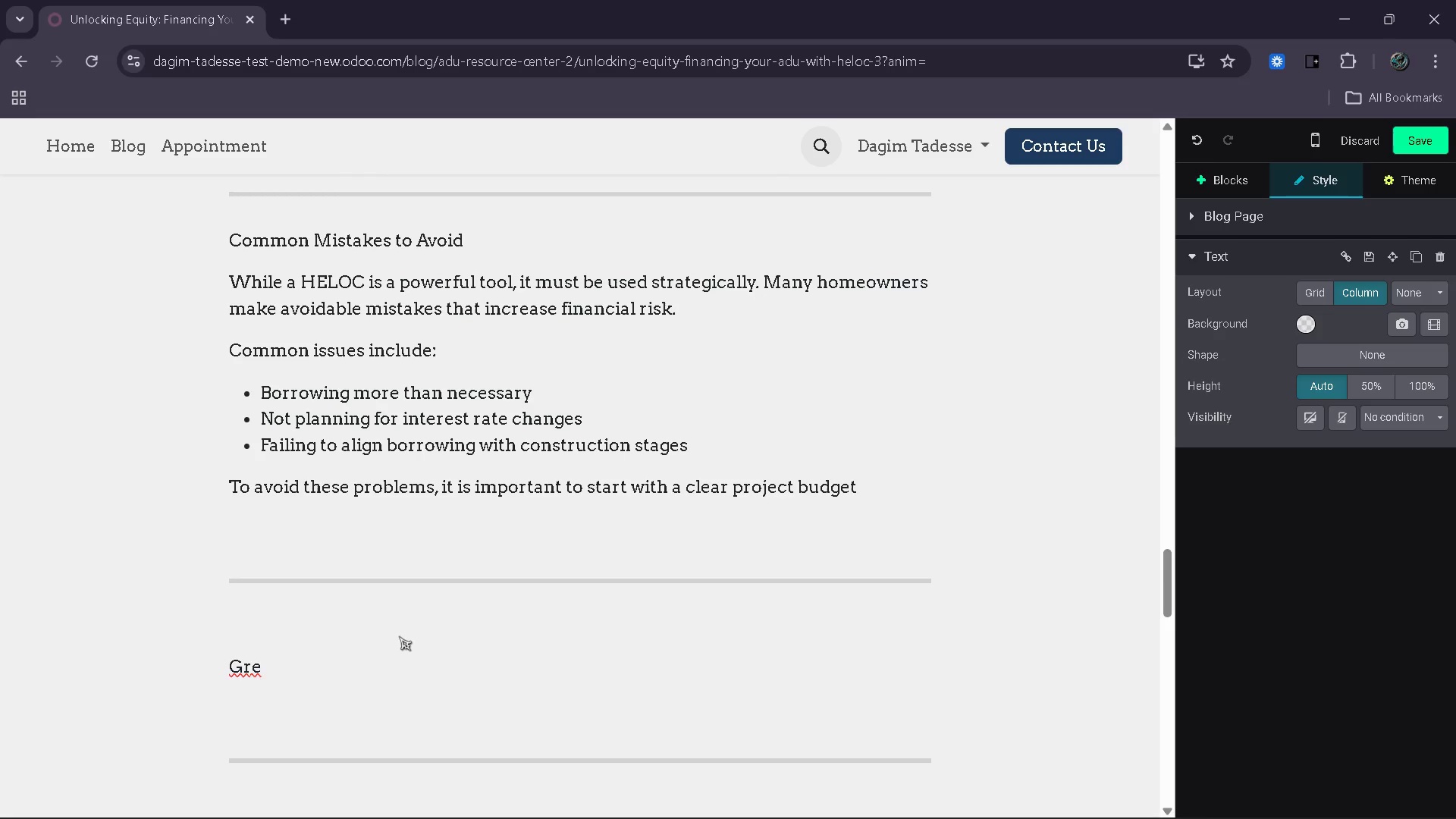 
key(ArrowLeft)
 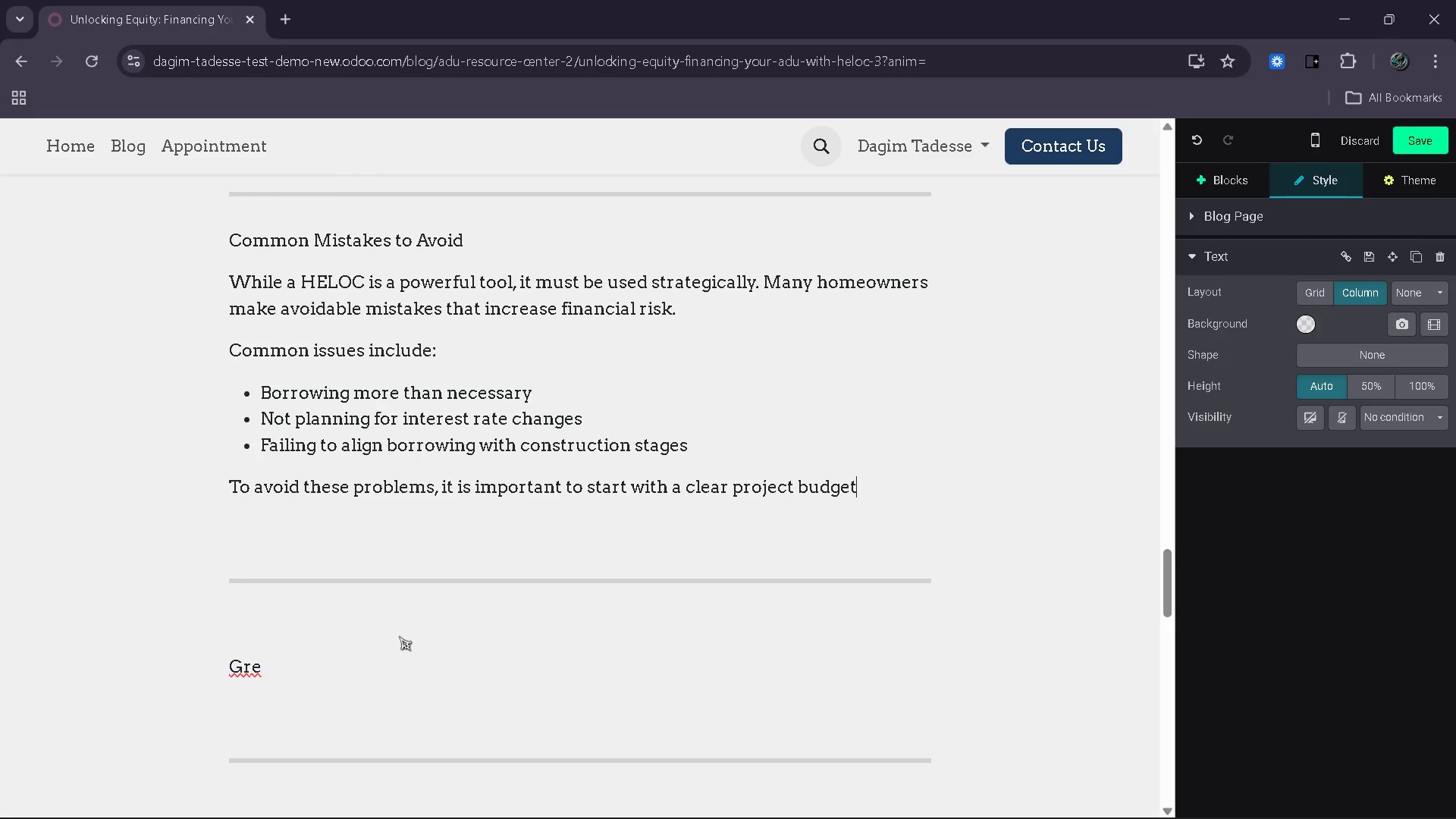 
wait(17.05)
 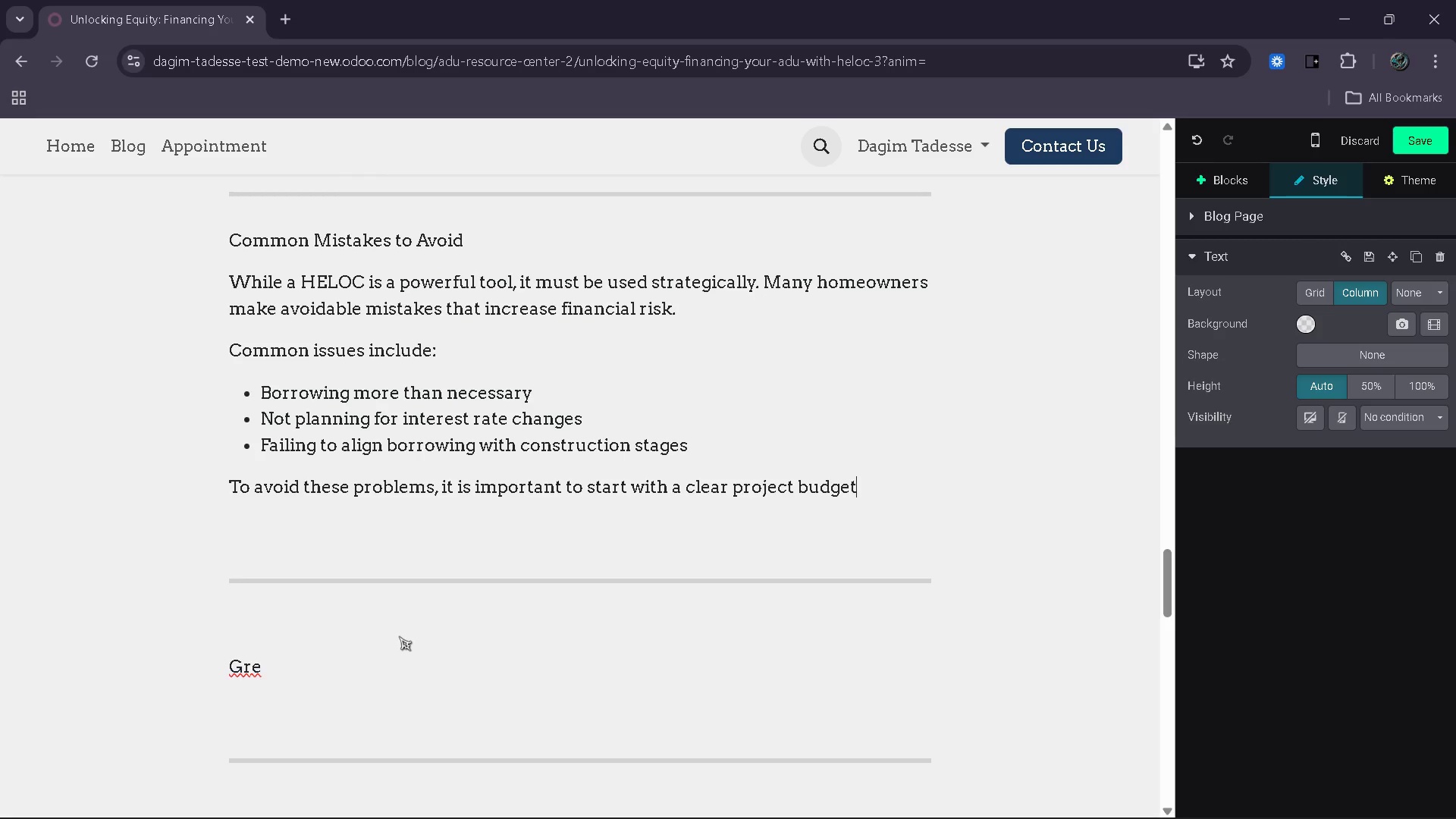 
type(. Understand how much you need at each phase and avoid a)
key(Backspace)
type(drawing)
key(Backspace)
type(g large amounts too early.)
 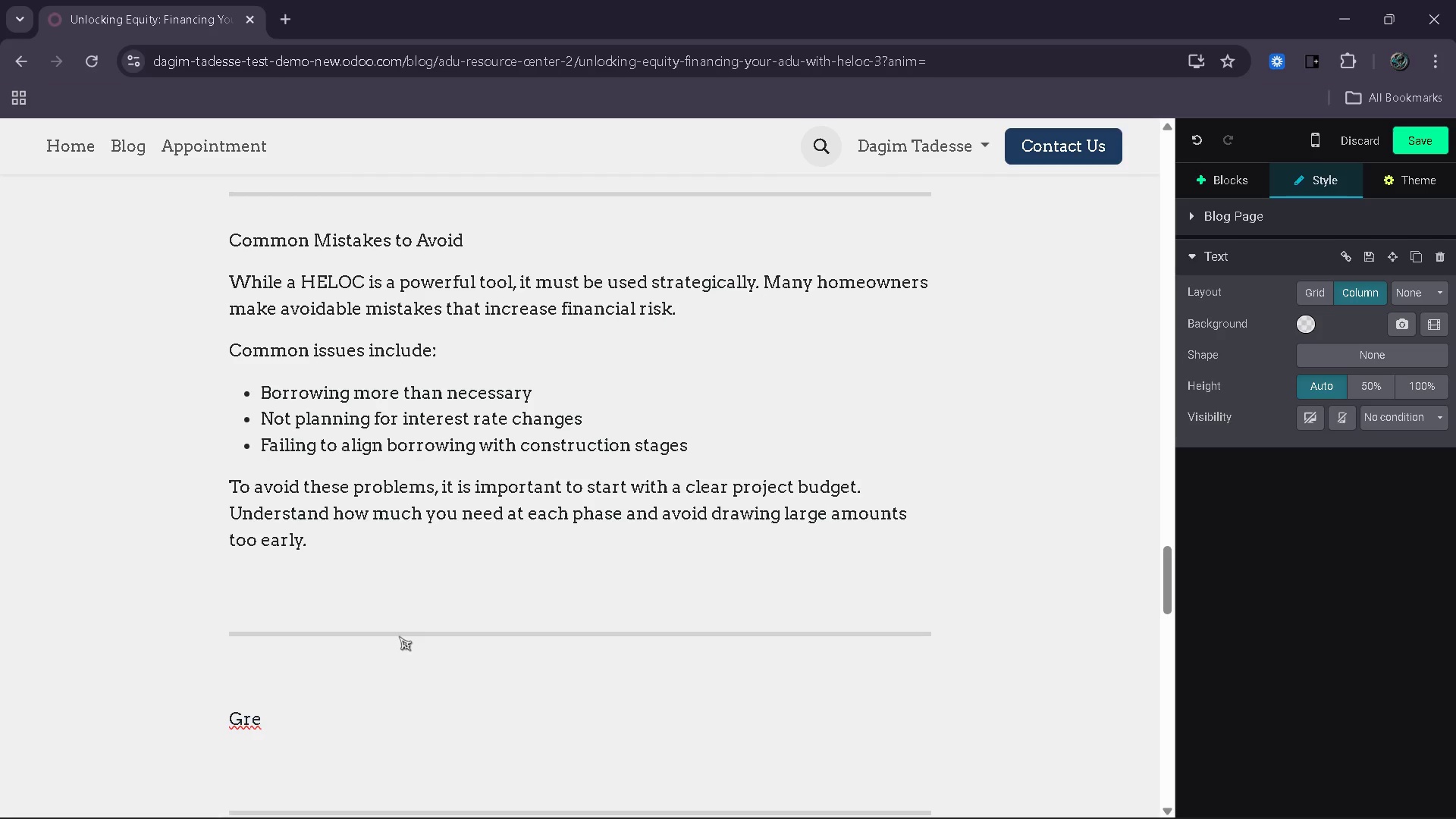 
key(Enter)
 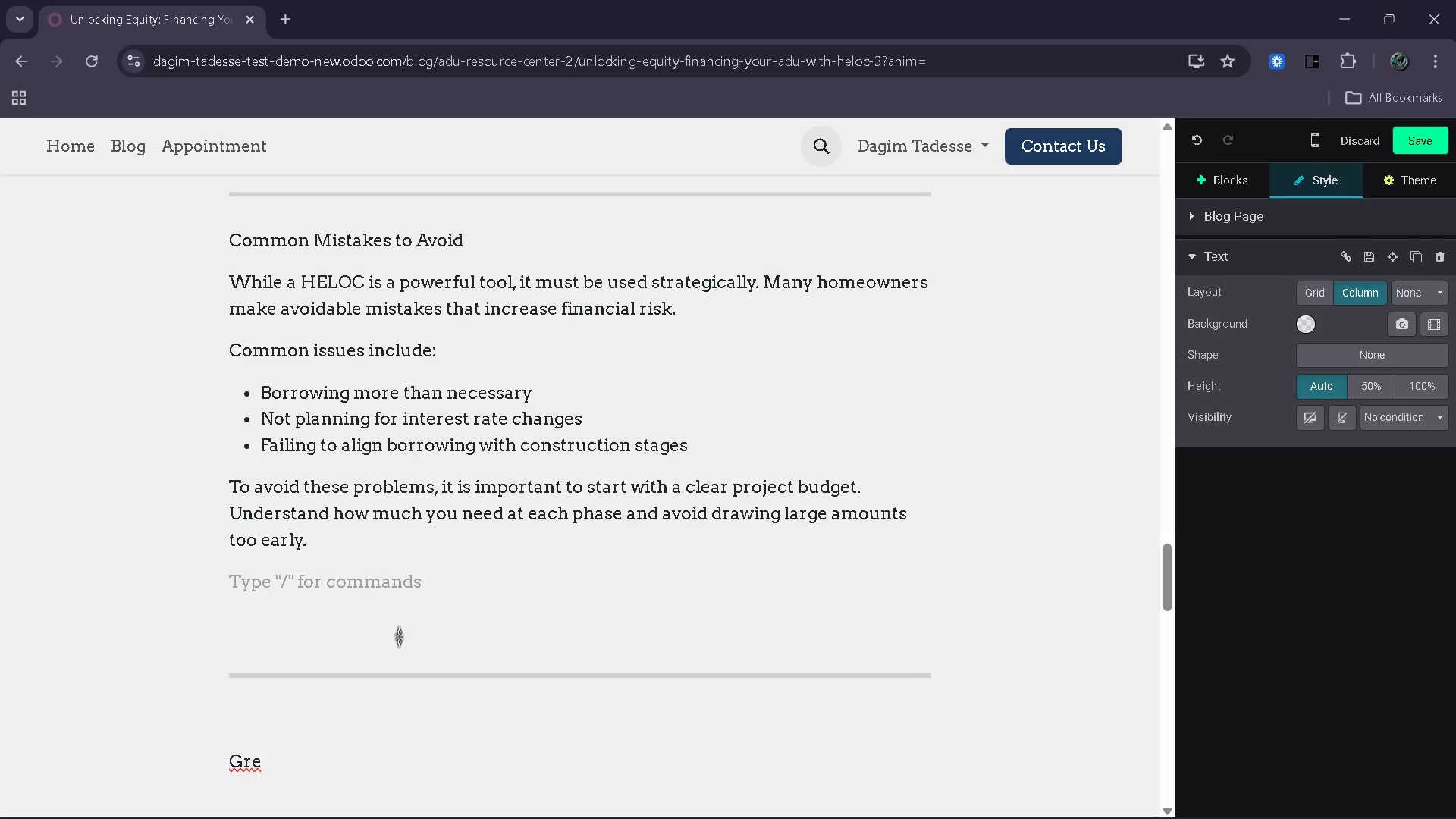 
type(Working with professionals can also help you structure your financing more )
 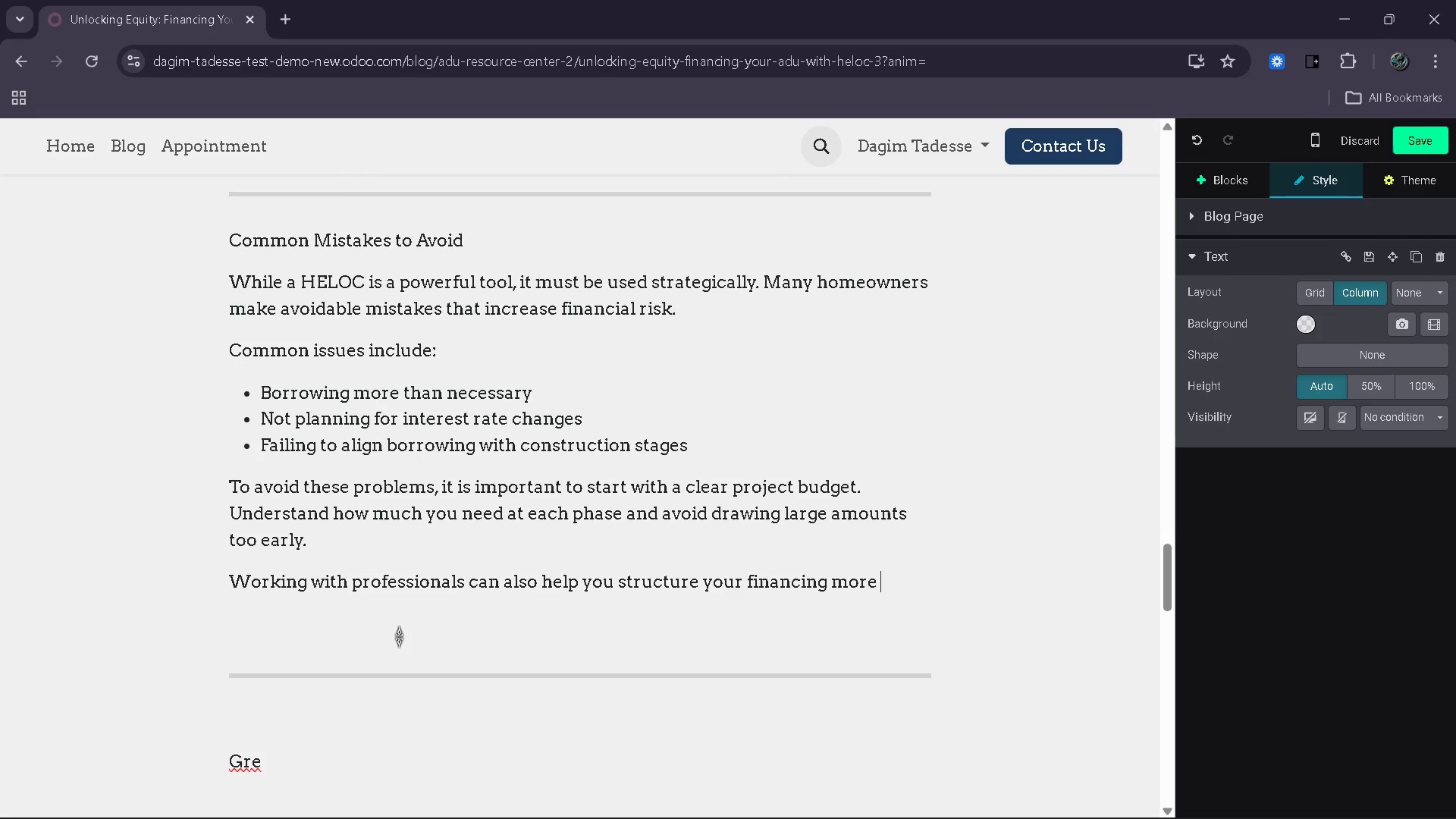 
wait(8.52)
 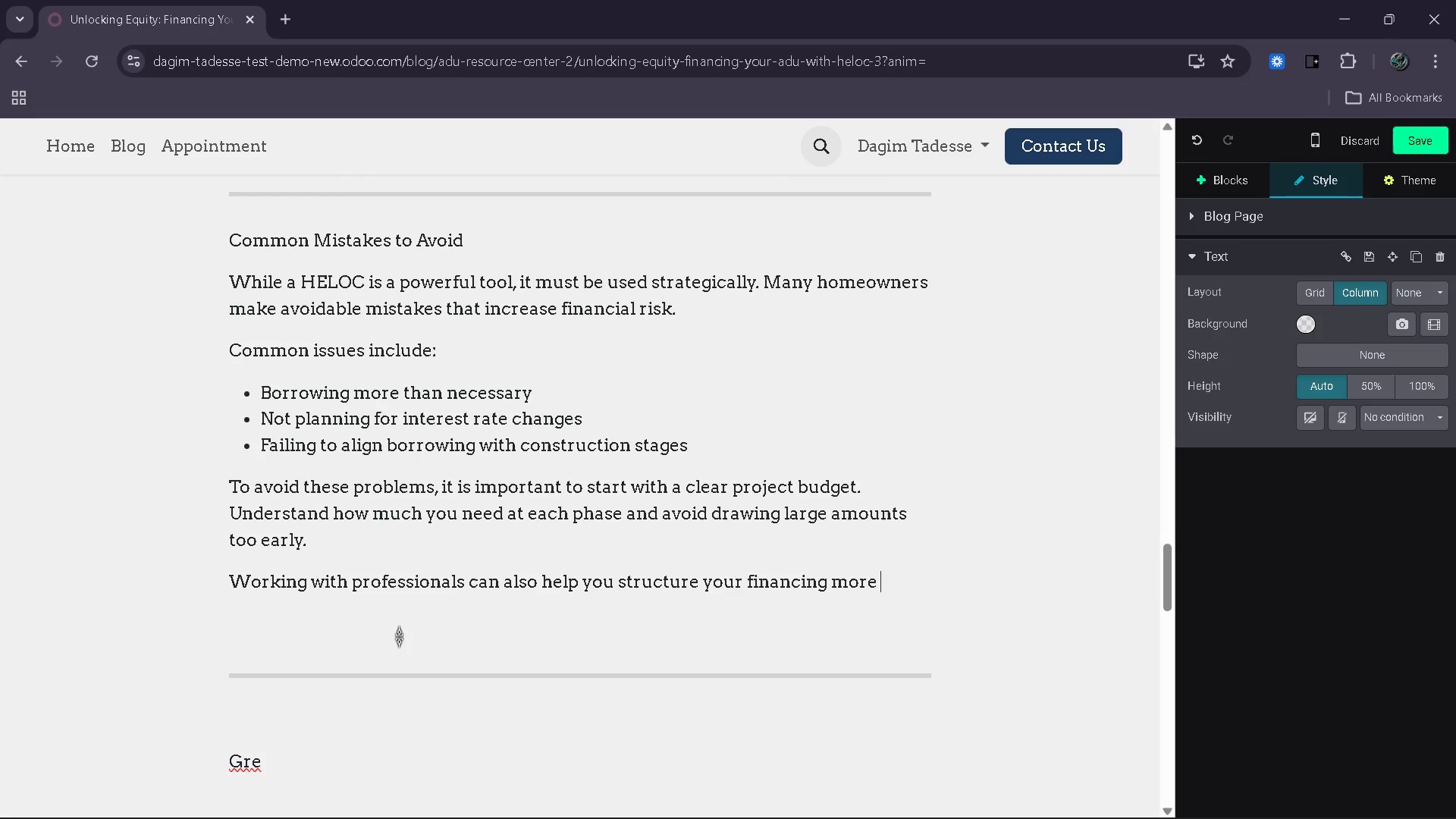 
type(effectively, ensuring that your credit line supports your project rather becoming a burden )
key(Backspace)
type(.)
 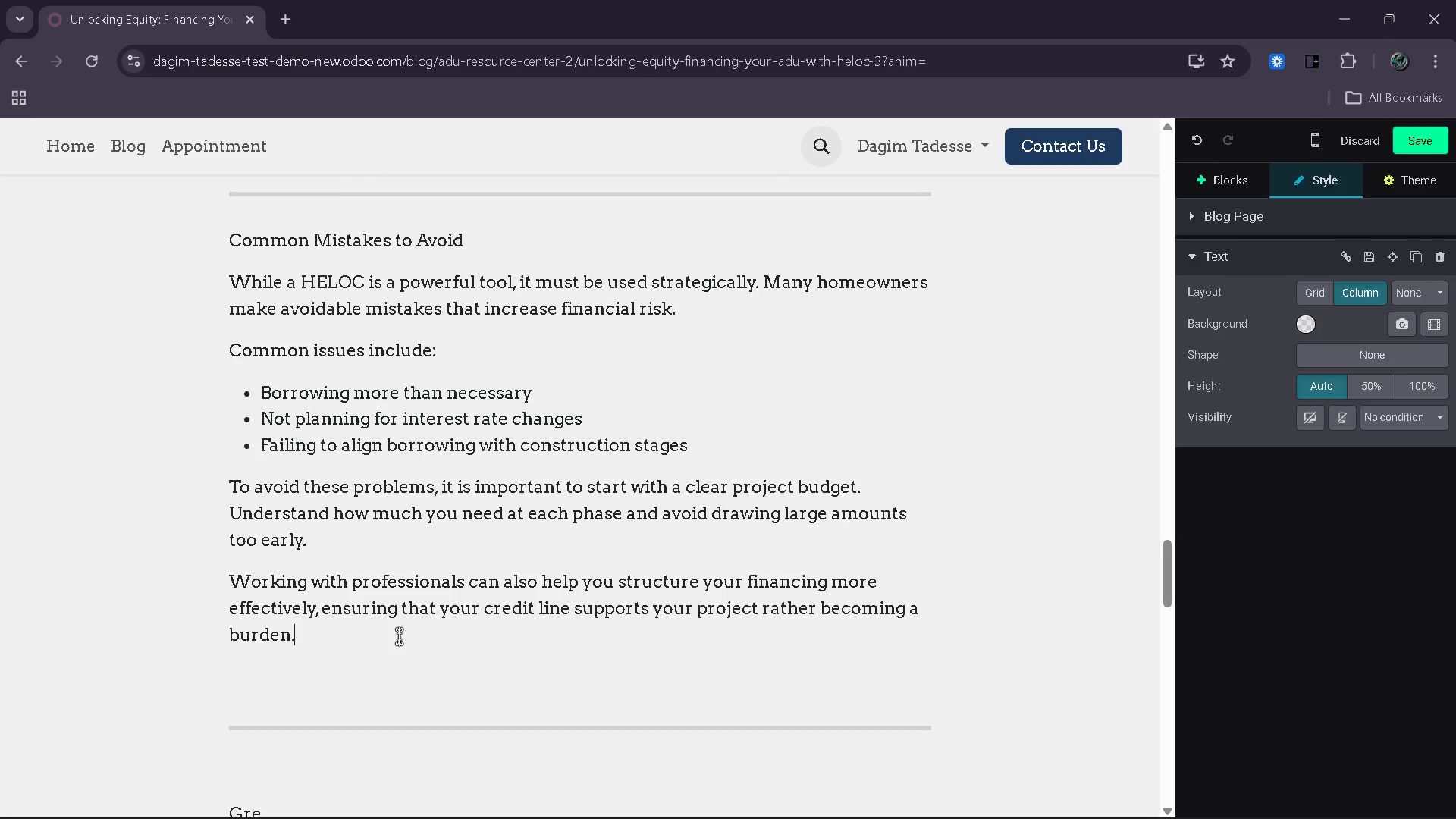 
scroll: coordinate [399, 637], scroll_direction: down, amount: 3.0
 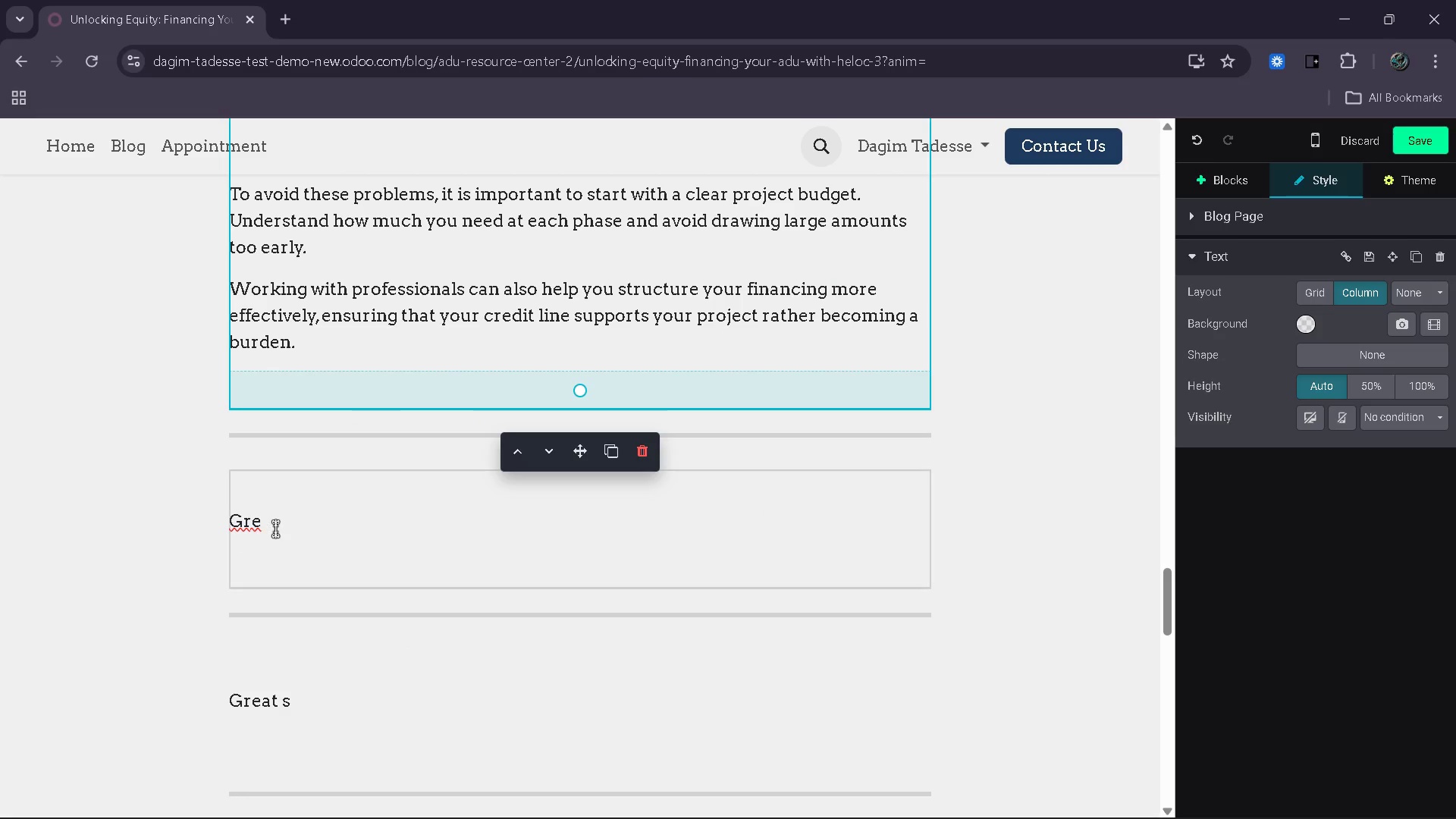 
left_click([272, 526])
 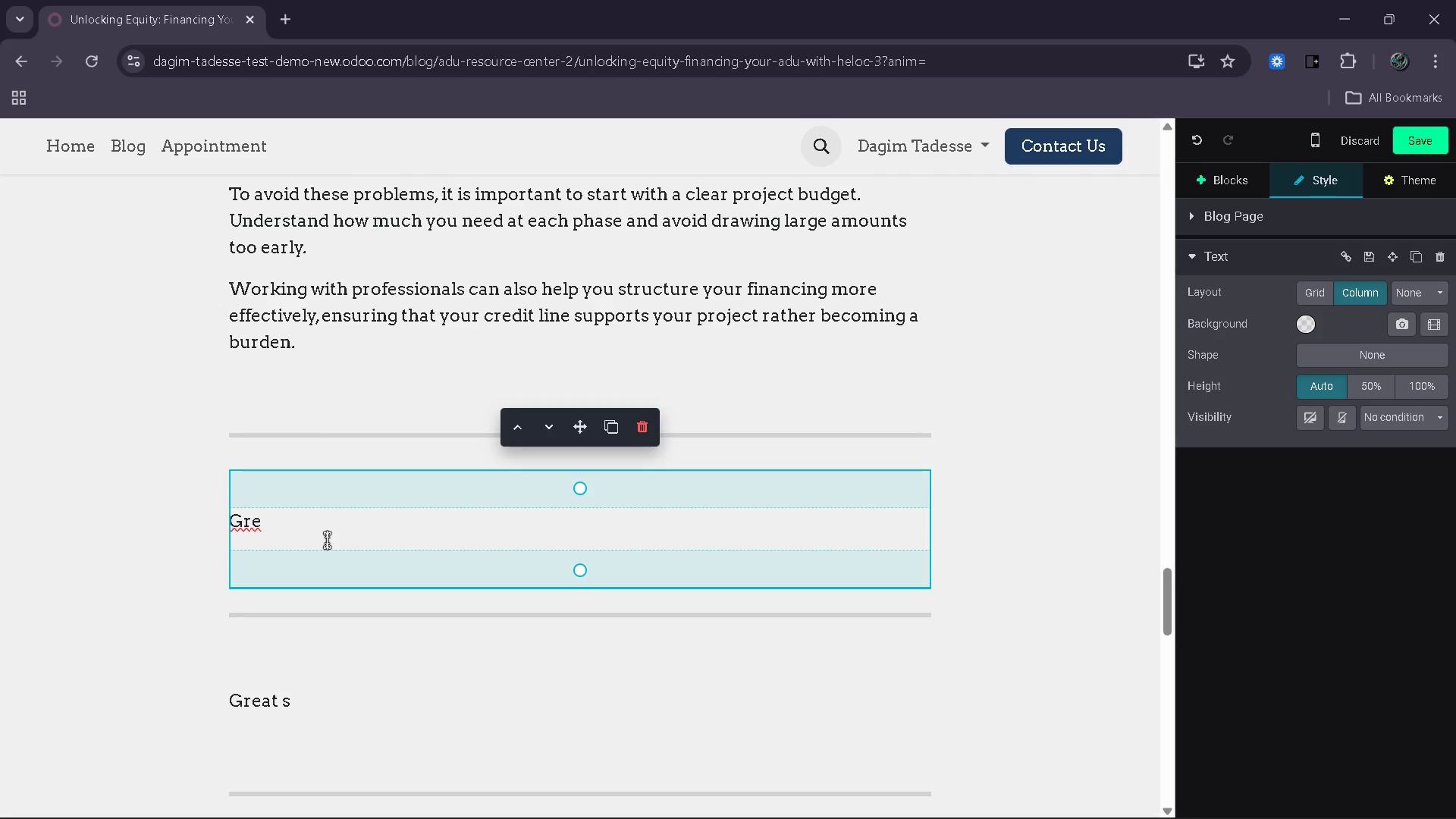 
key(Backspace)
 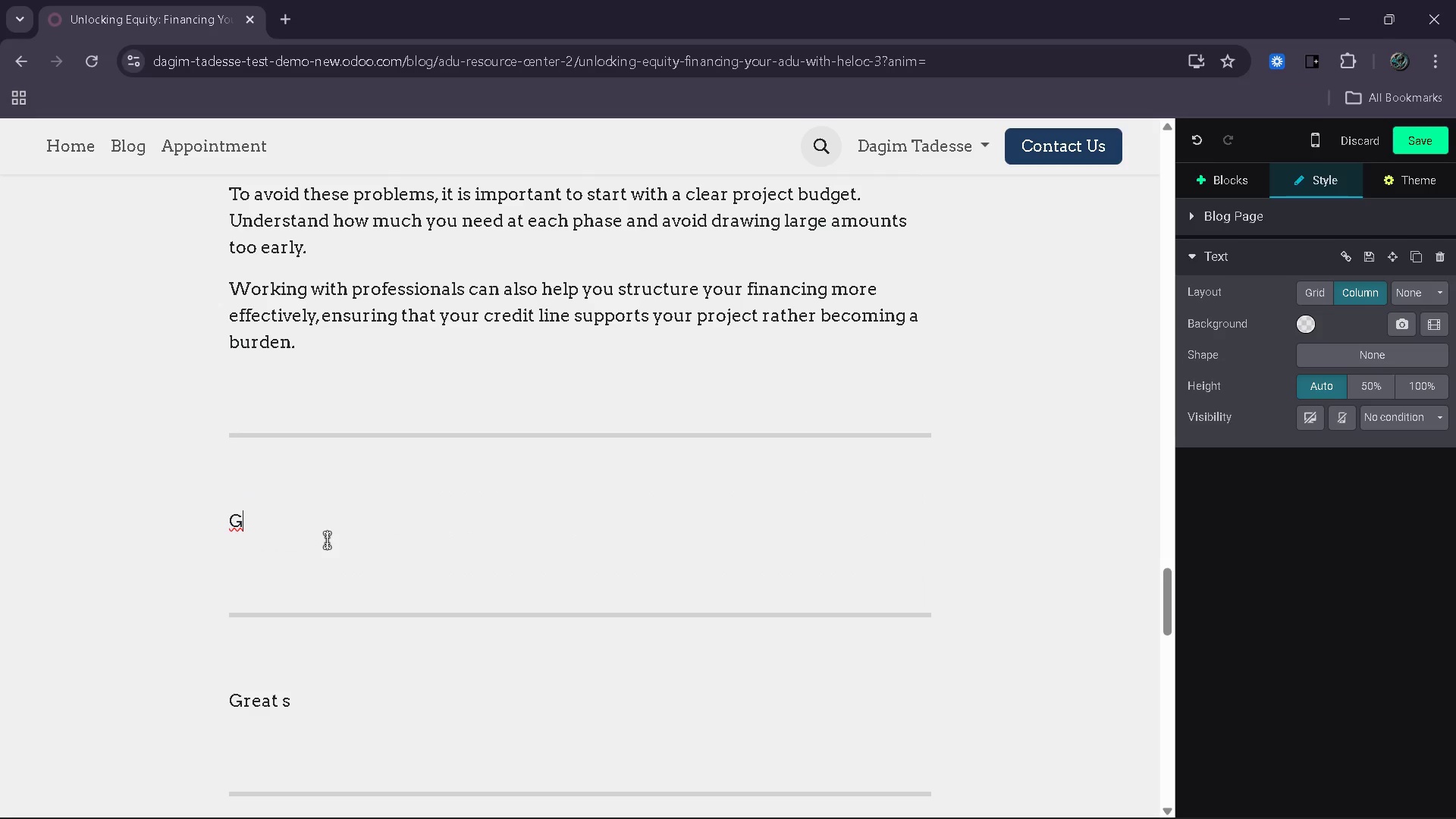 
key(Backspace)
 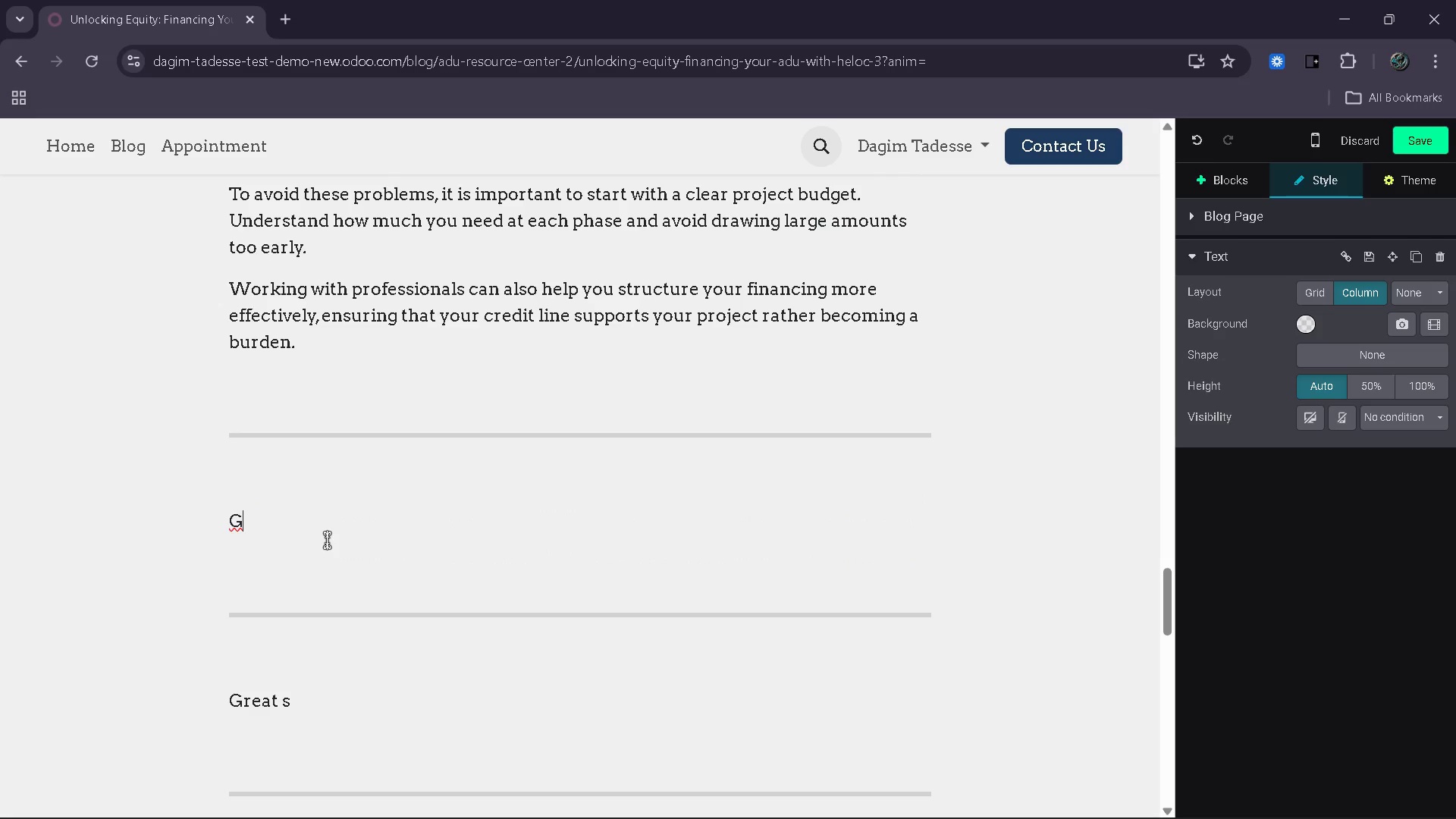 
key(Backspace)
 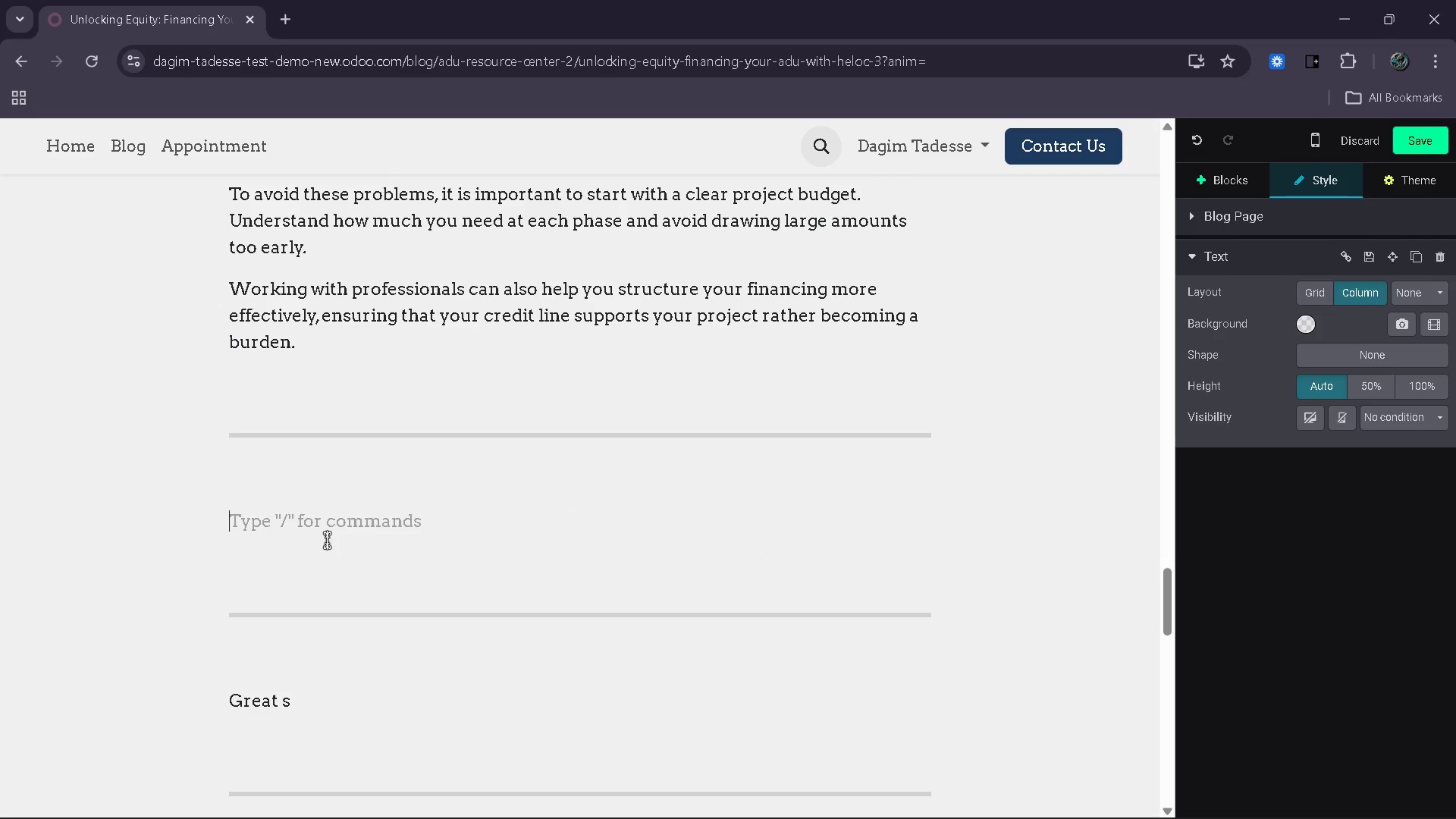 
wait(5.5)
 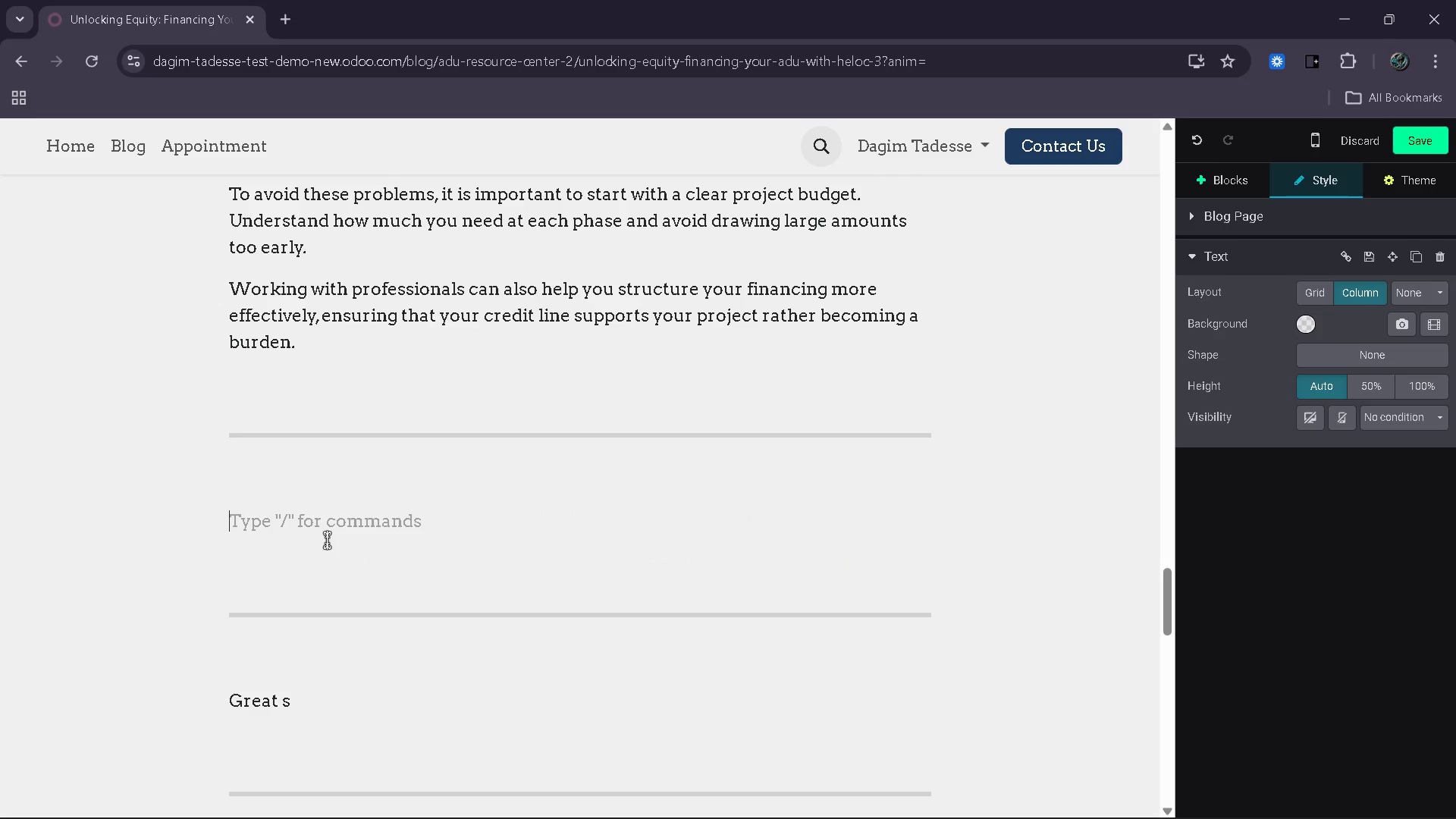 
type(Turning Your ADU Into a Financial ASS)
key(Backspace)
key(Backspace)
type(se)
key(Backspace)
type(set)
 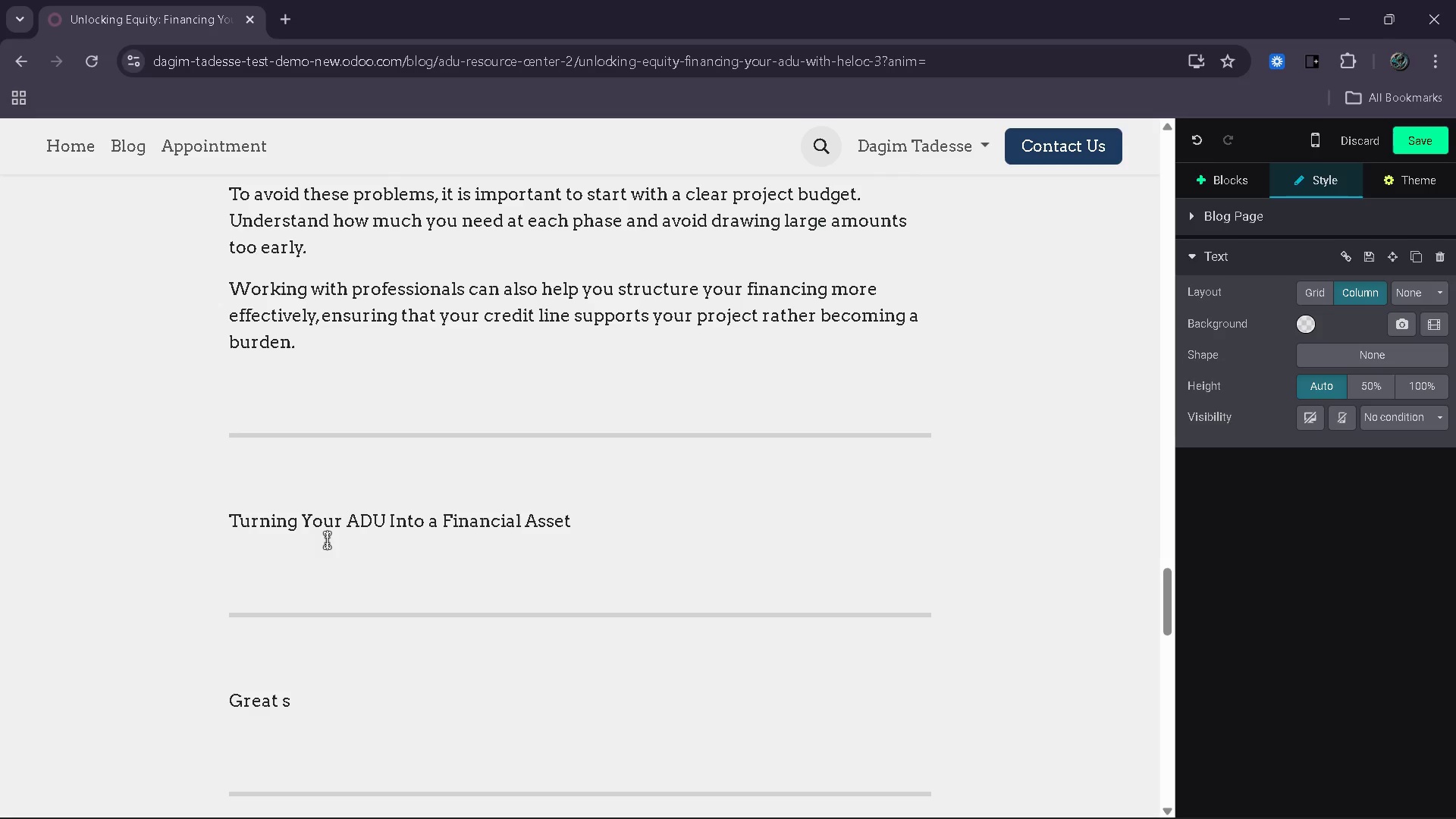 
key(Enter)
 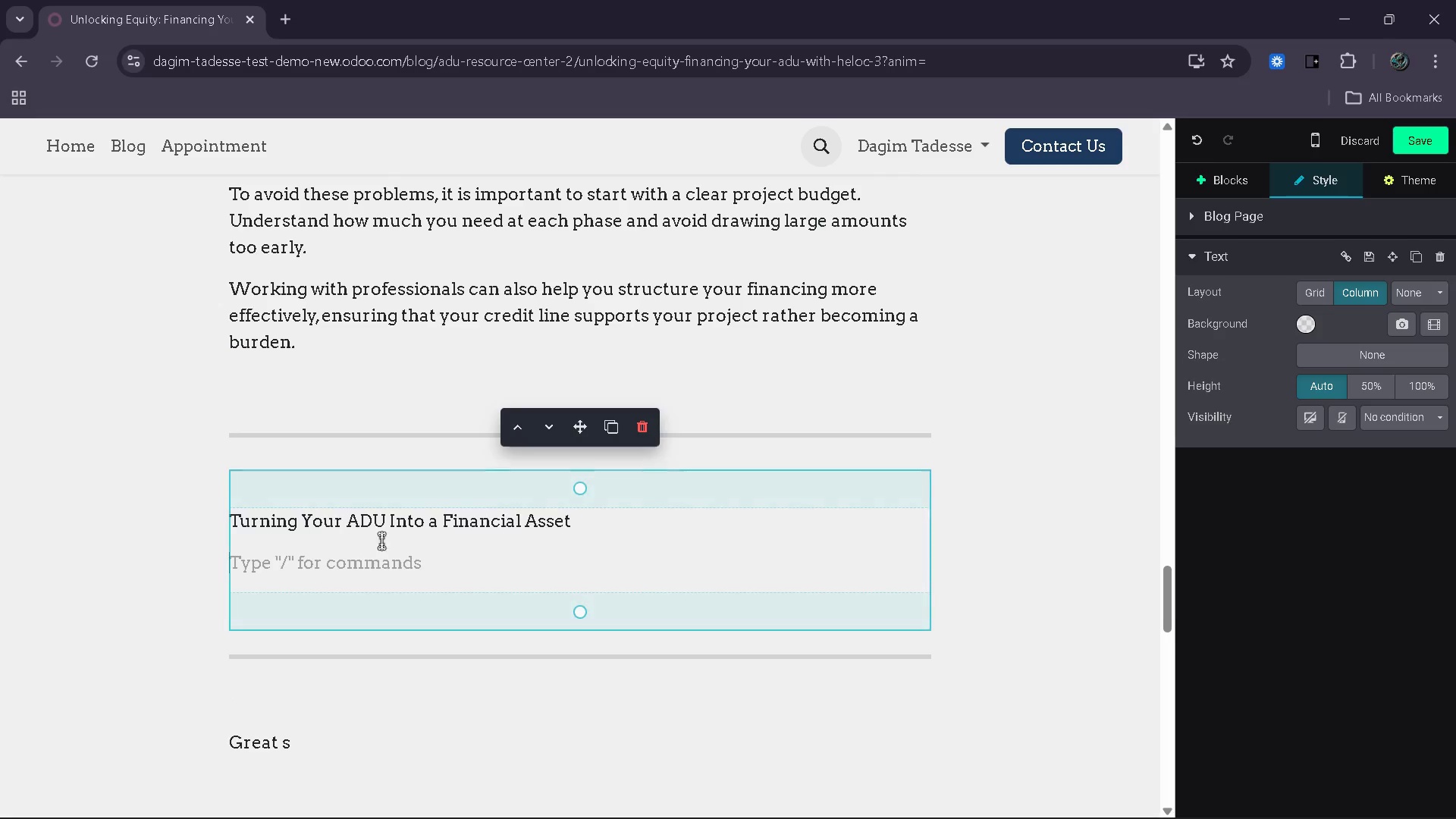 
left_click_drag(start_coordinate=[602, 521], to_coordinate=[229, 511])
 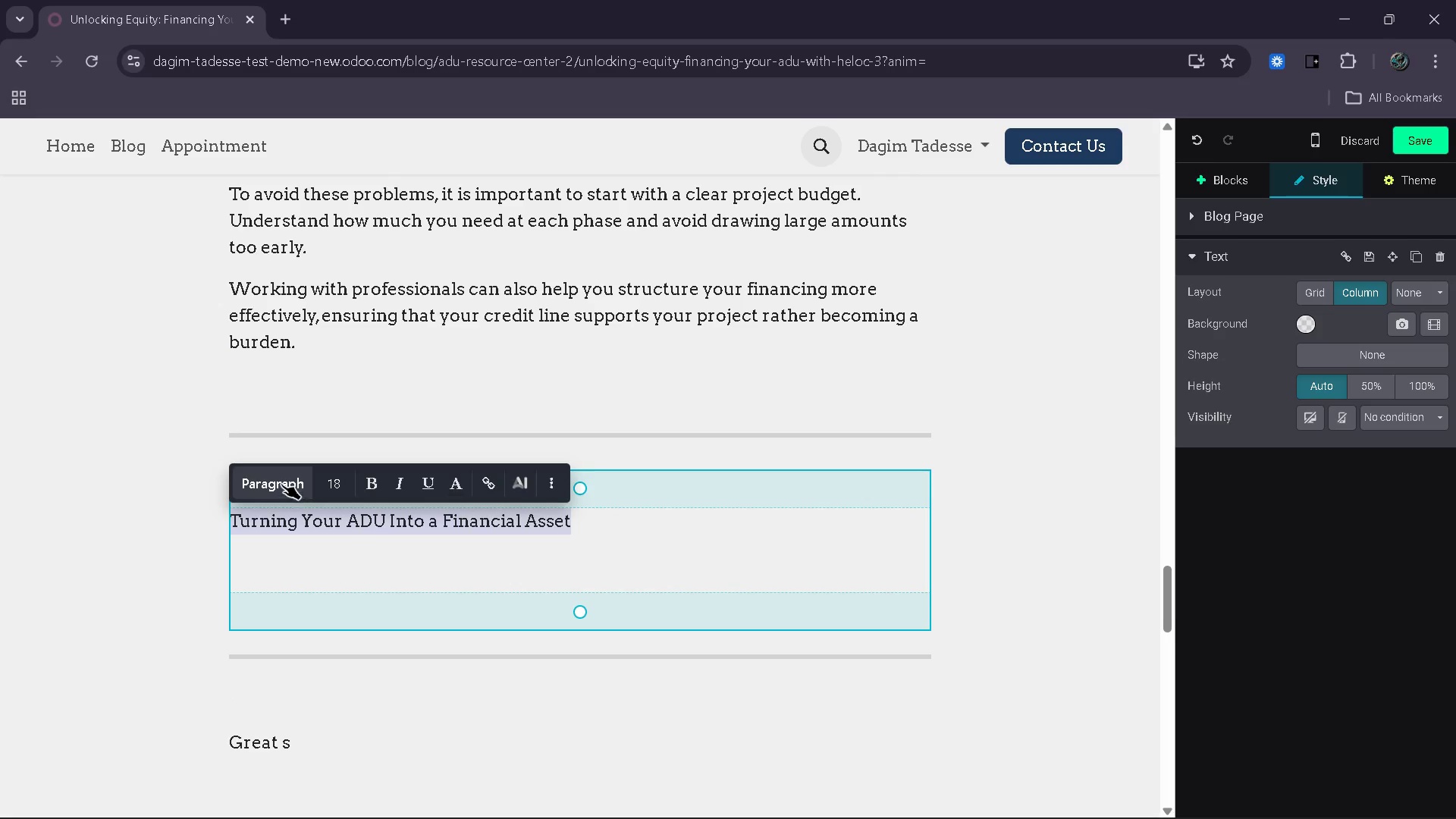 
left_click([280, 482])
 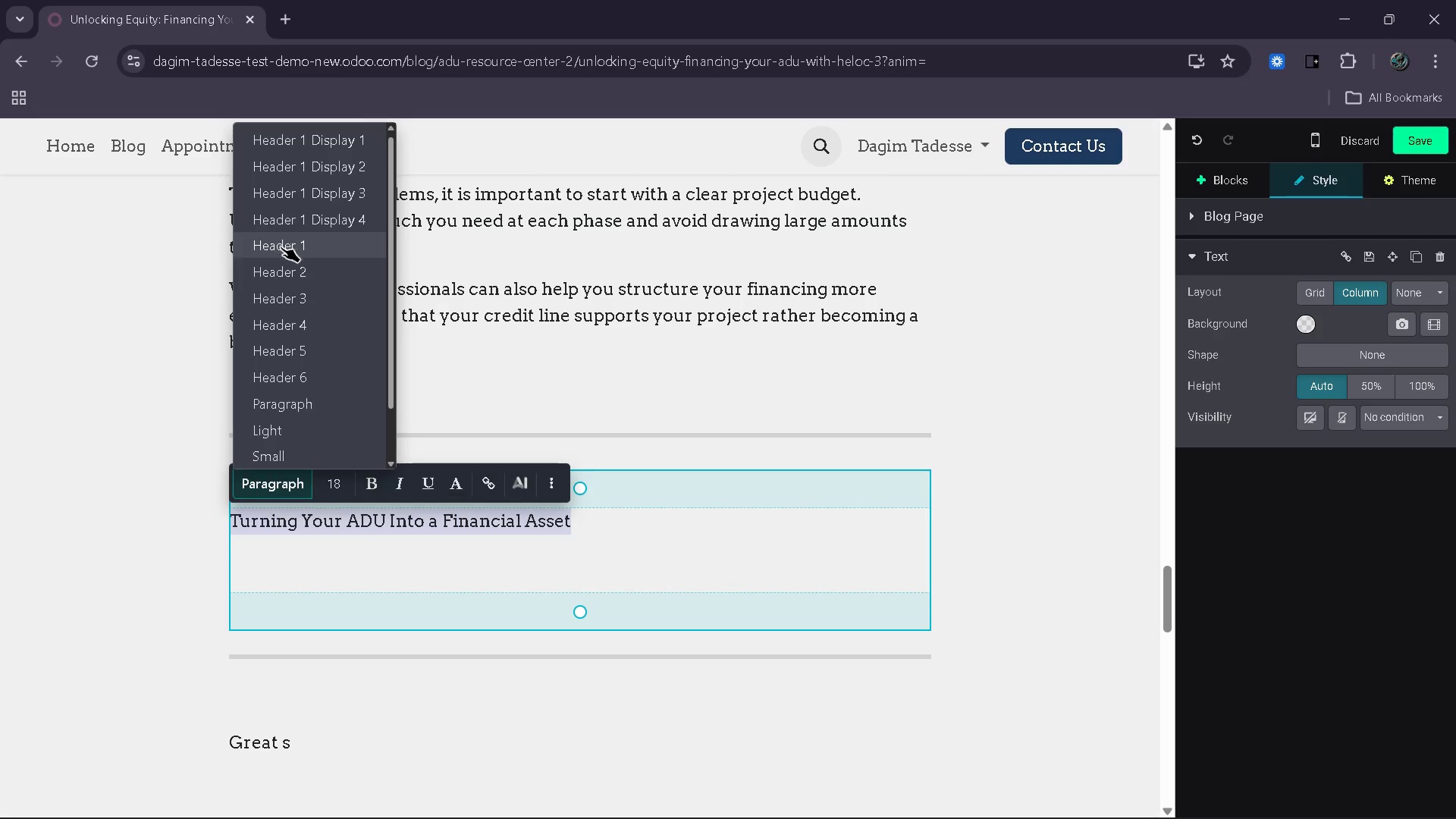 
left_click([287, 265])
 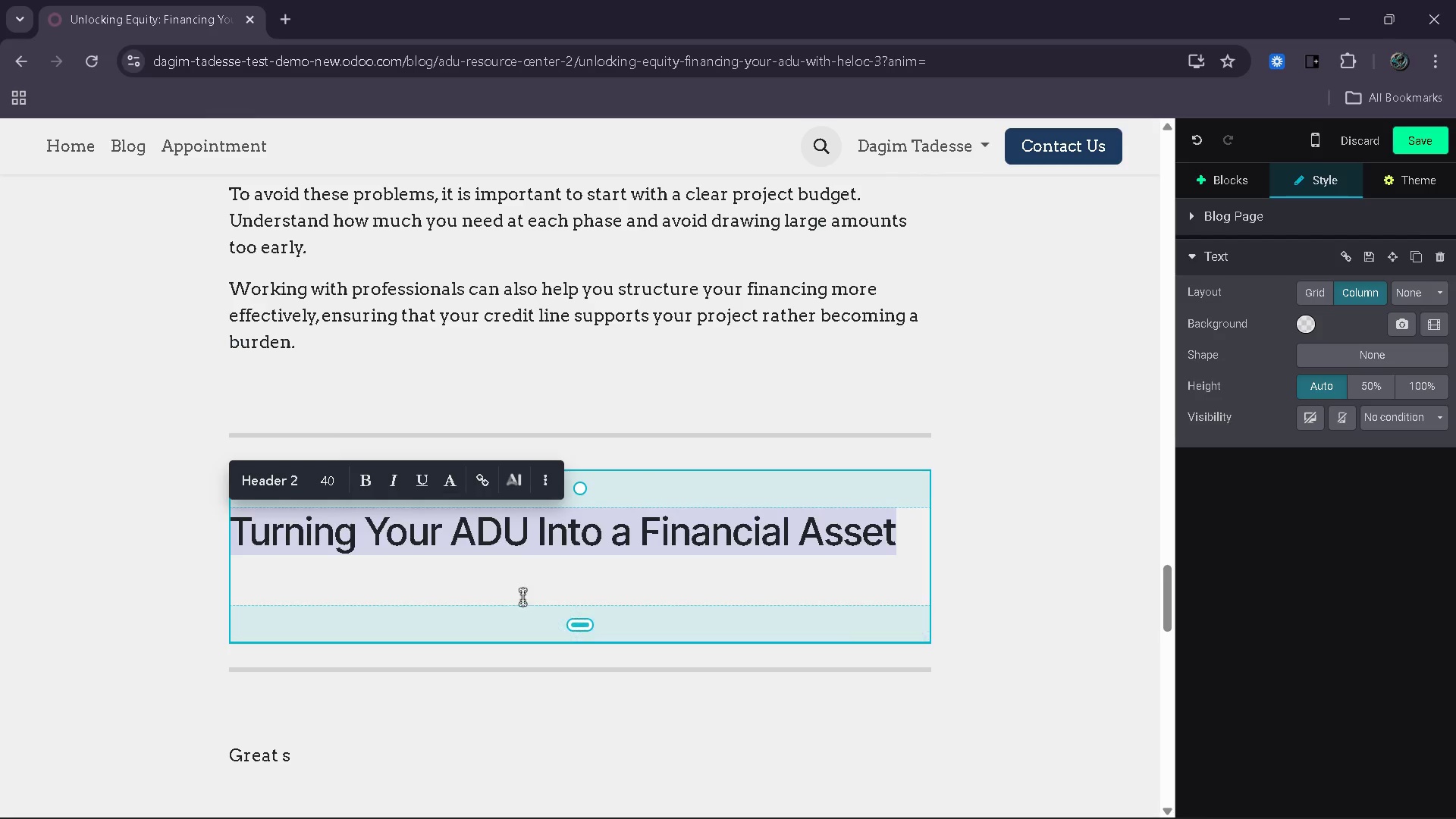 
left_click([524, 566])
 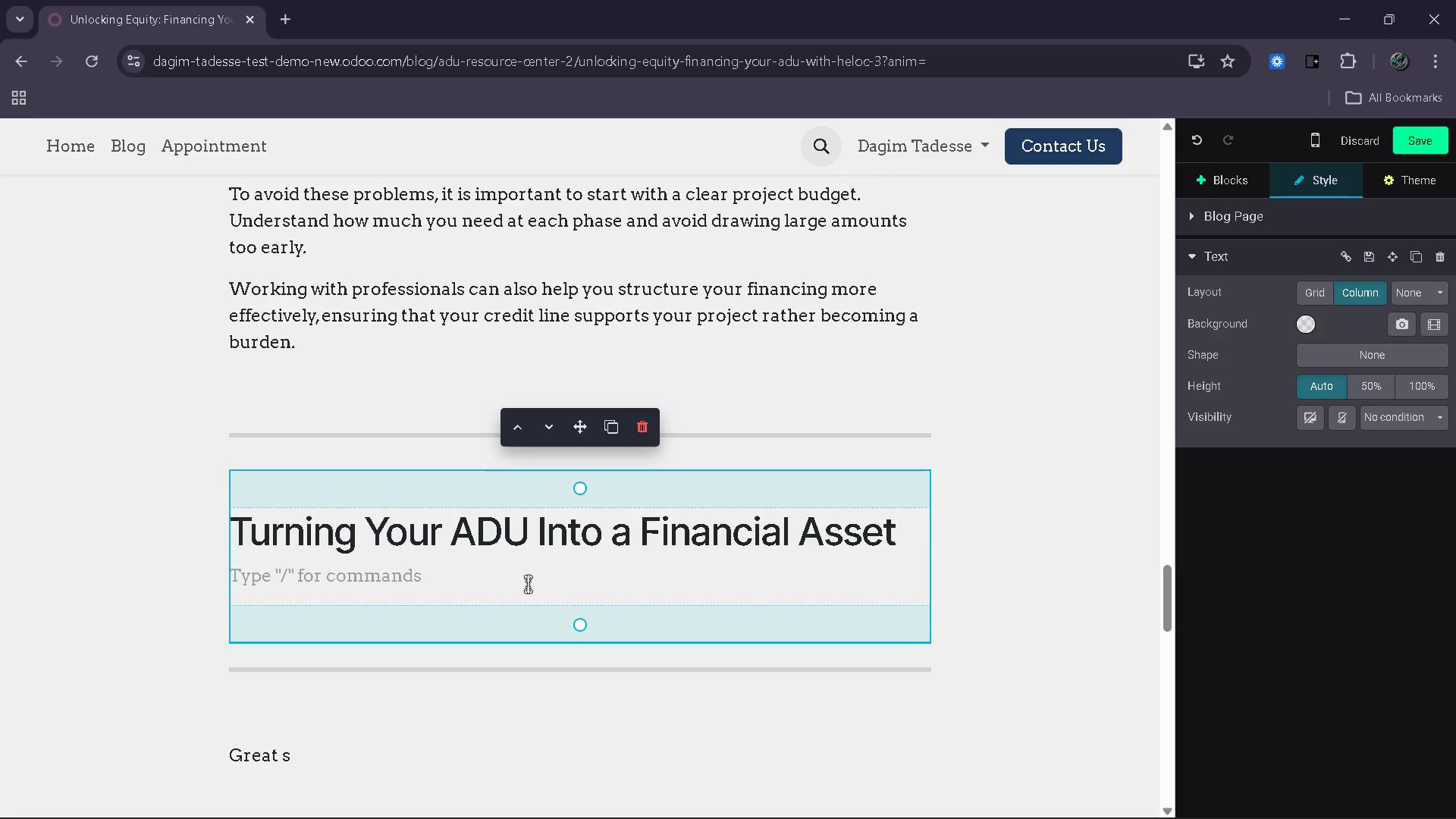 
wait(5.8)
 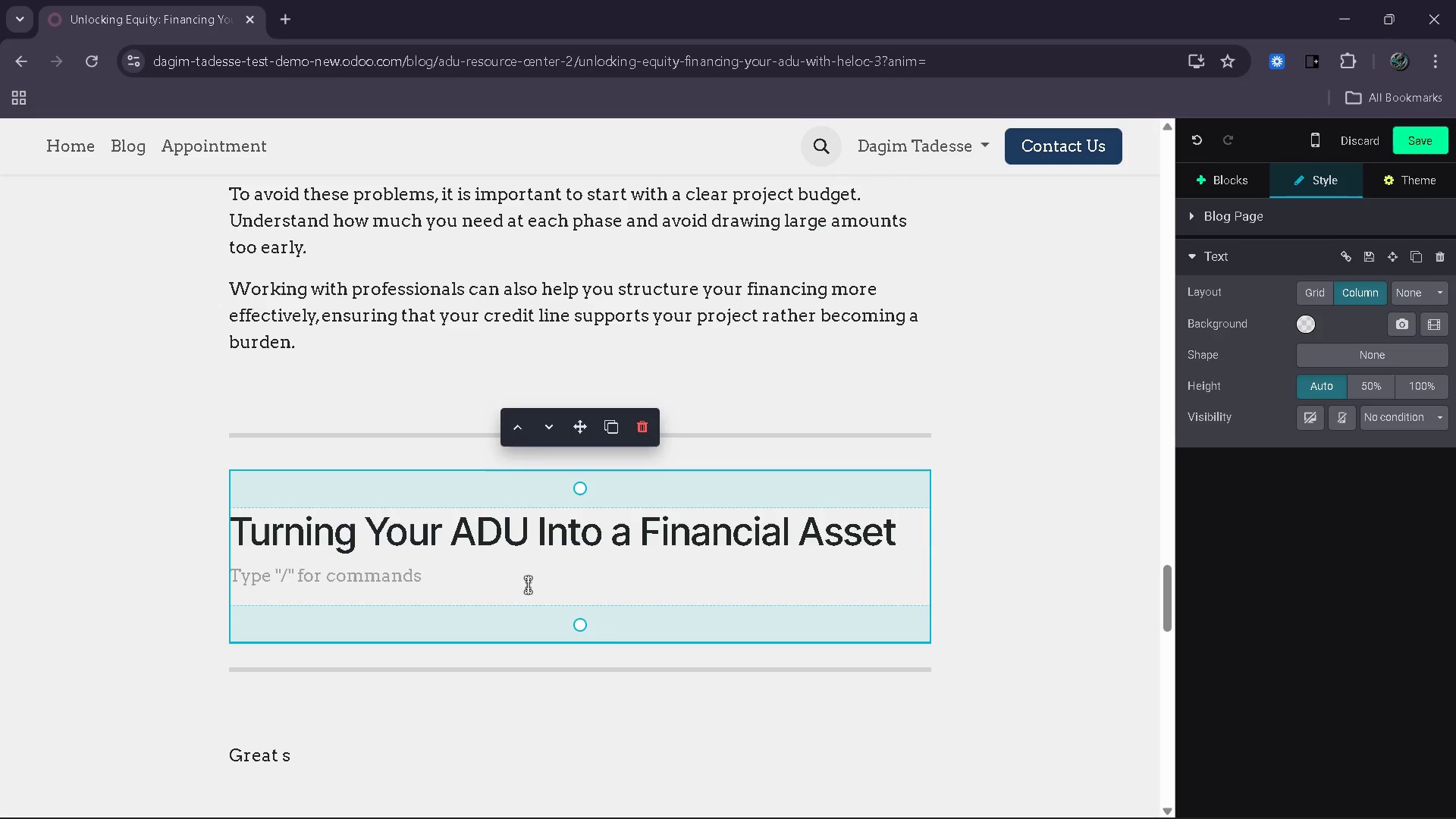 
type(An ADU is not just an expense - it is an investem)
key(Backspace)
key(Backspace)
type(ment that can generate log)
key(Backspace)
type(ng -term returns )
key(Backspace)
type(. When finni)
key(Backspace)
type(an)
key(Backspace)
key(Backspace)
key(Backspace)
type(anced correctly, it can increase your property value and cratea)
key(Backspace)
key(Backspace)
key(Backspace)
key(Backspace)
type(eate new income opportunities )
key(Backspace)
type(.)
 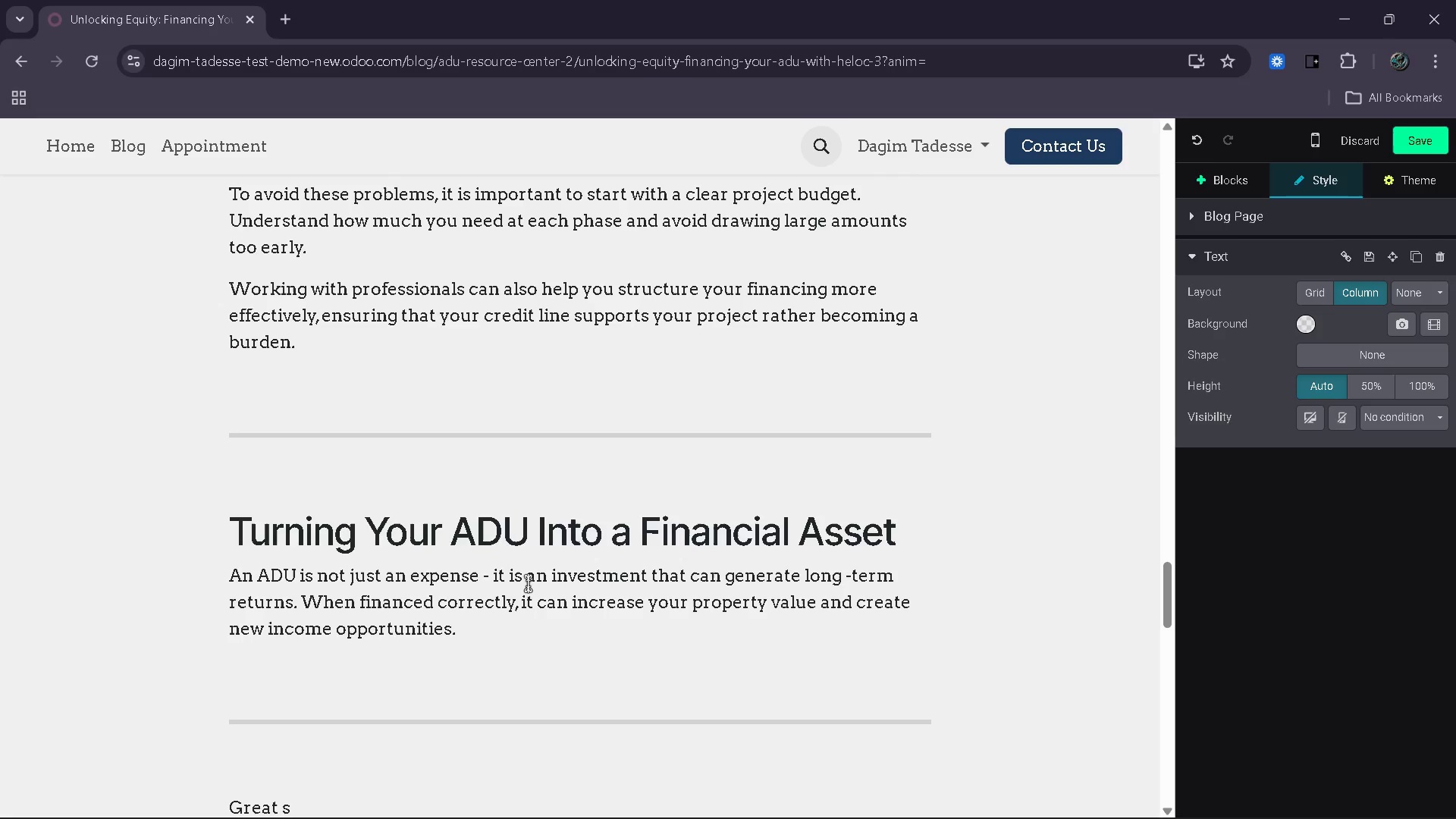 
key(Enter)
 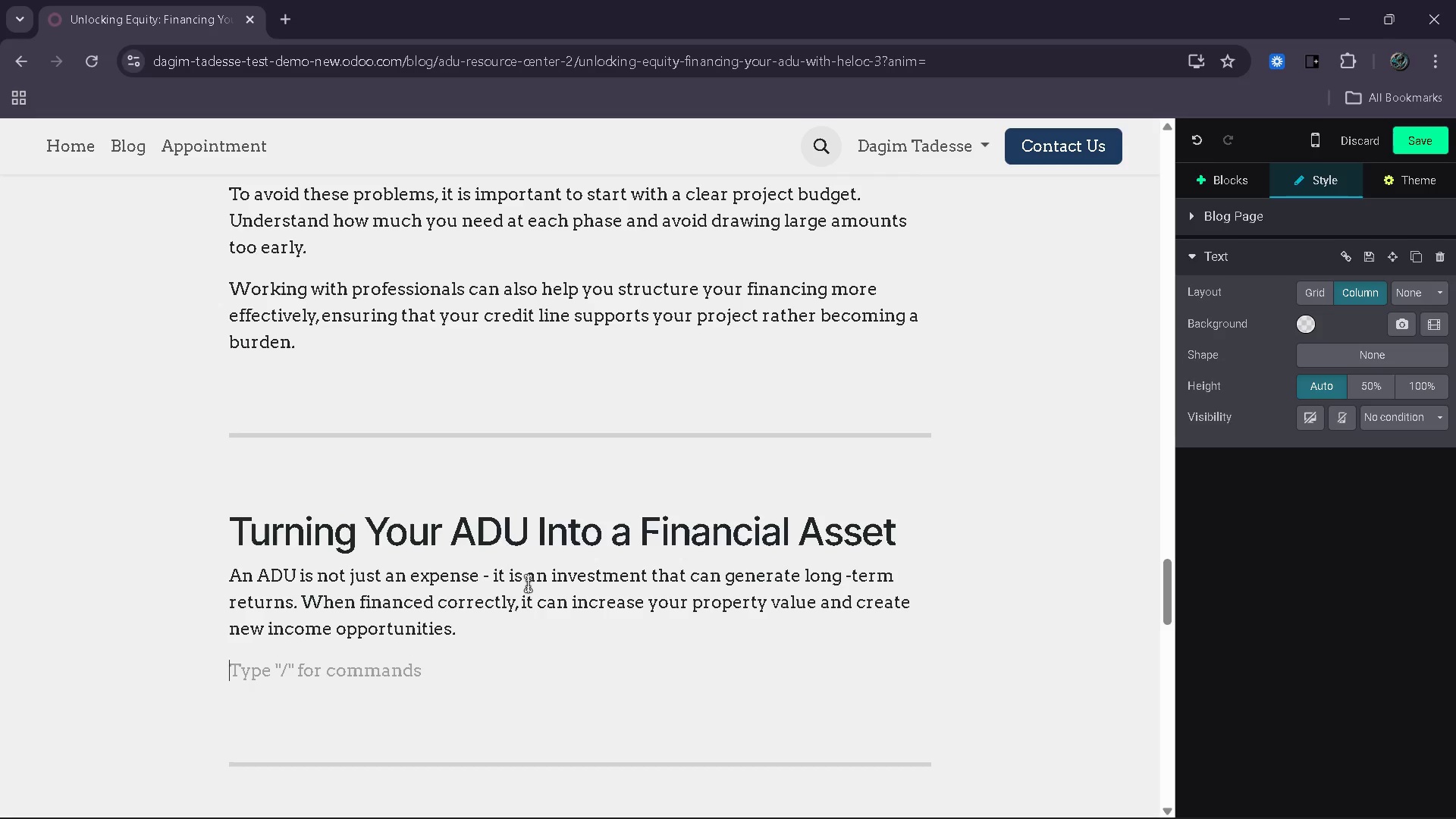 
wait(19.28)
 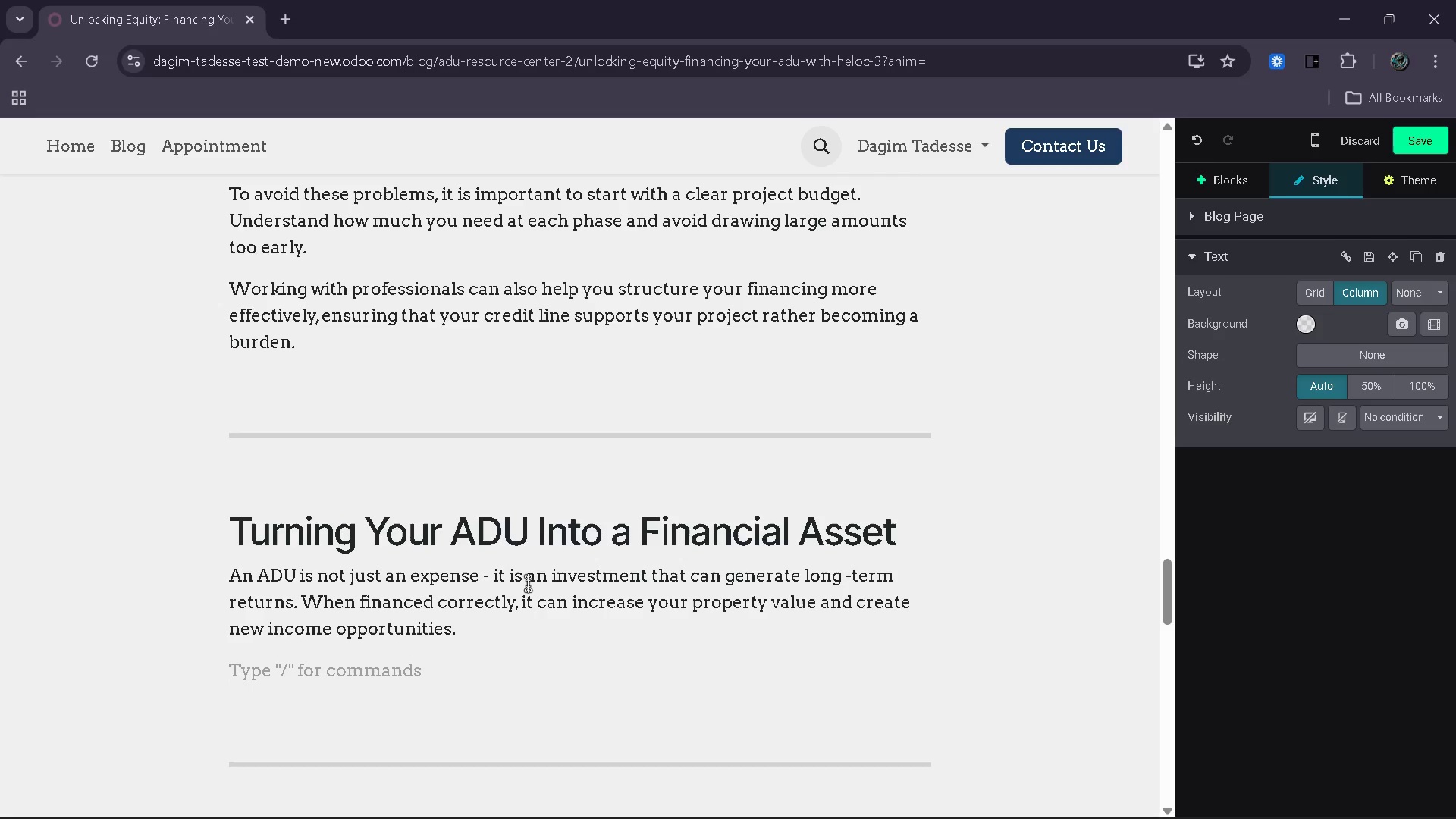 
type(Rental income fro )
key(Backspace)
type(m an ADU )
 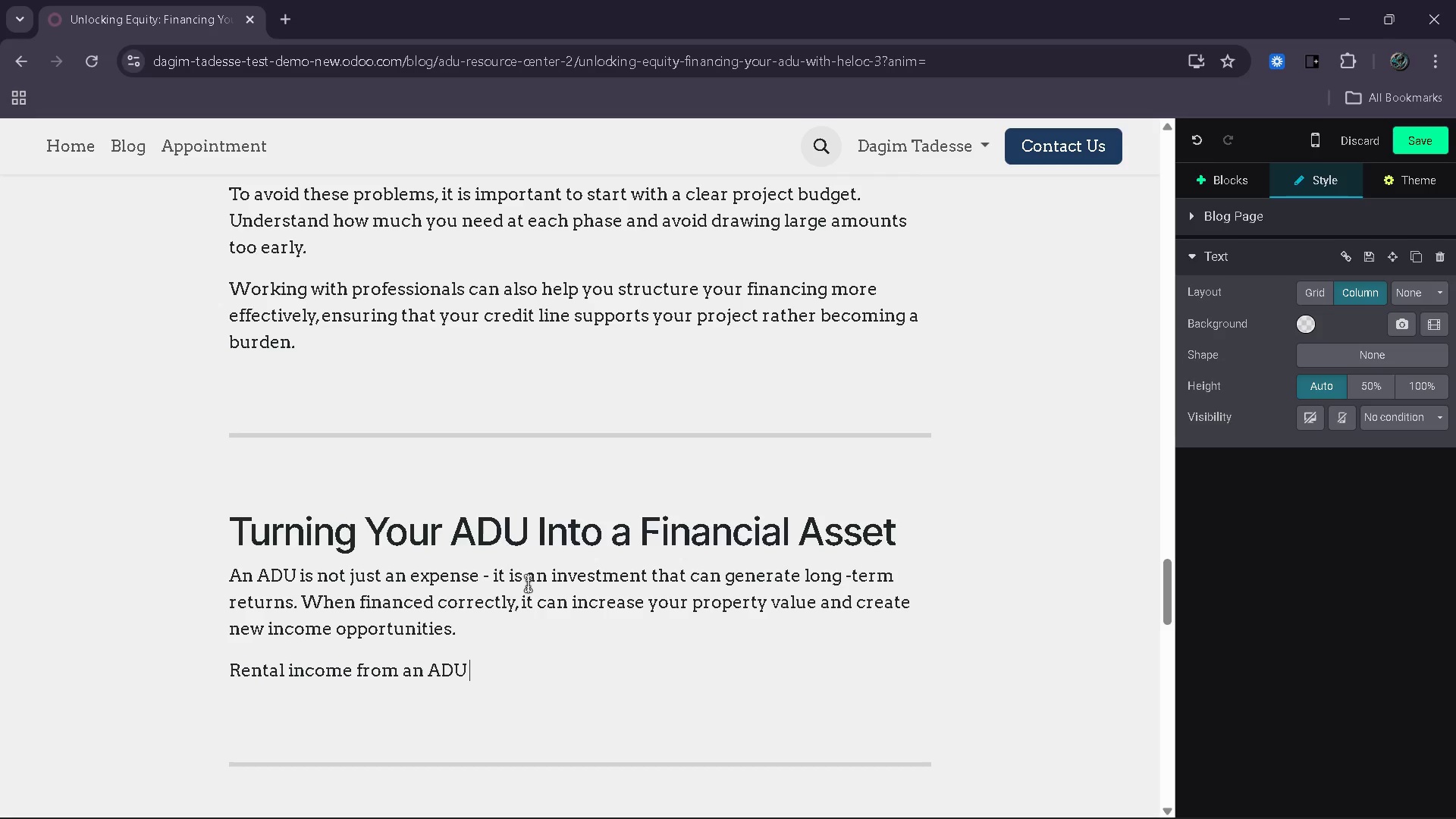 
wait(16.86)
 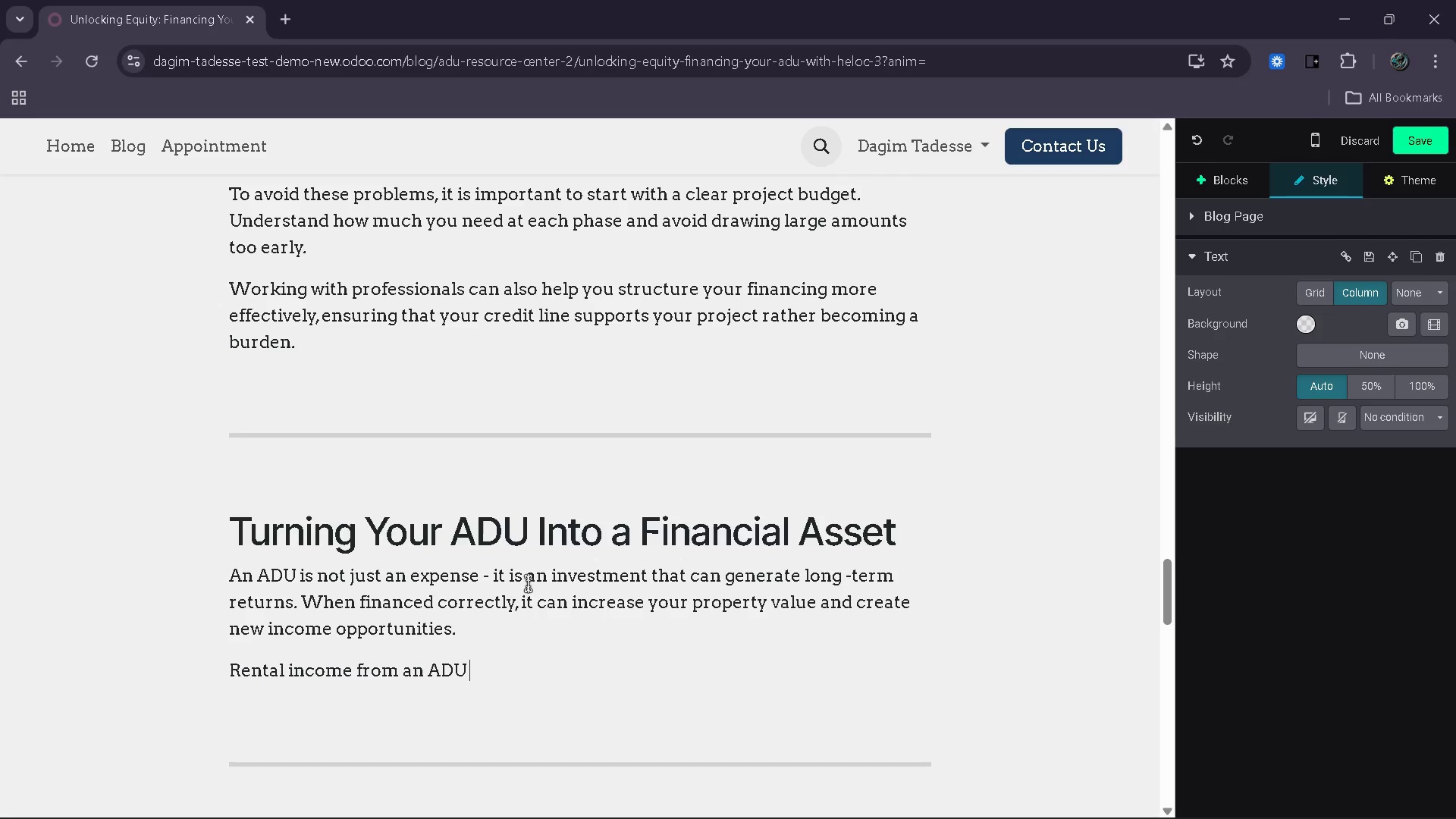 
type(can )
key(Backspace)
type(:)
 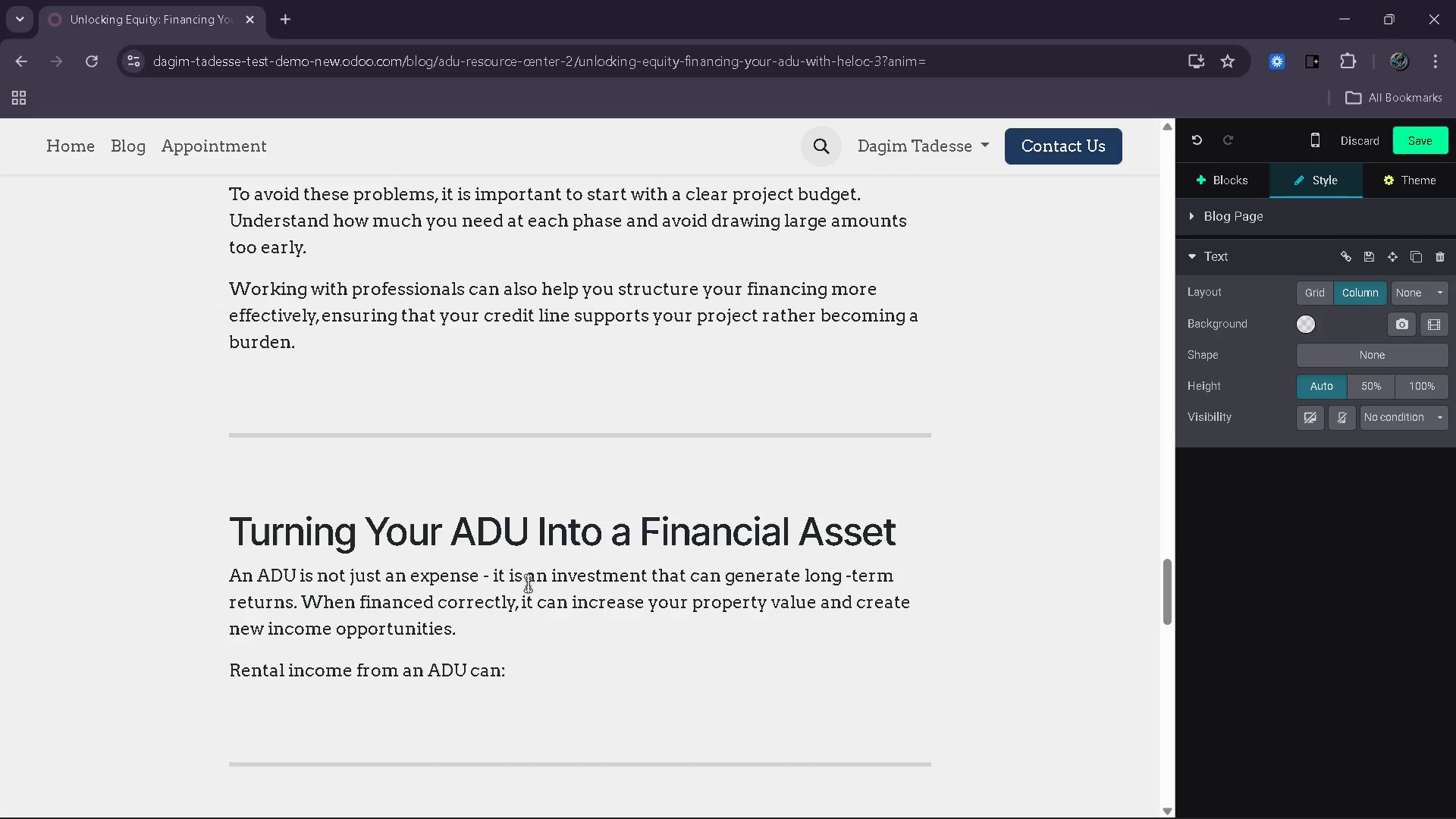 
key(Enter)
 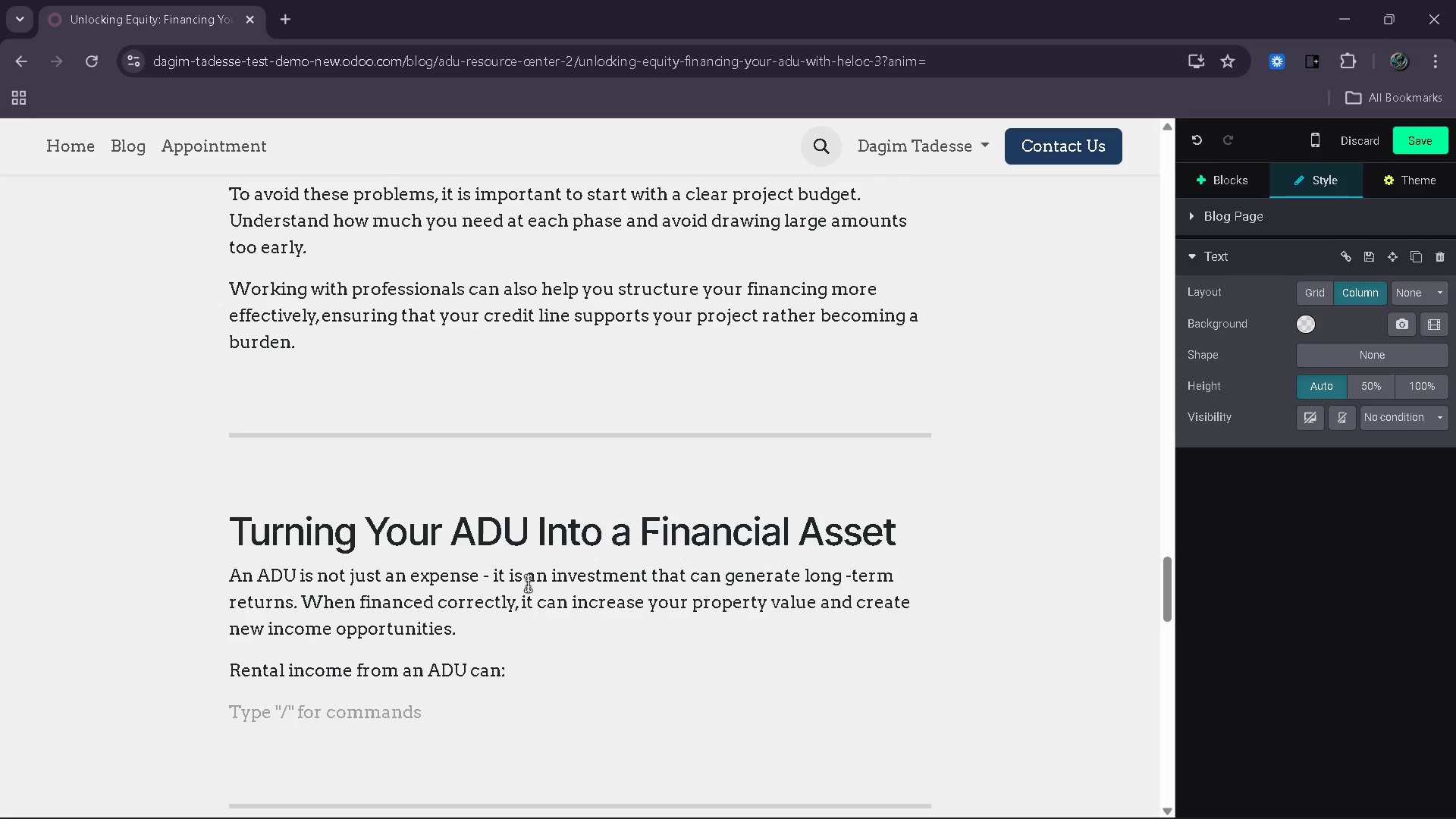 
type(- Offset loan payments)
 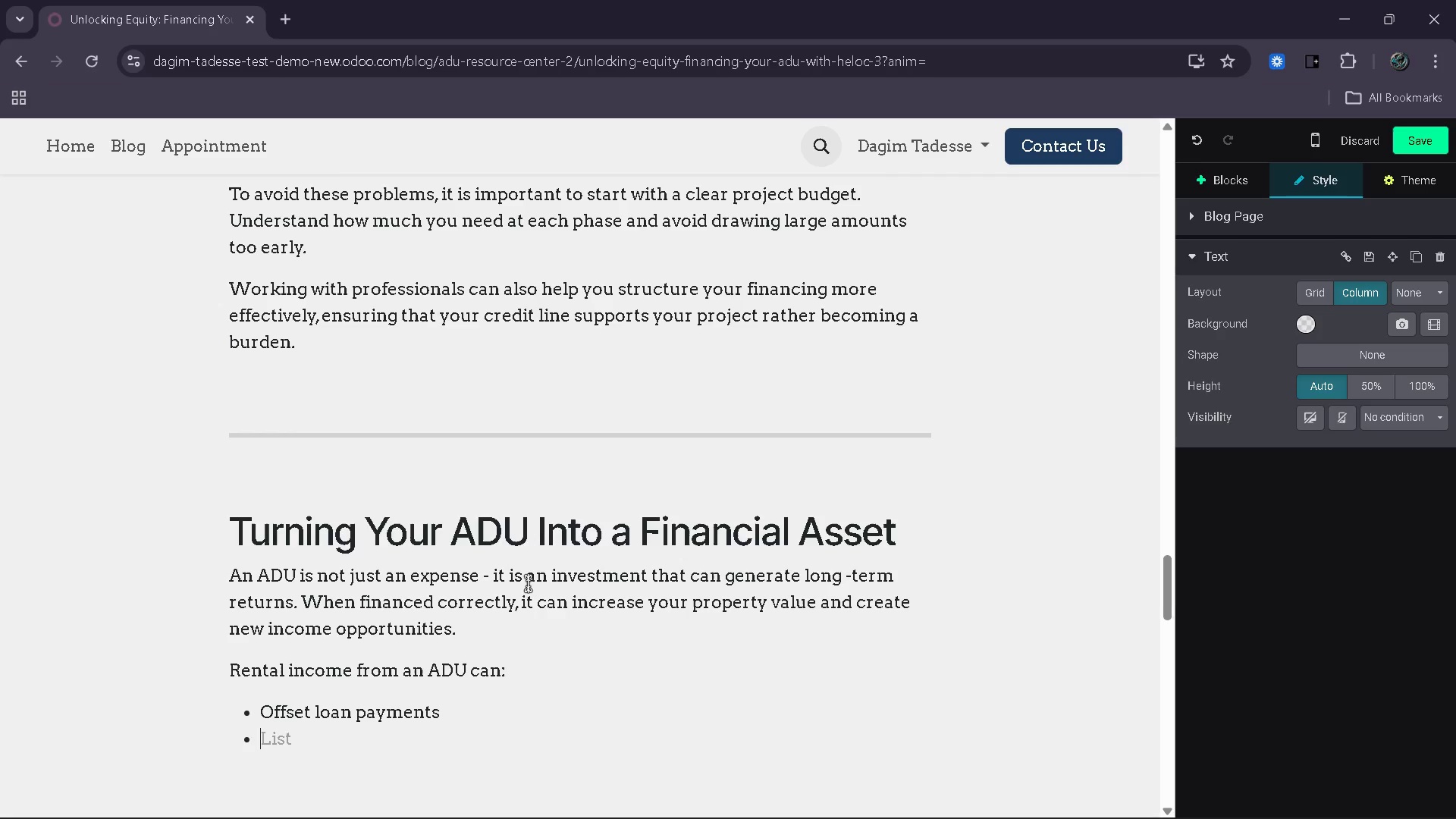 
 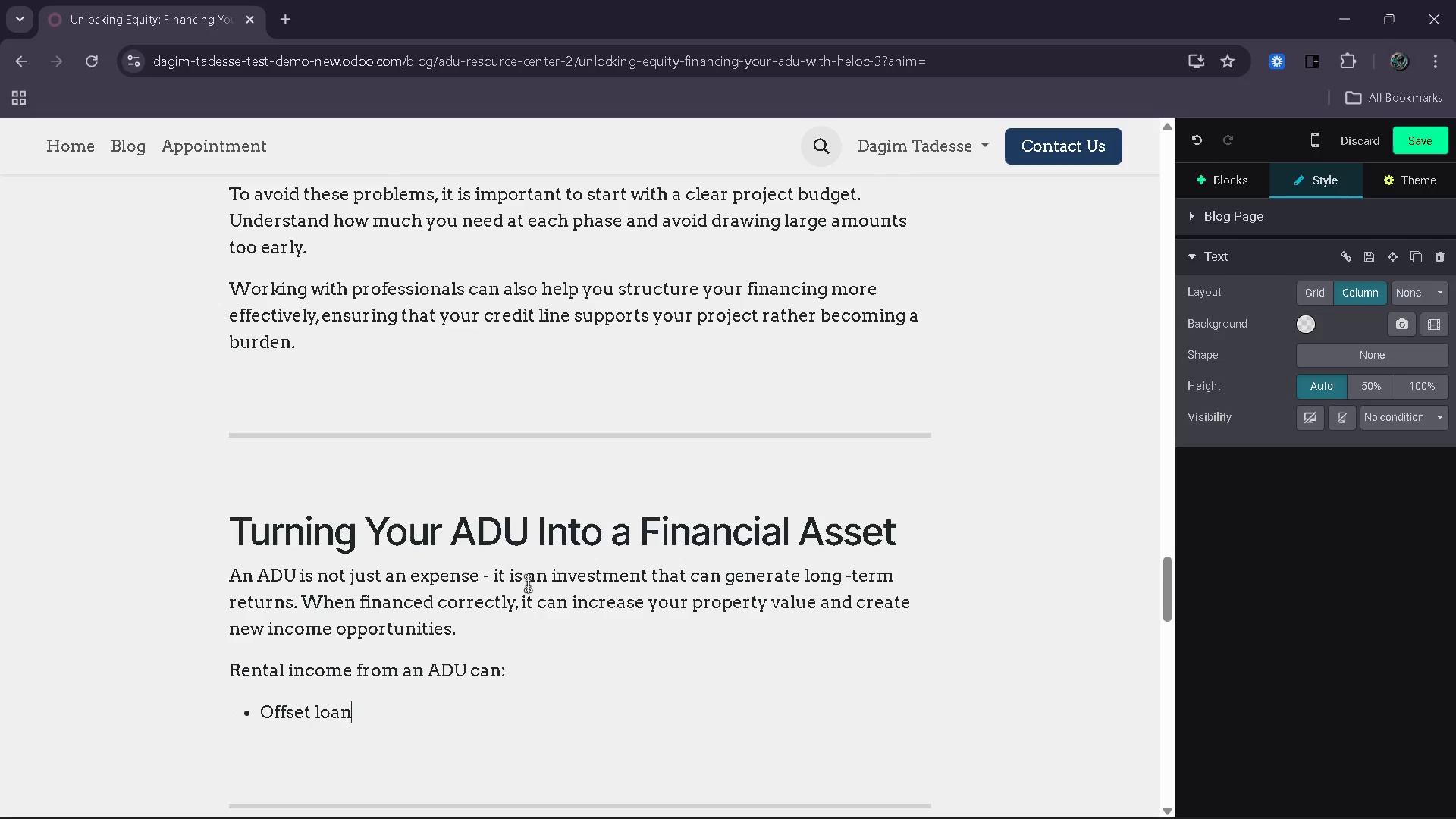 
key(Enter)
 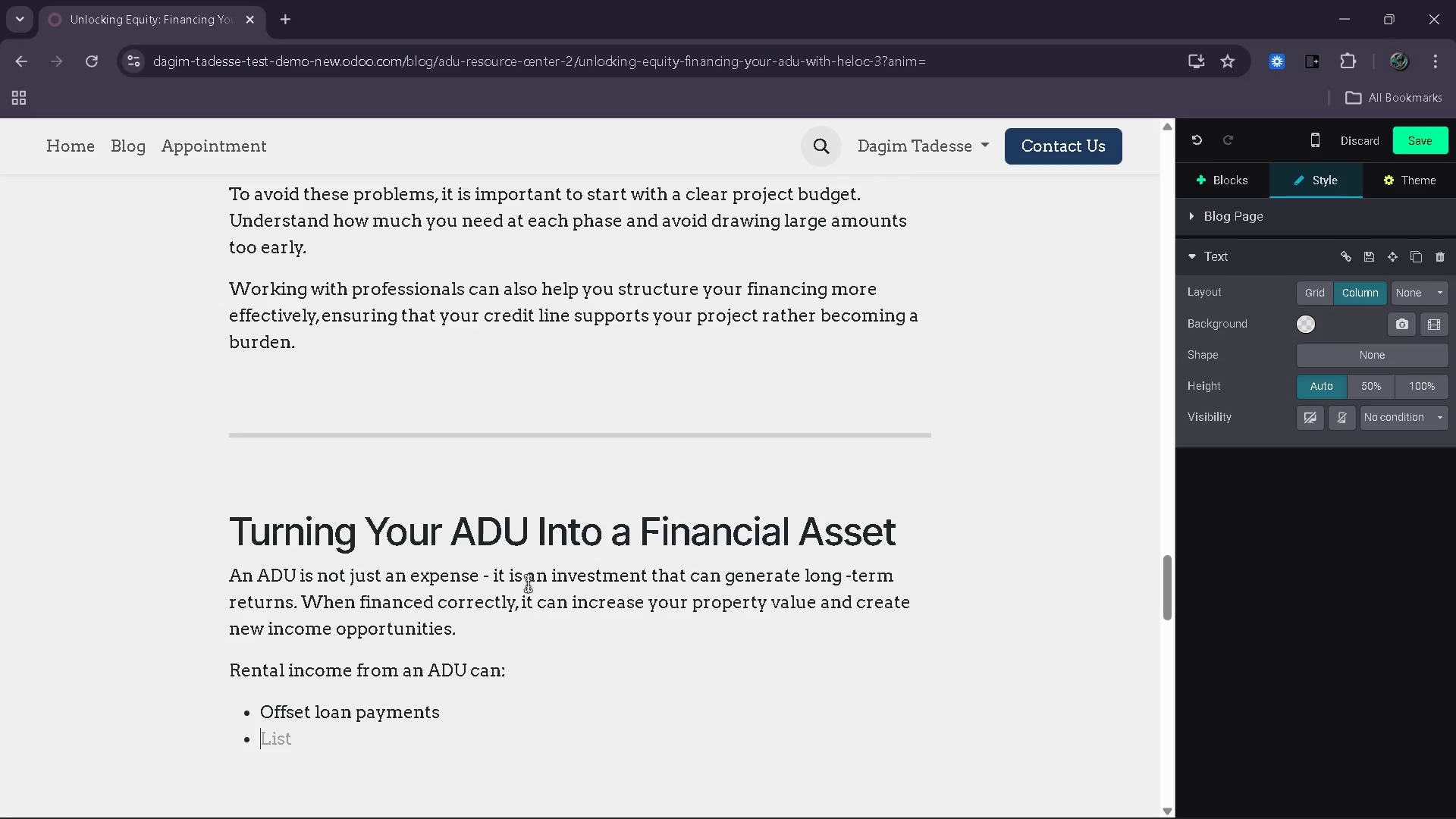 
type(Provide steadyy)
key(Backspace)
type( cahflo)
key(Backspace)
key(Backspace)
key(Backspace)
type(=sh )
key(Backspace)
key(Backspace)
key(Backspace)
key(Backspace)
key(Backspace)
type(sh flow )
key(Backspace)
 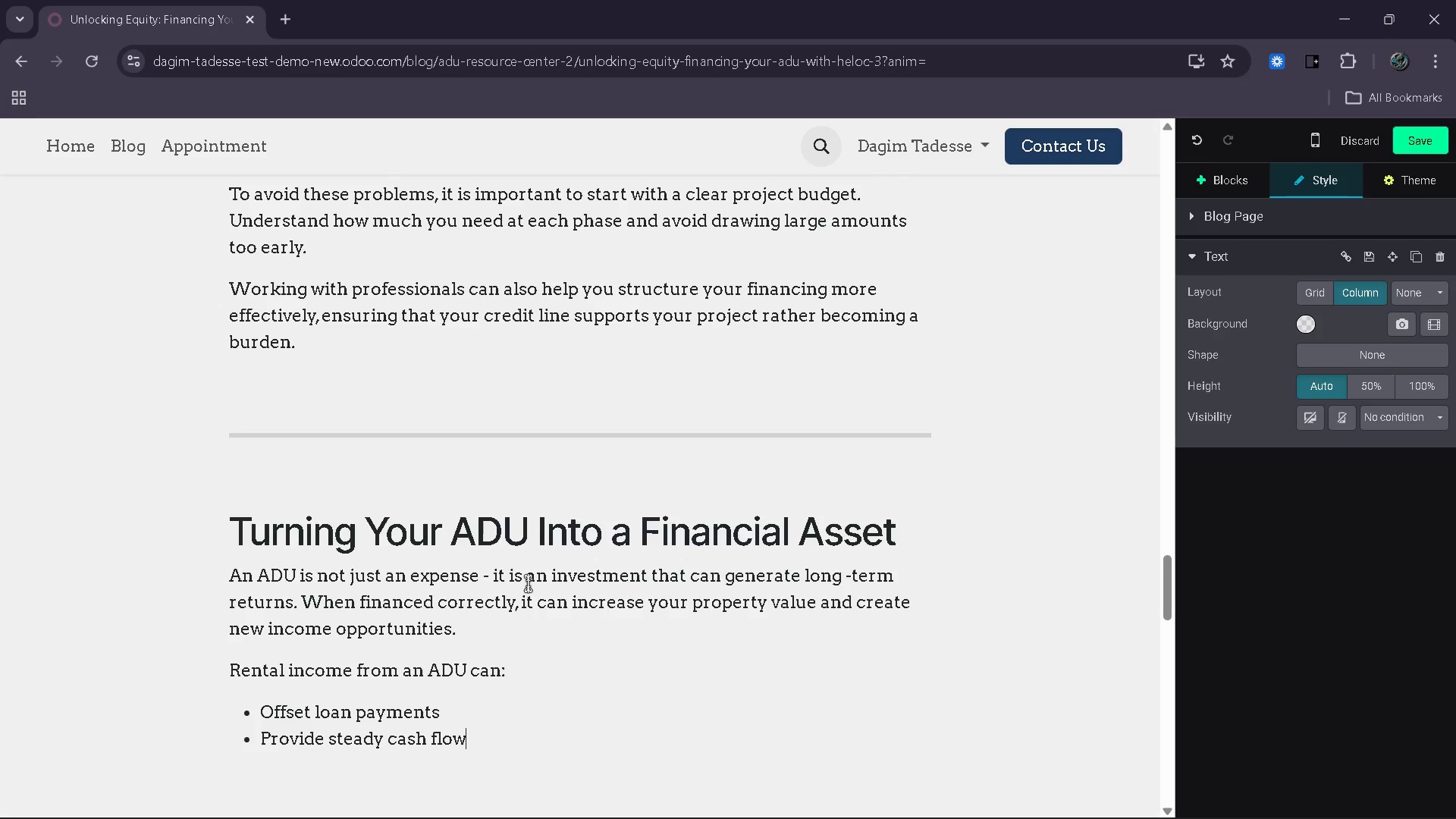 
key(Enter)
 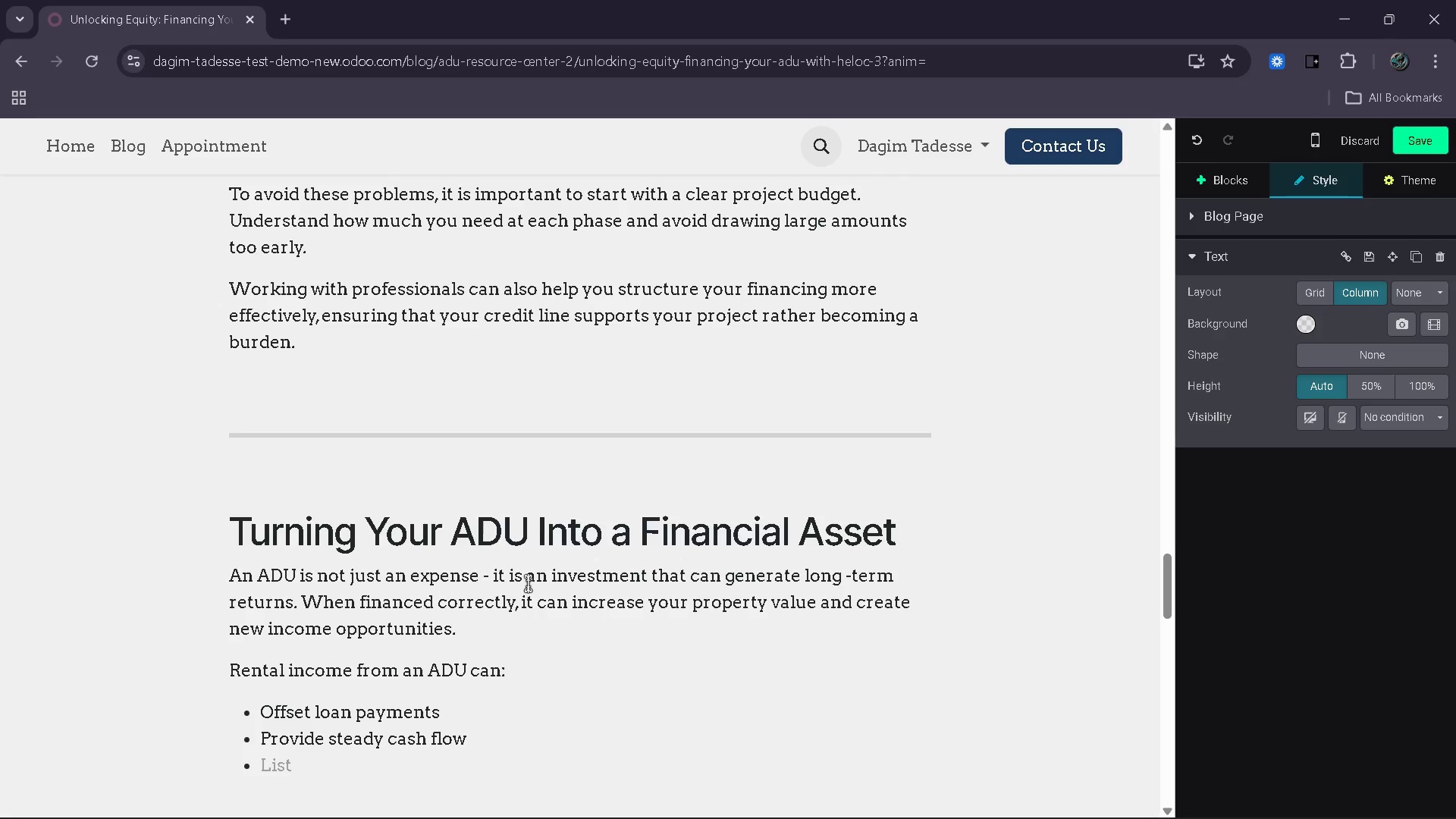 
type(Increase overall poperty value)
 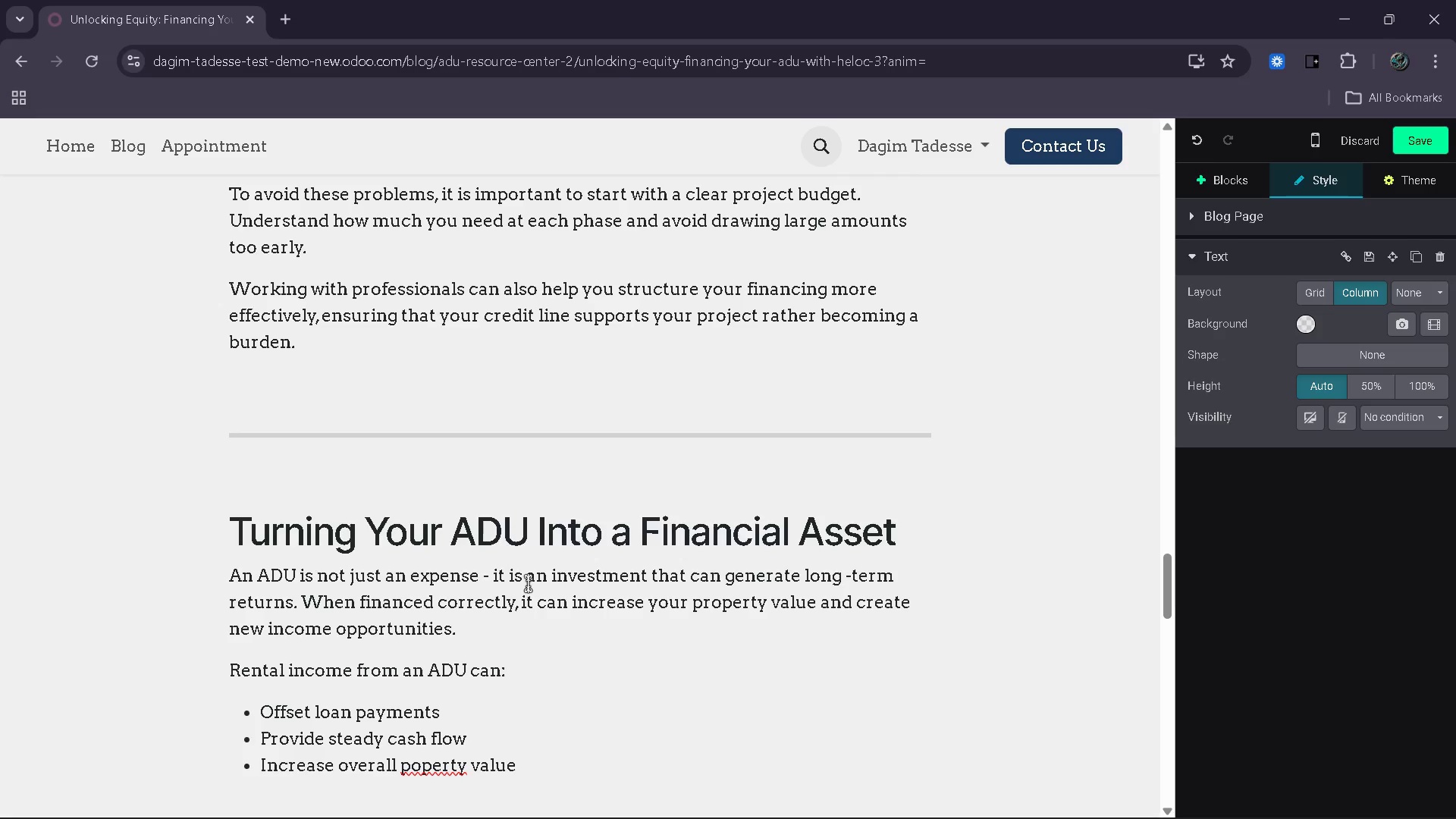 
key(ArrowLeft)
 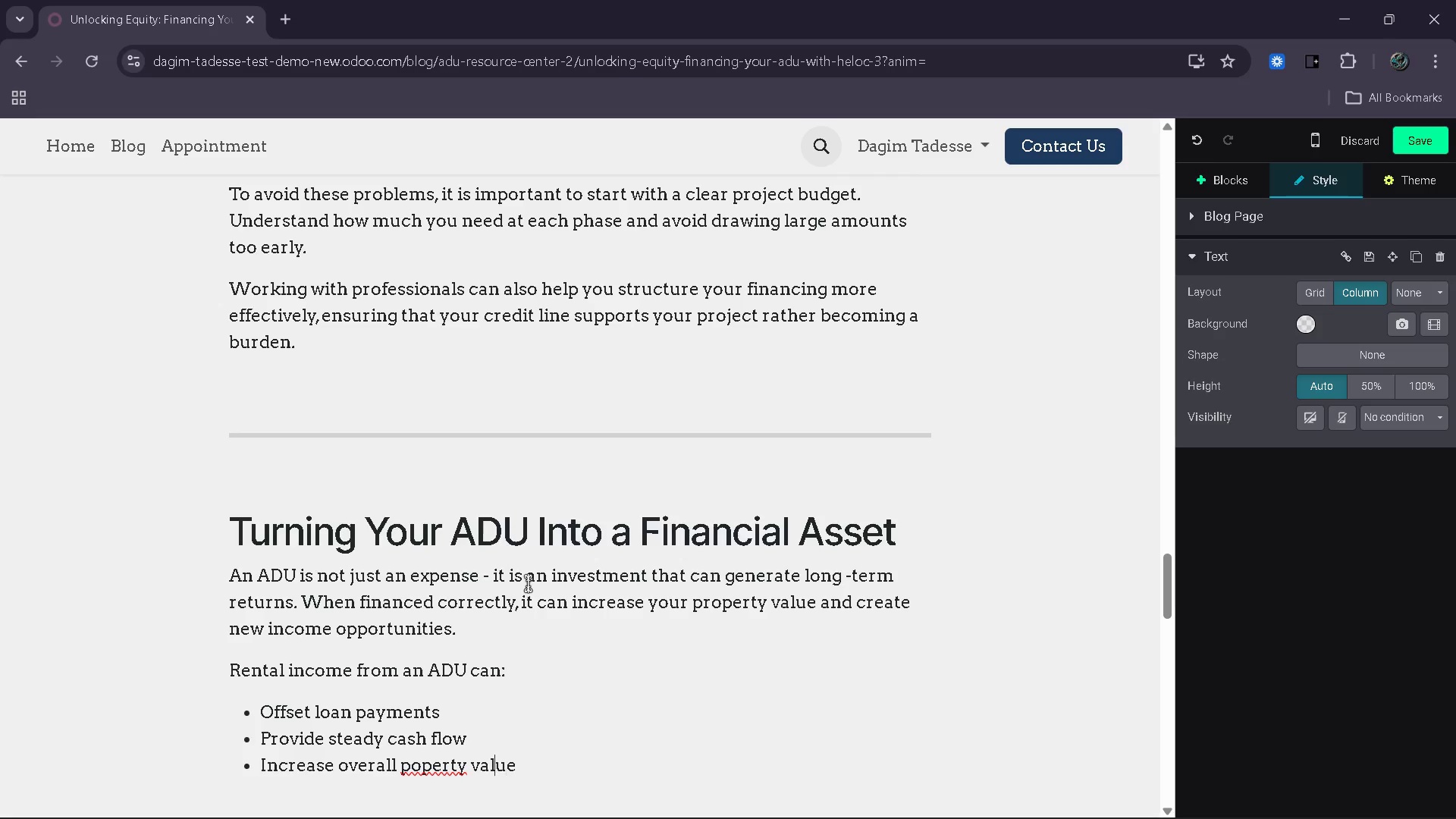 
key(ArrowLeft)
 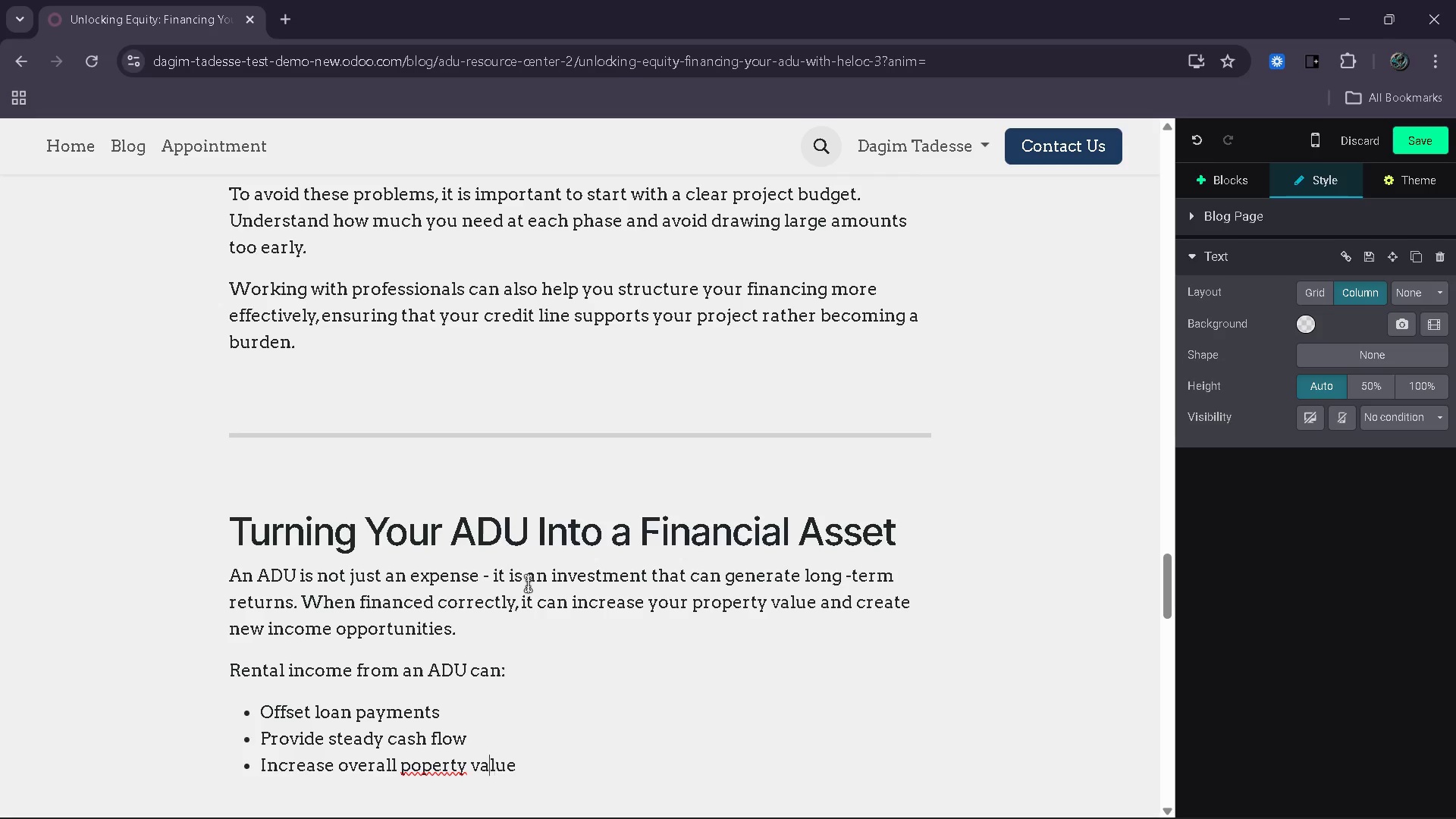 
key(ArrowLeft)
 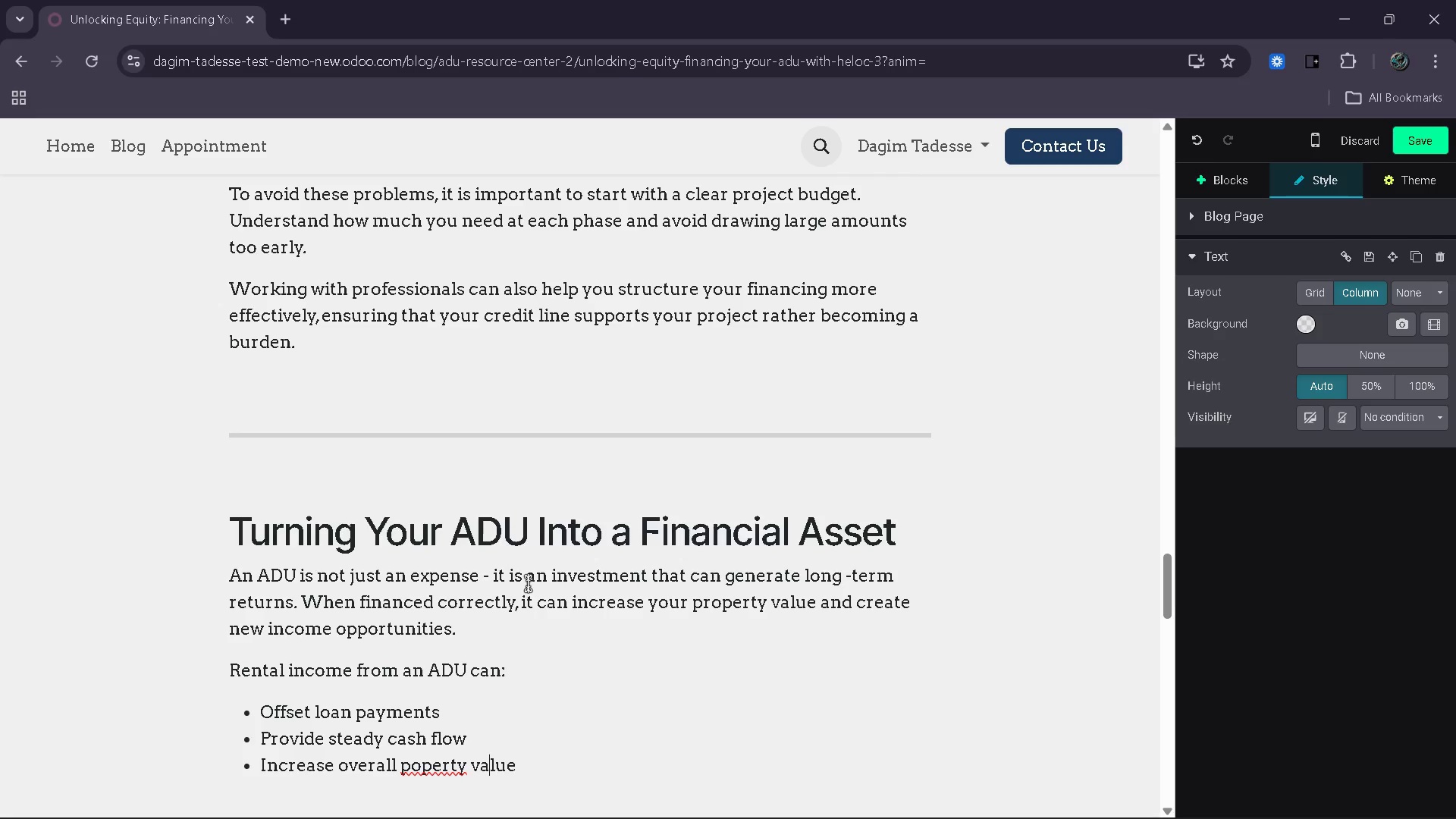 
key(ArrowLeft)
 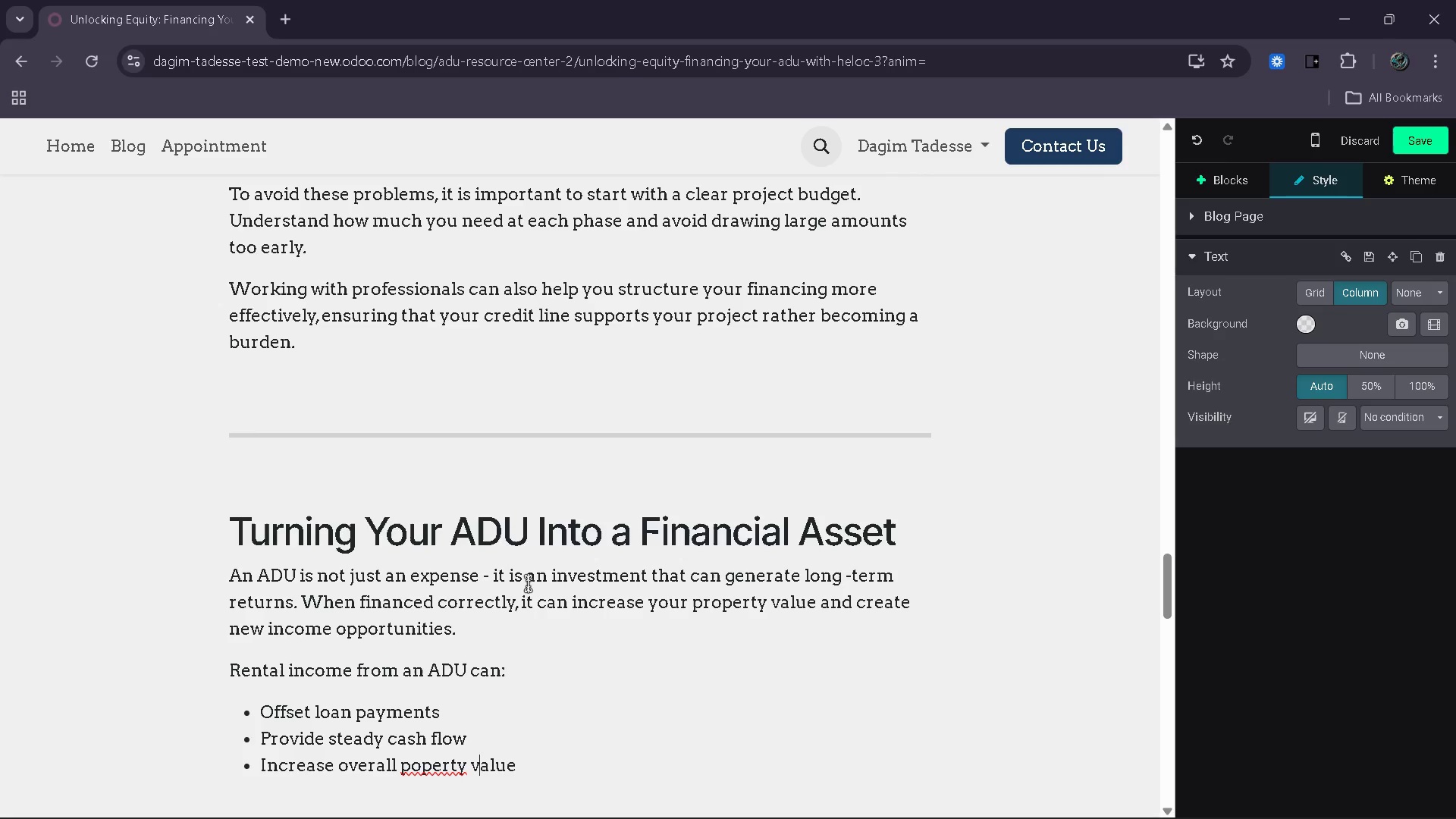 
key(ArrowLeft)
 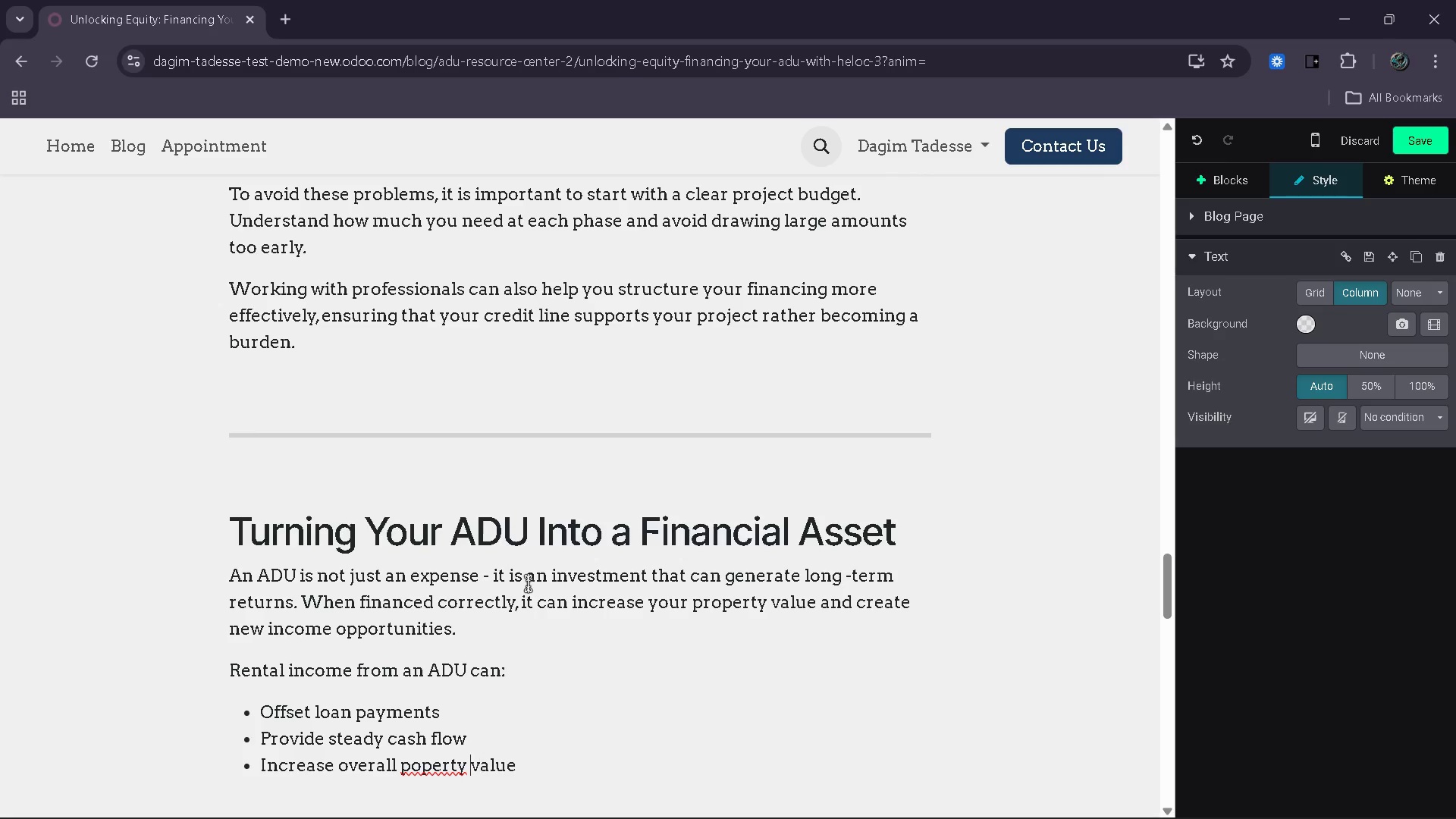 
key(ArrowLeft)
 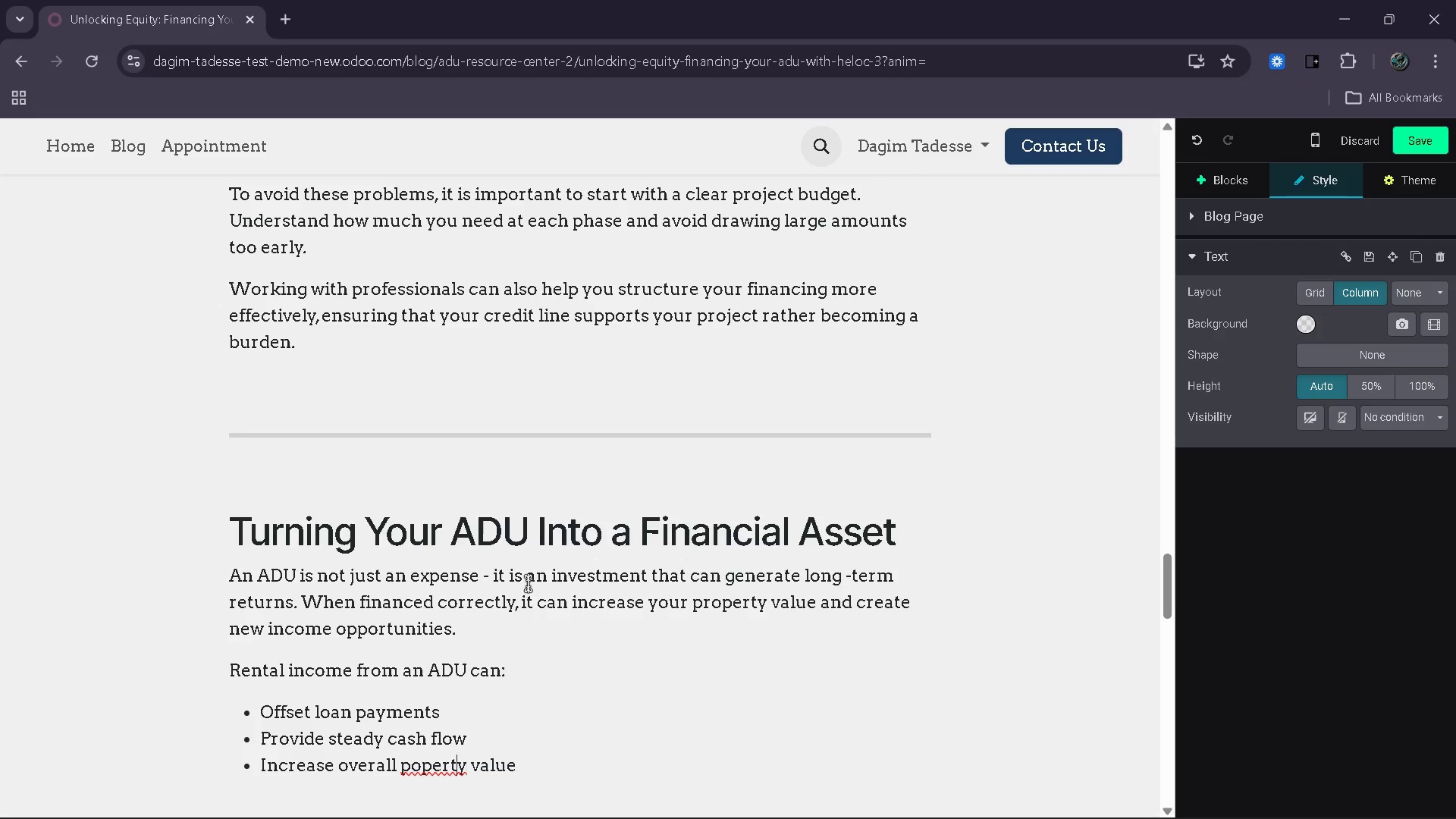 
key(ArrowLeft)
 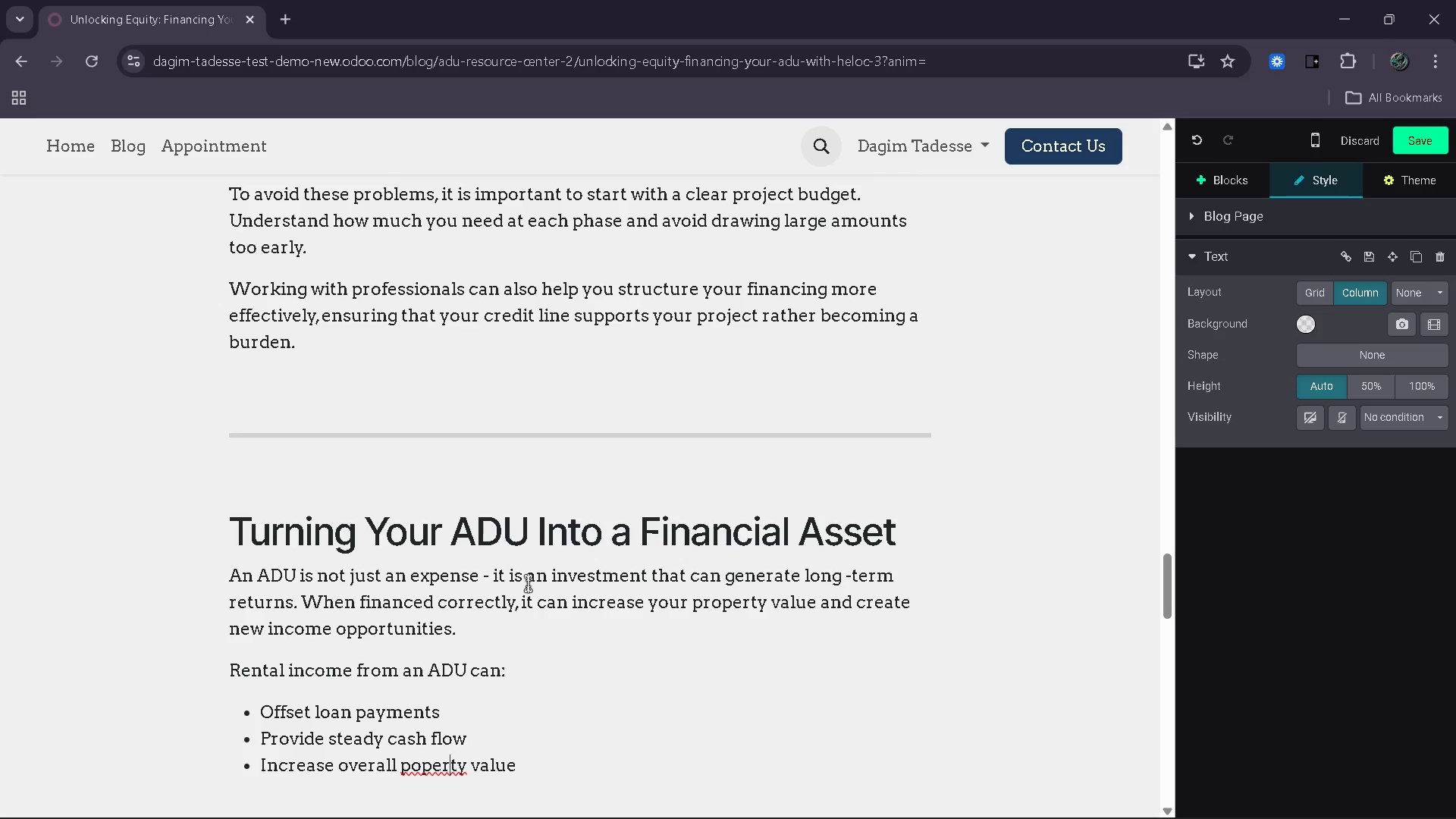 
key(ArrowLeft)
 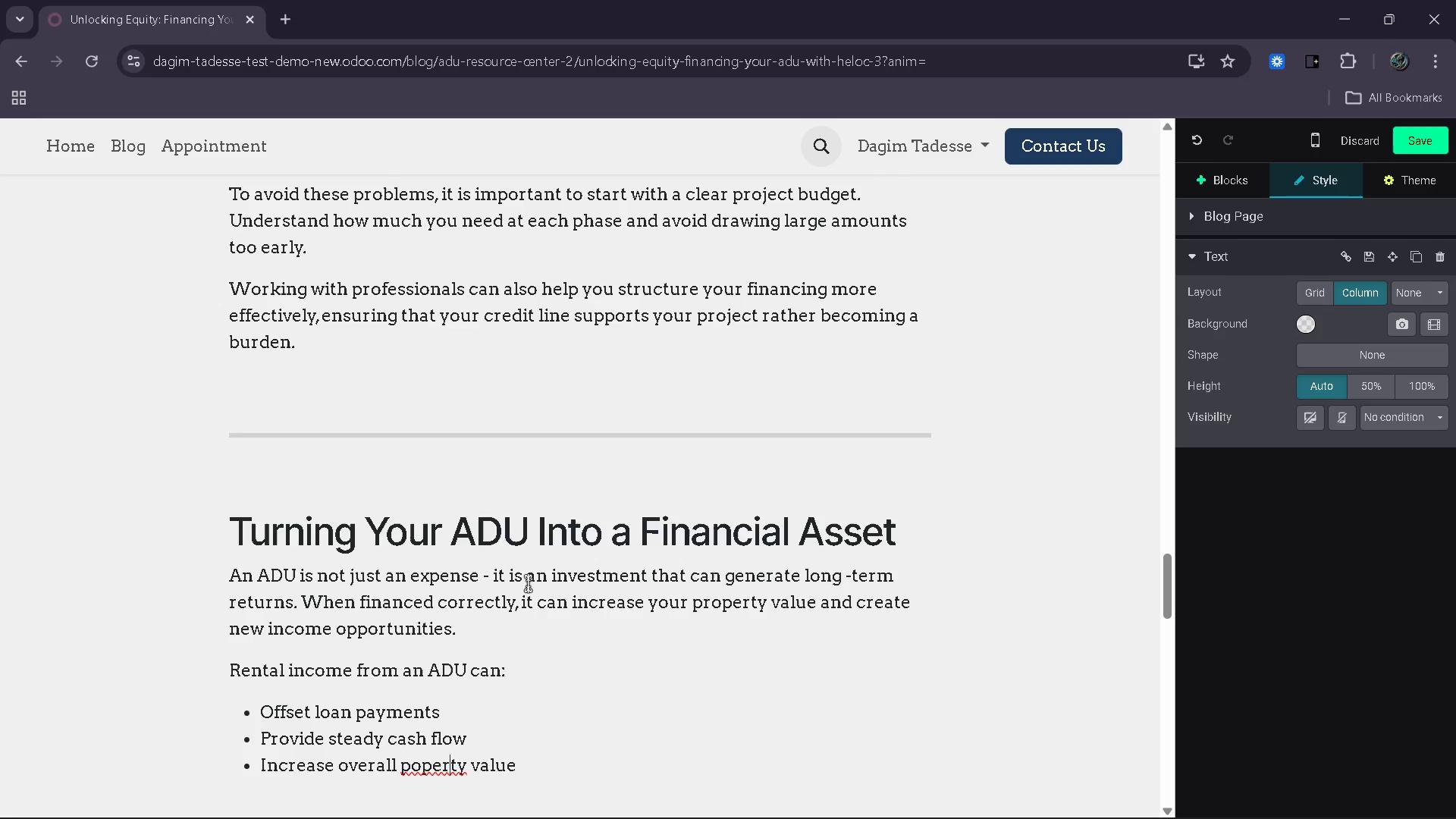 
key(ArrowLeft)
 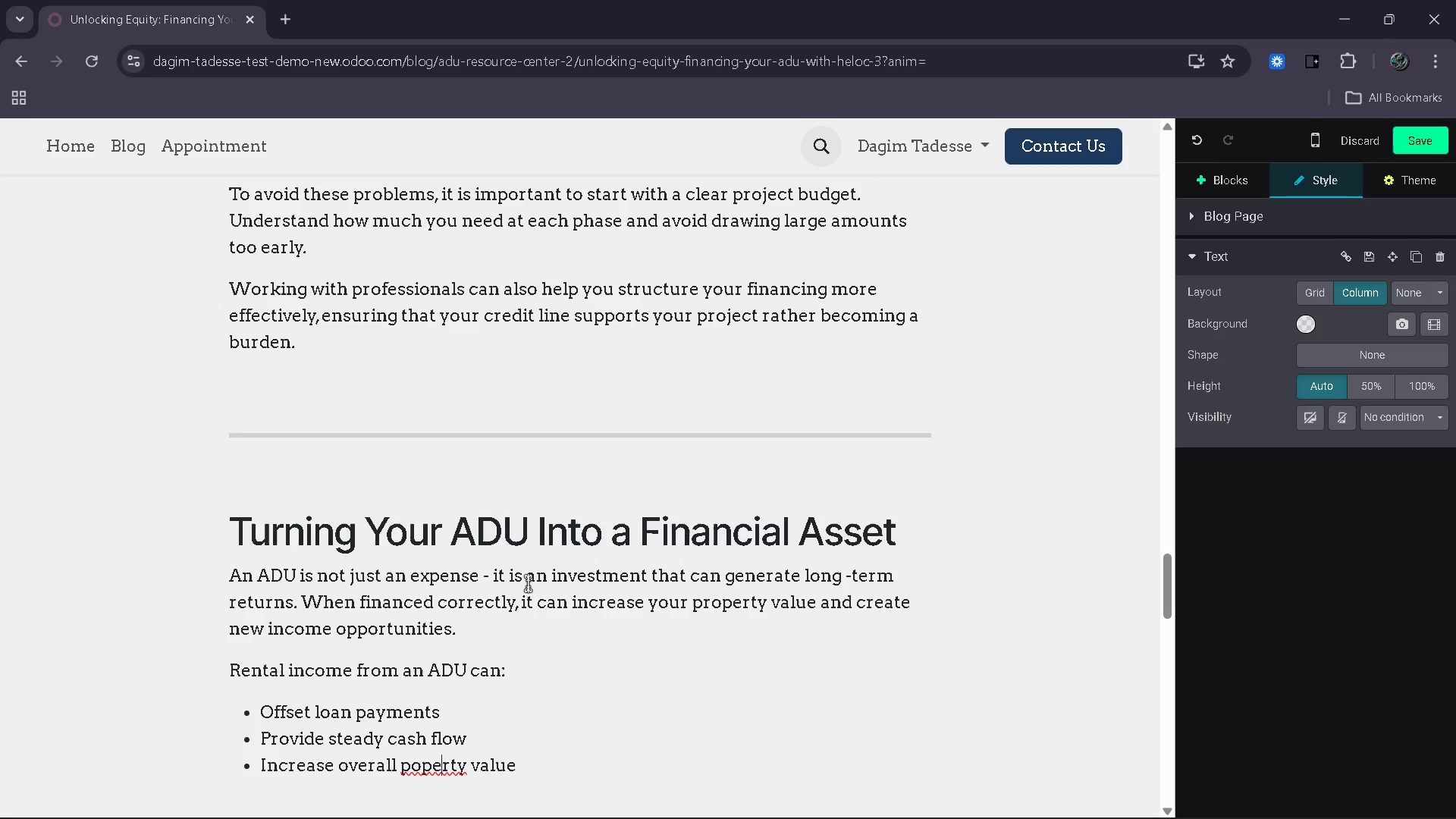 
key(ArrowLeft)
 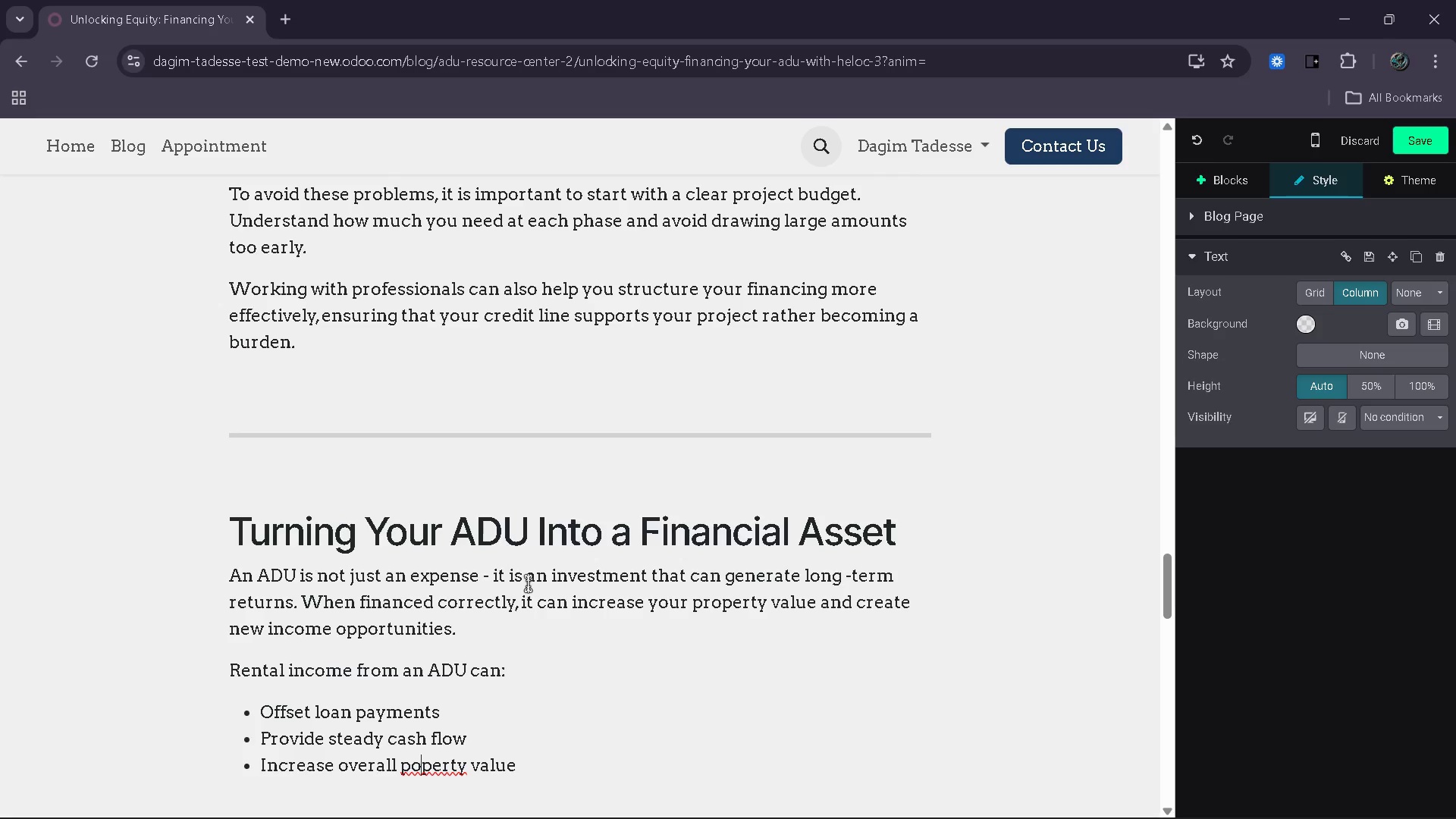 
key(ArrowLeft)
 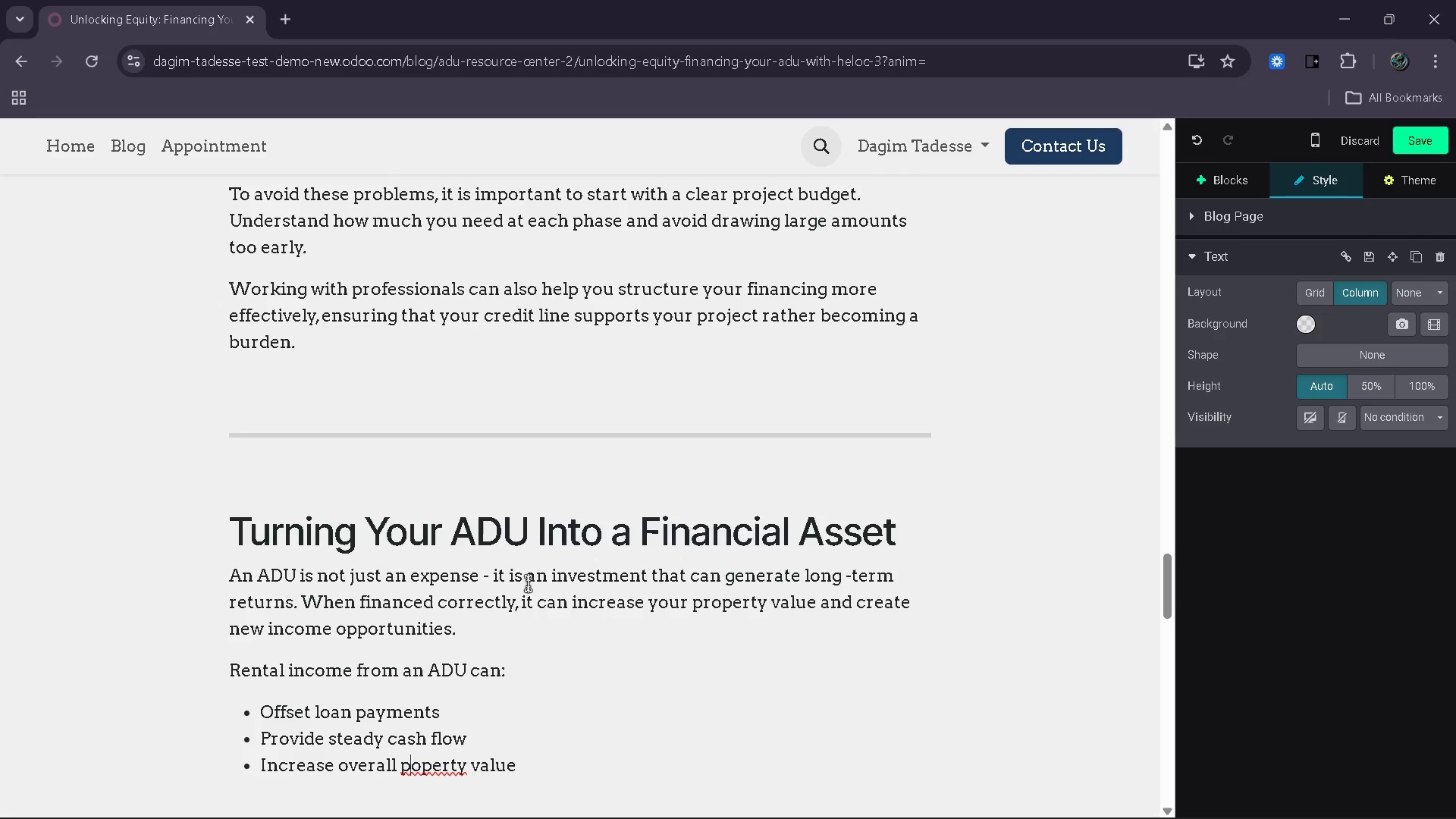 
key(ArrowLeft)
 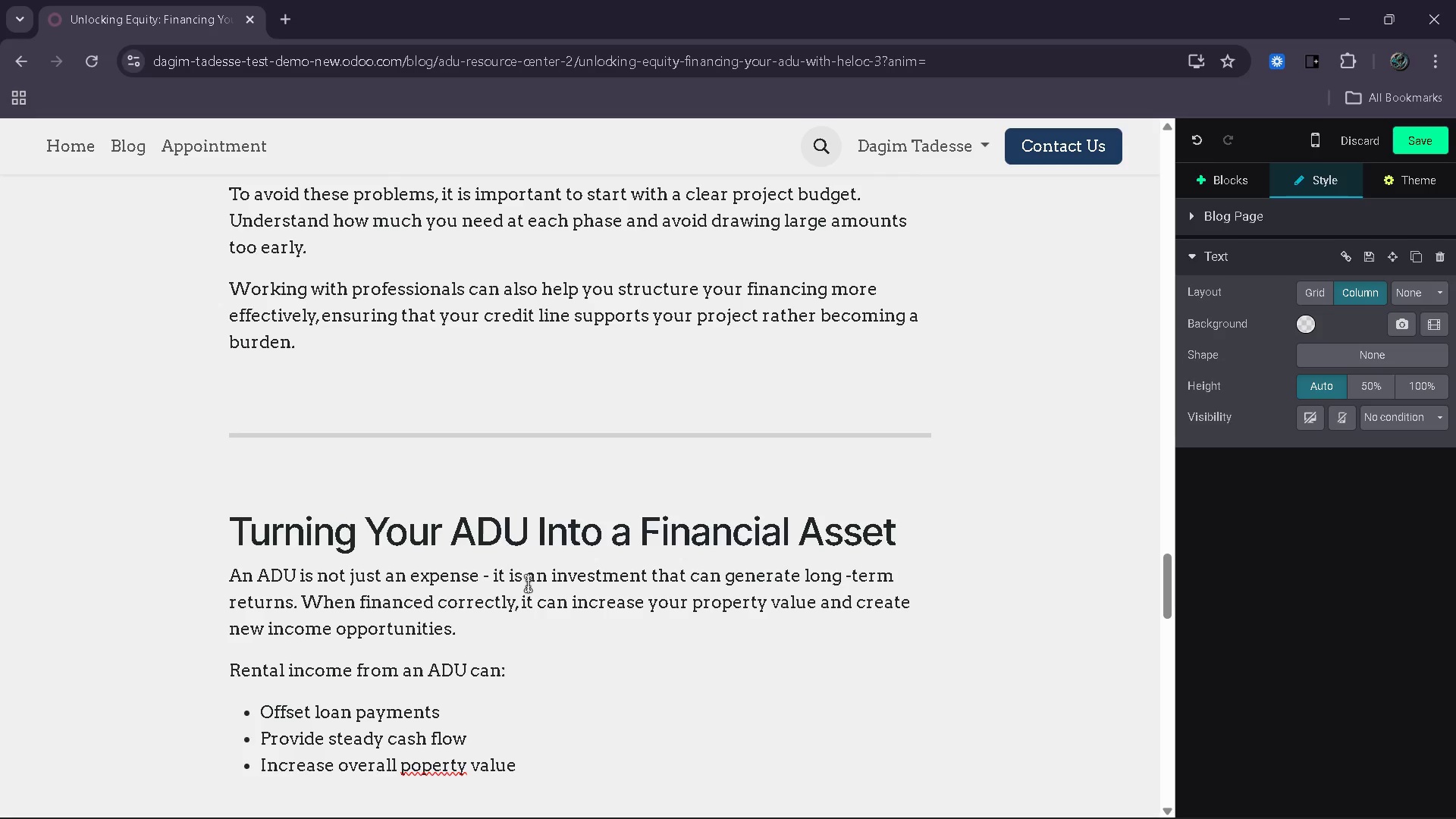 
key(R)
 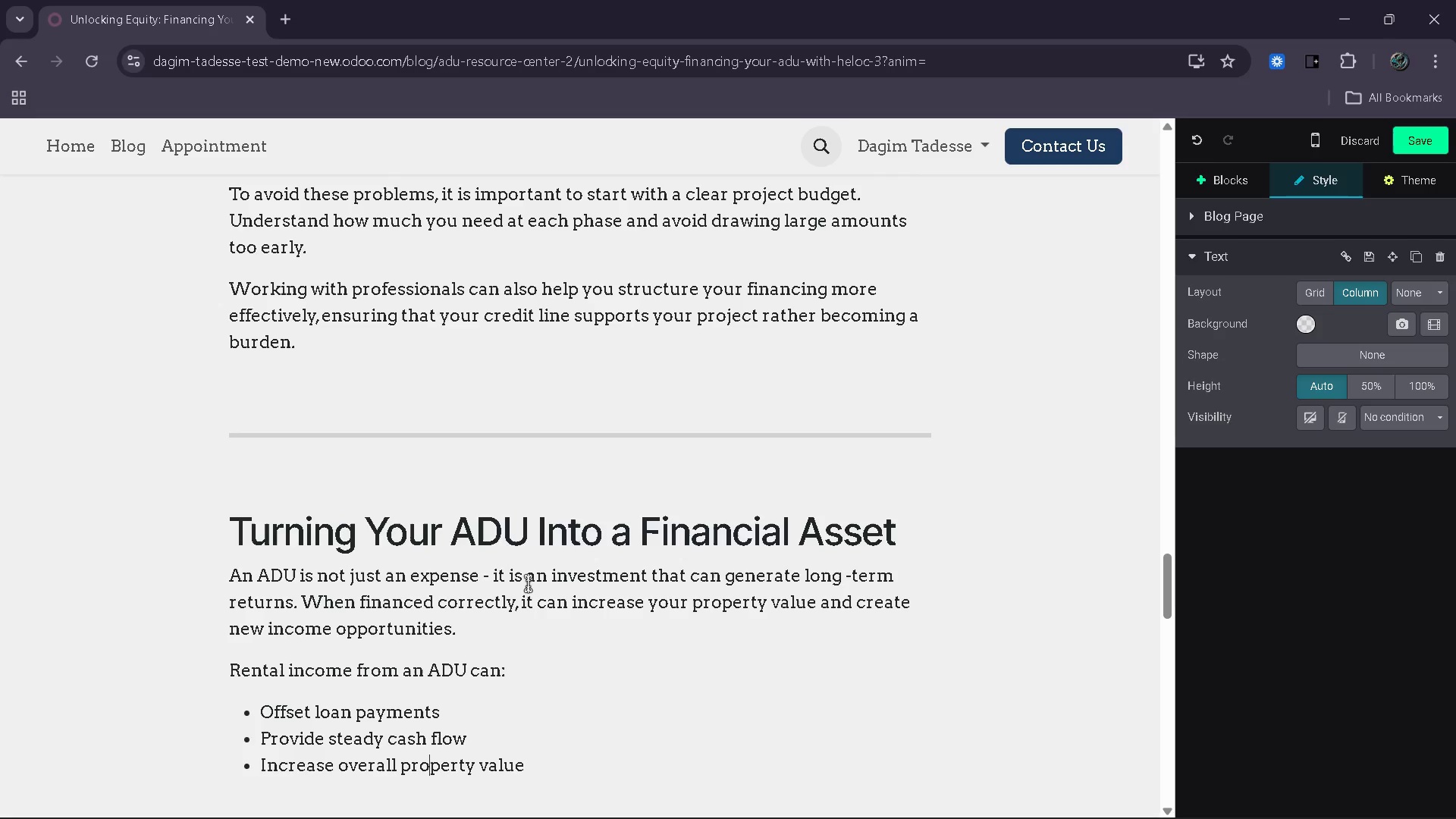 
hold_key(key=ArrowRight, duration=0.75)
 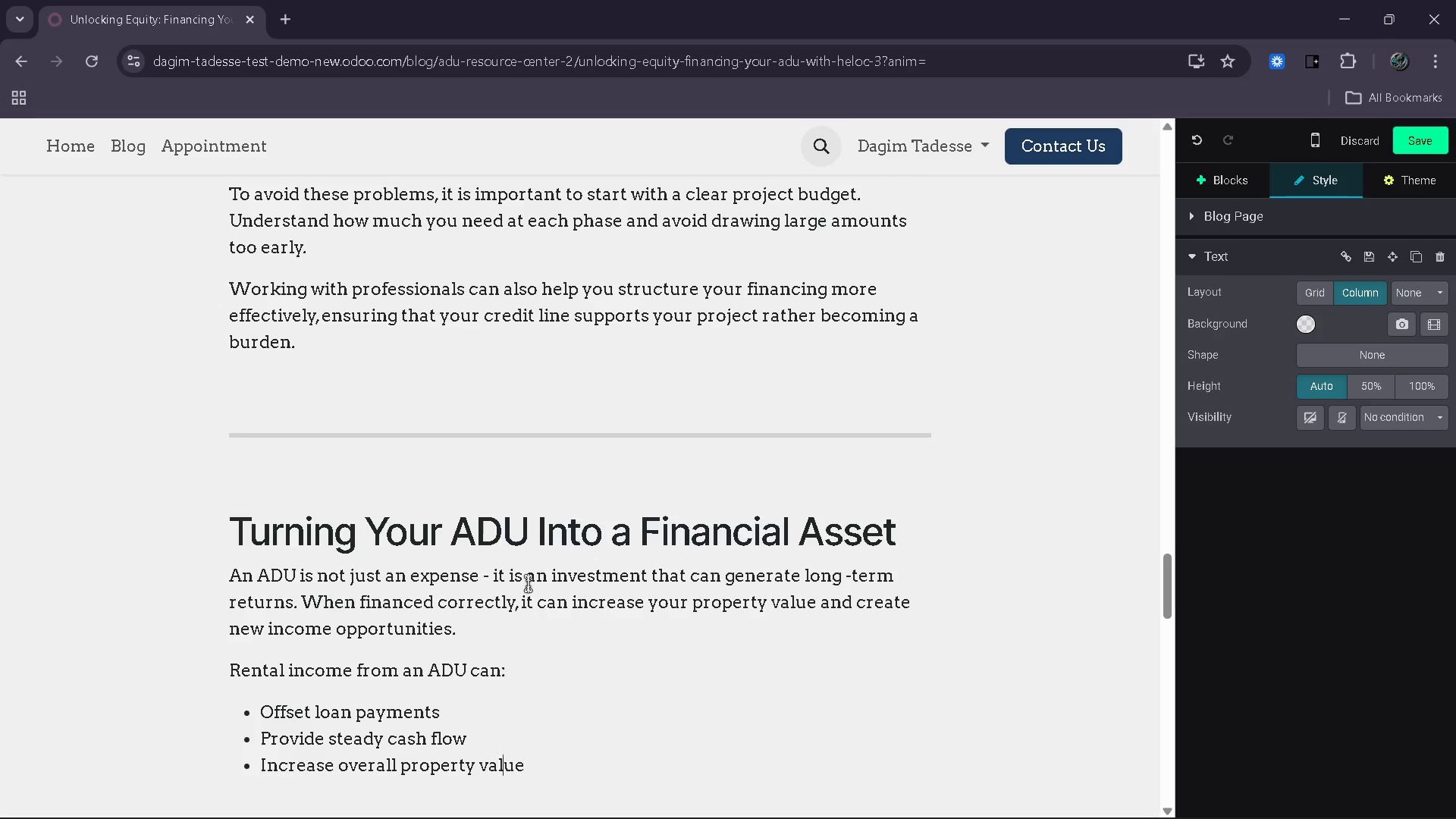 
key(ArrowRight)
 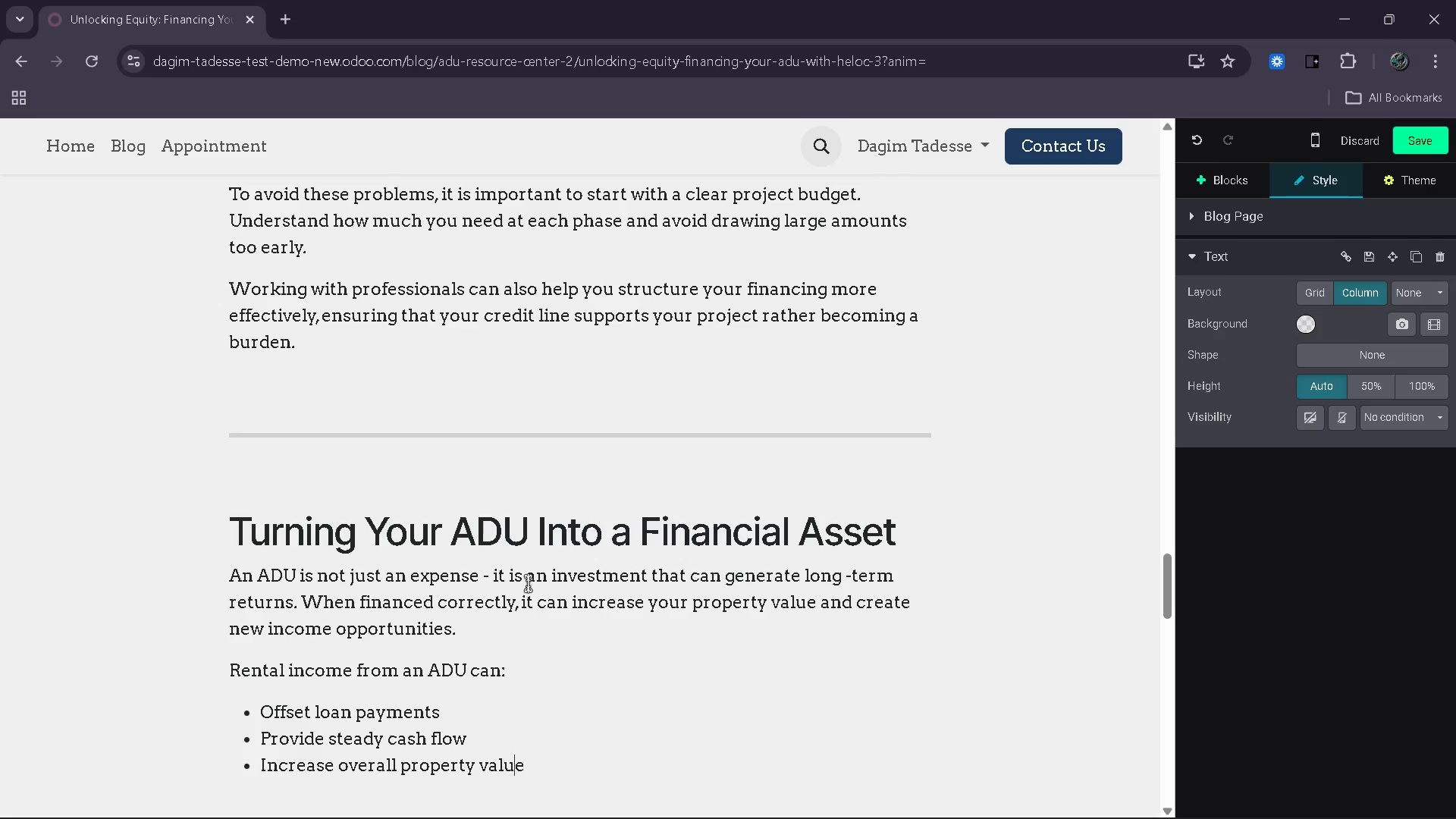 
key(ArrowRight)
 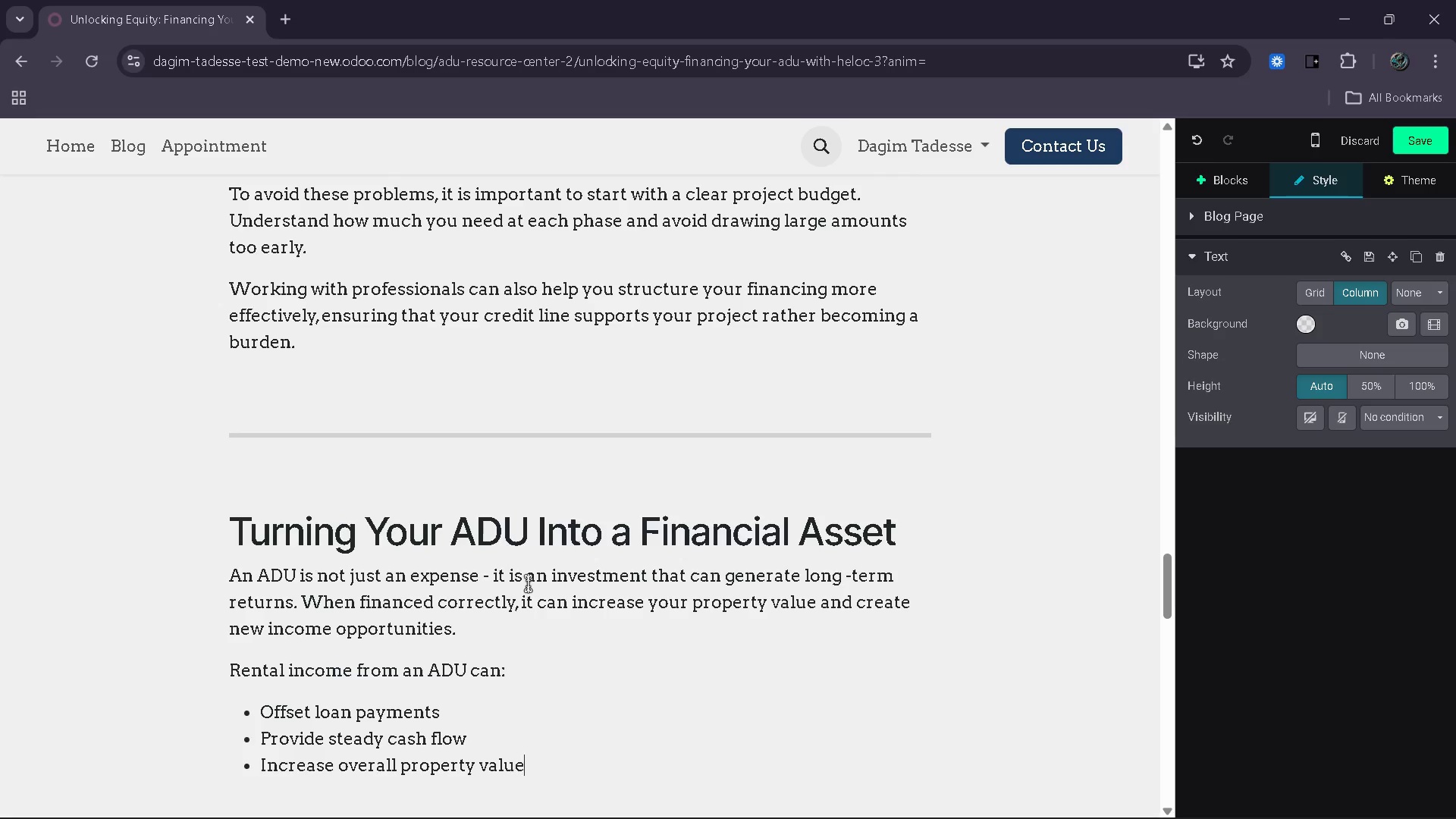 
key(ArrowRight)
 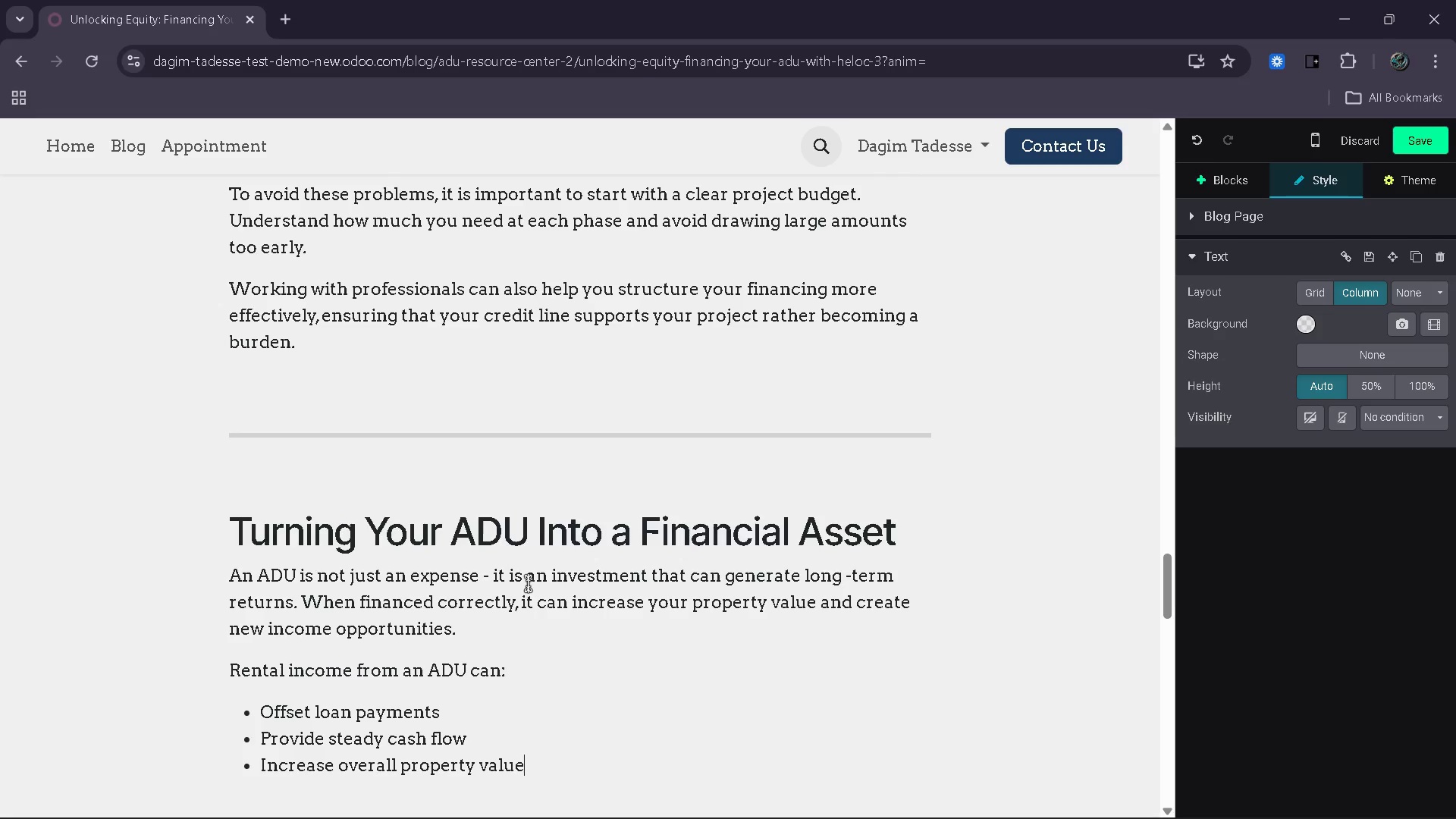 
key(Enter)
 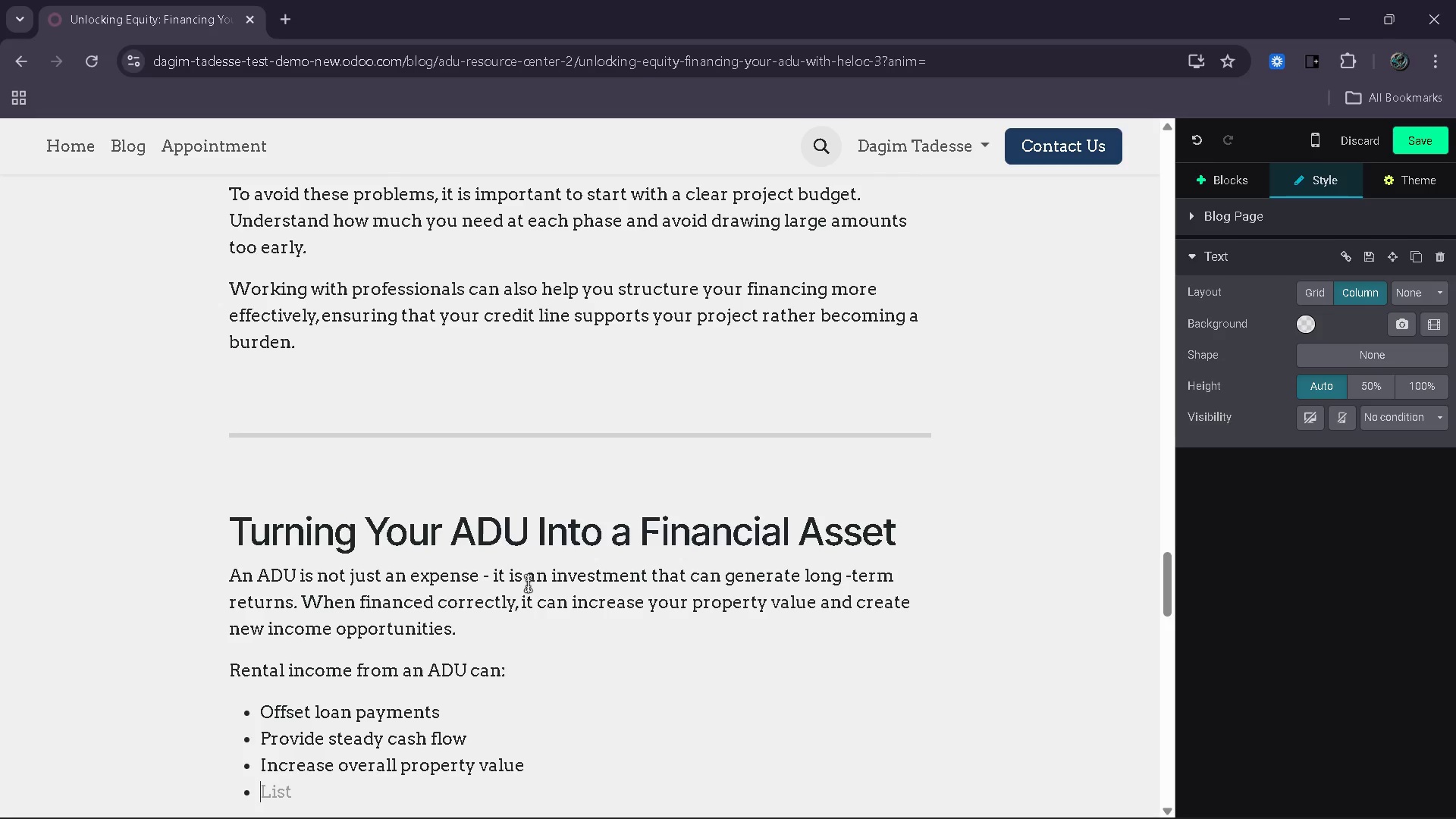 
key(Backspace)
 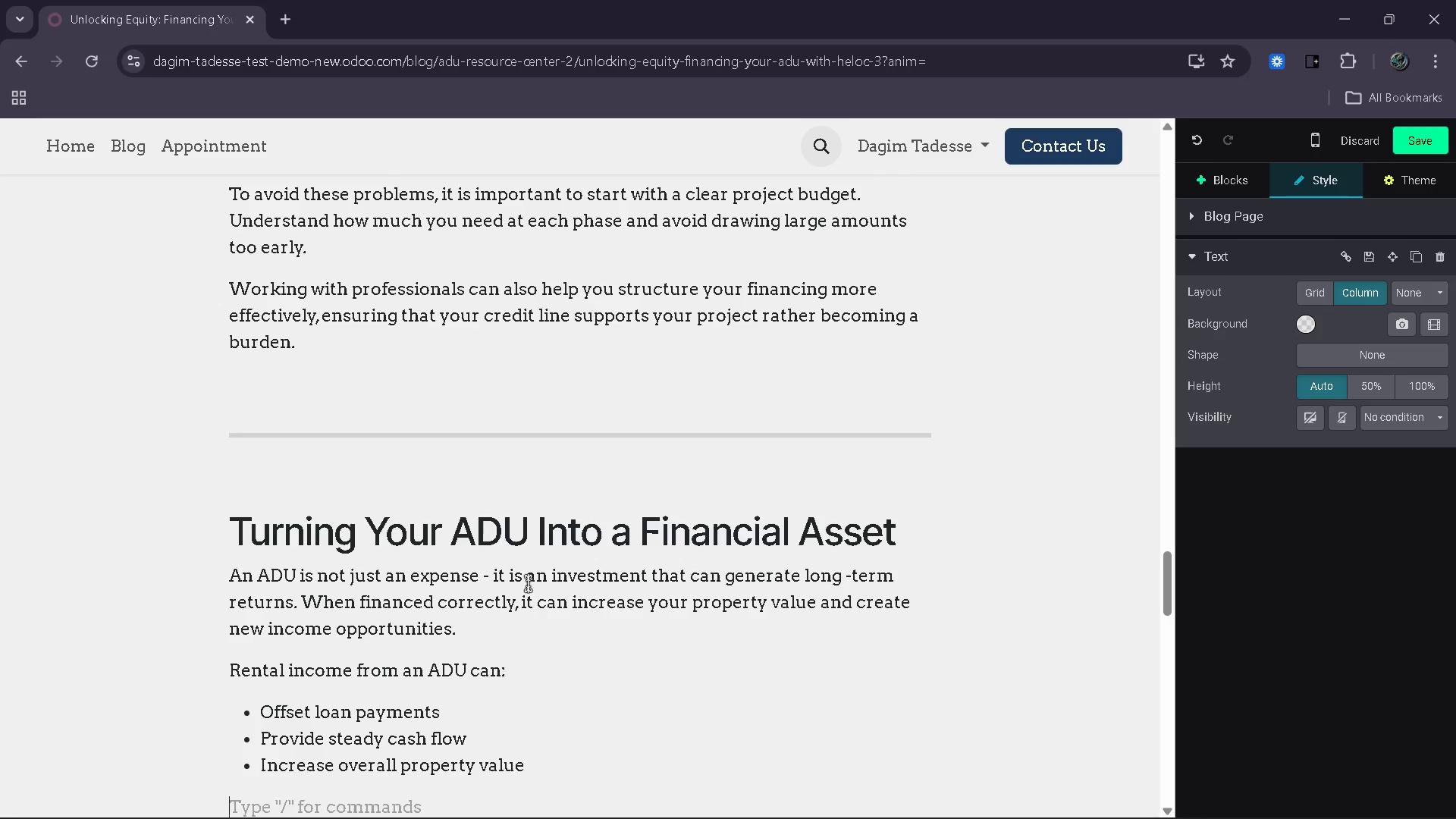 
key(Backspace)
 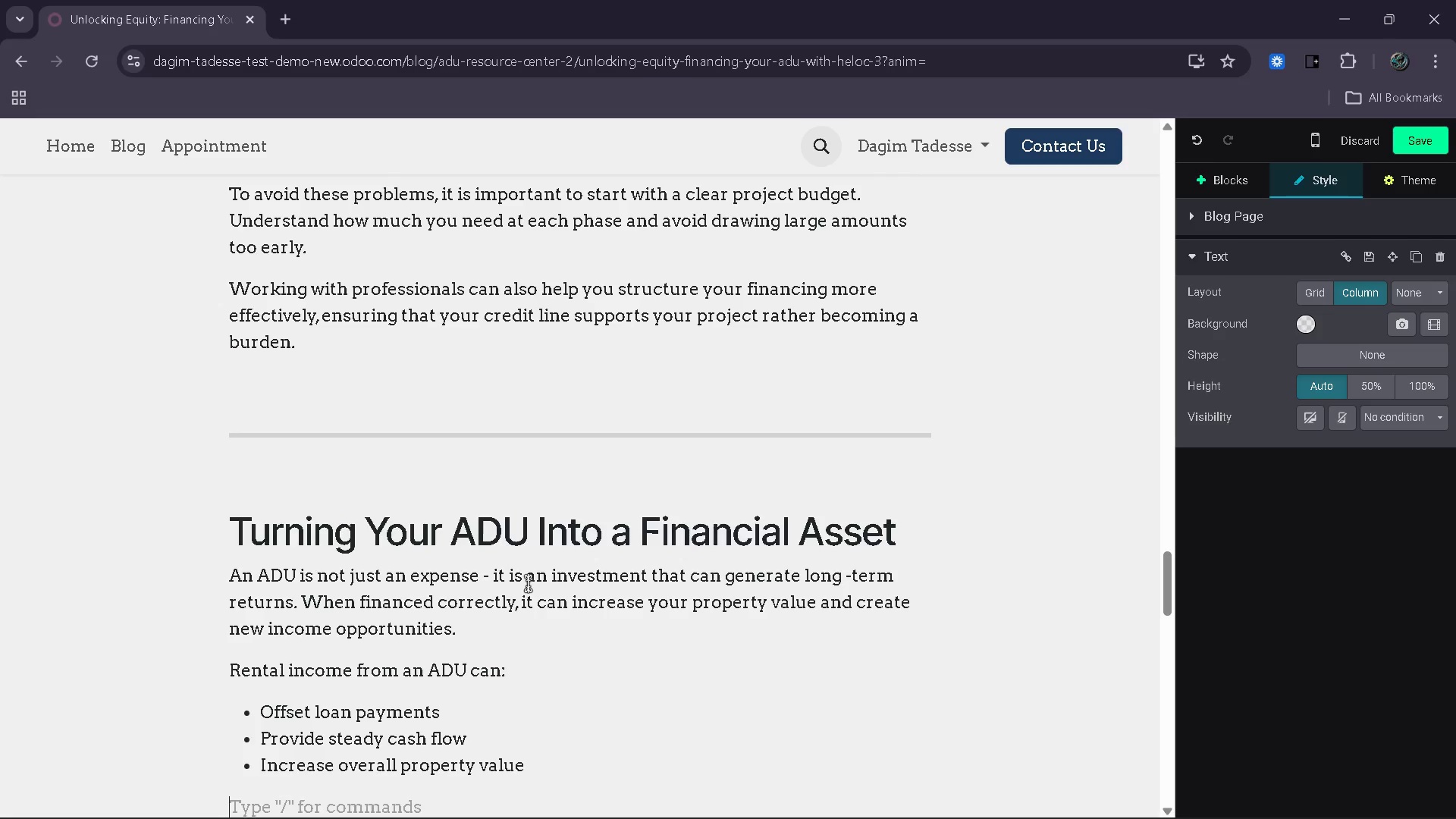 
scroll: coordinate [528, 584], scroll_direction: down, amount: 3.0
 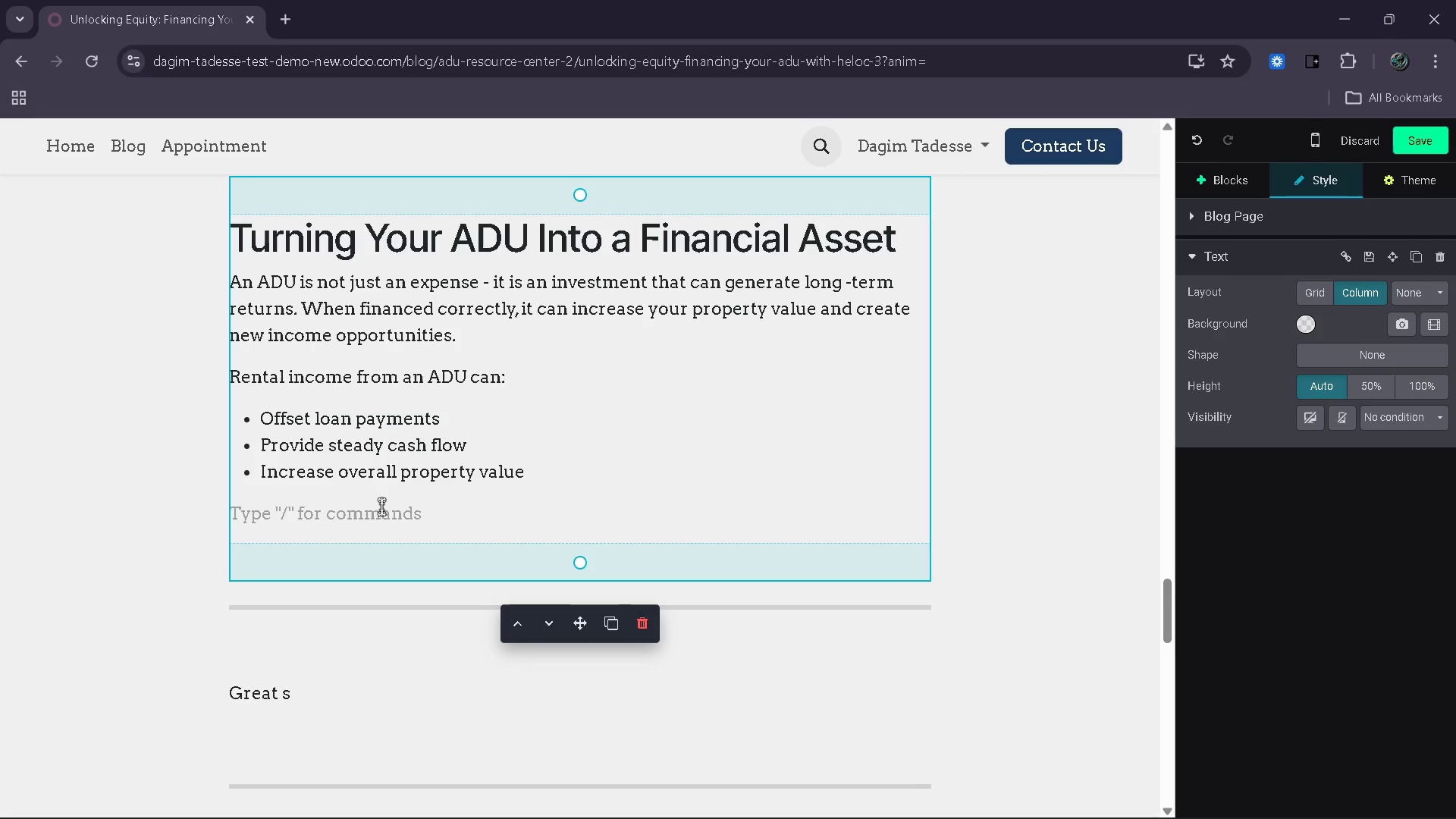 
type(By combineng a )
key(Backspace)
key(Backspace)
key(Backspace)
key(Backspace)
key(Backspace)
key(Backspace)
key(Backspace)
type(ninga smart)
 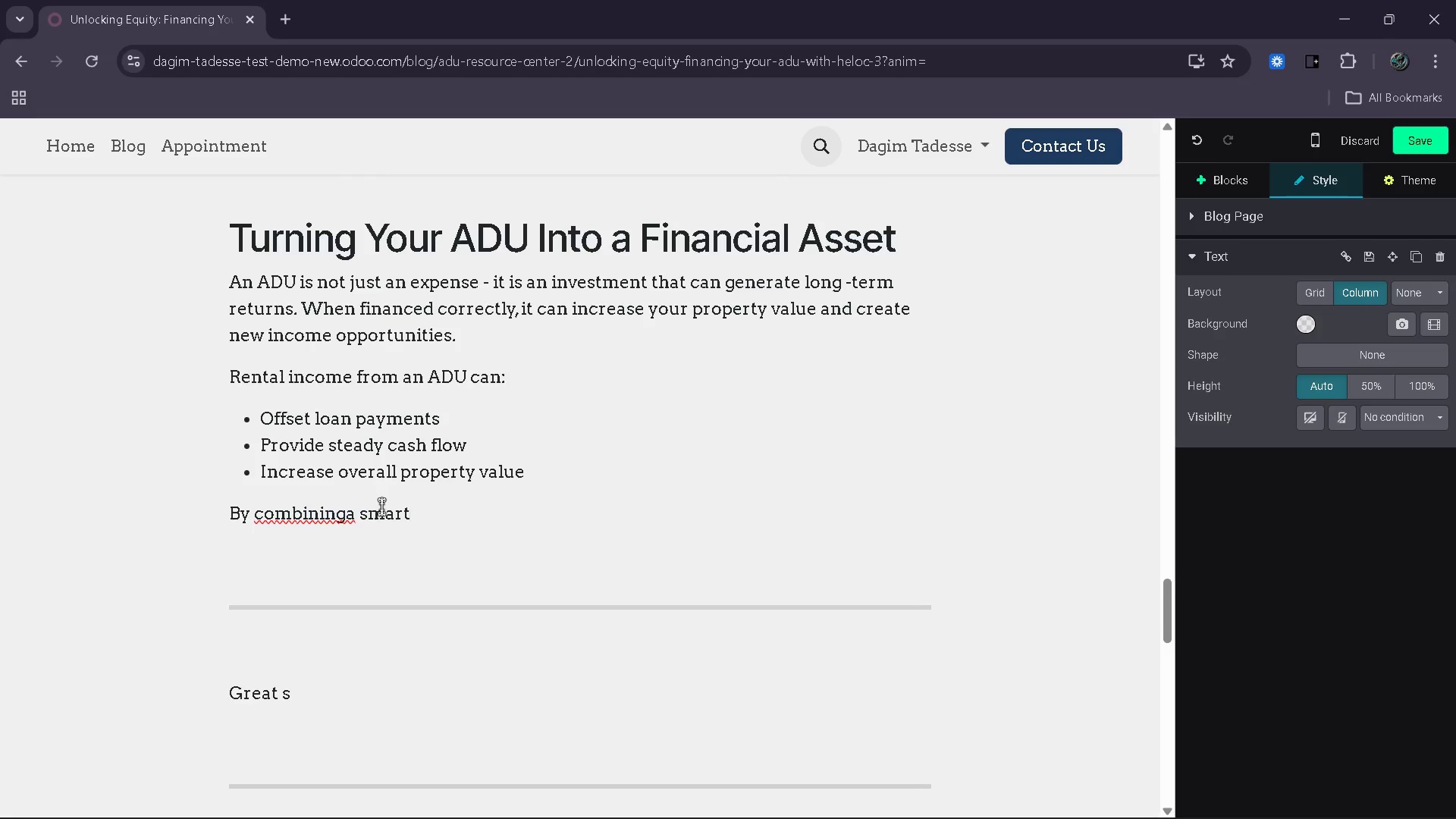 
hold_key(key=ArrowLeft, duration=0.64)
 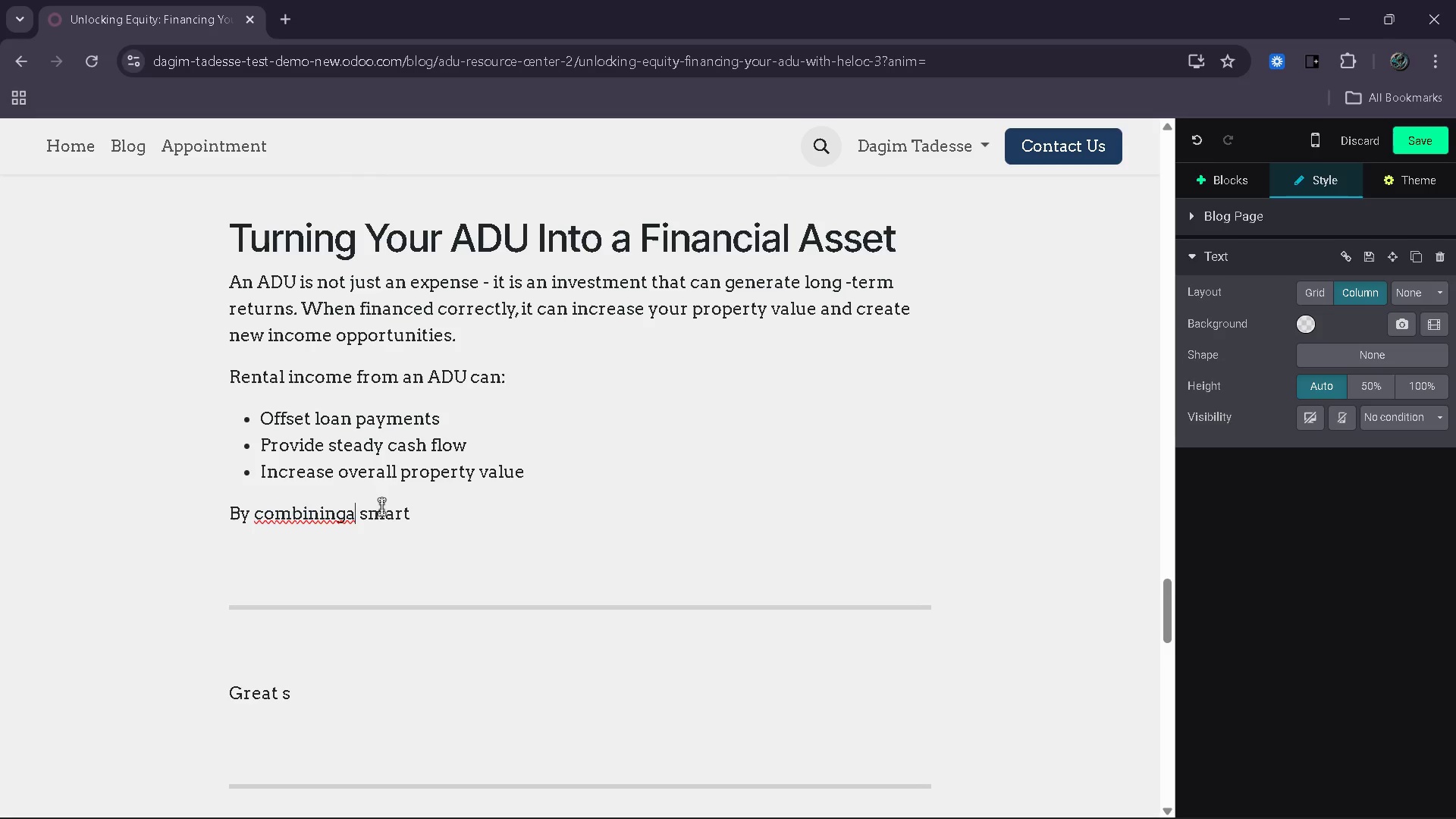 
key(ArrowLeft)
 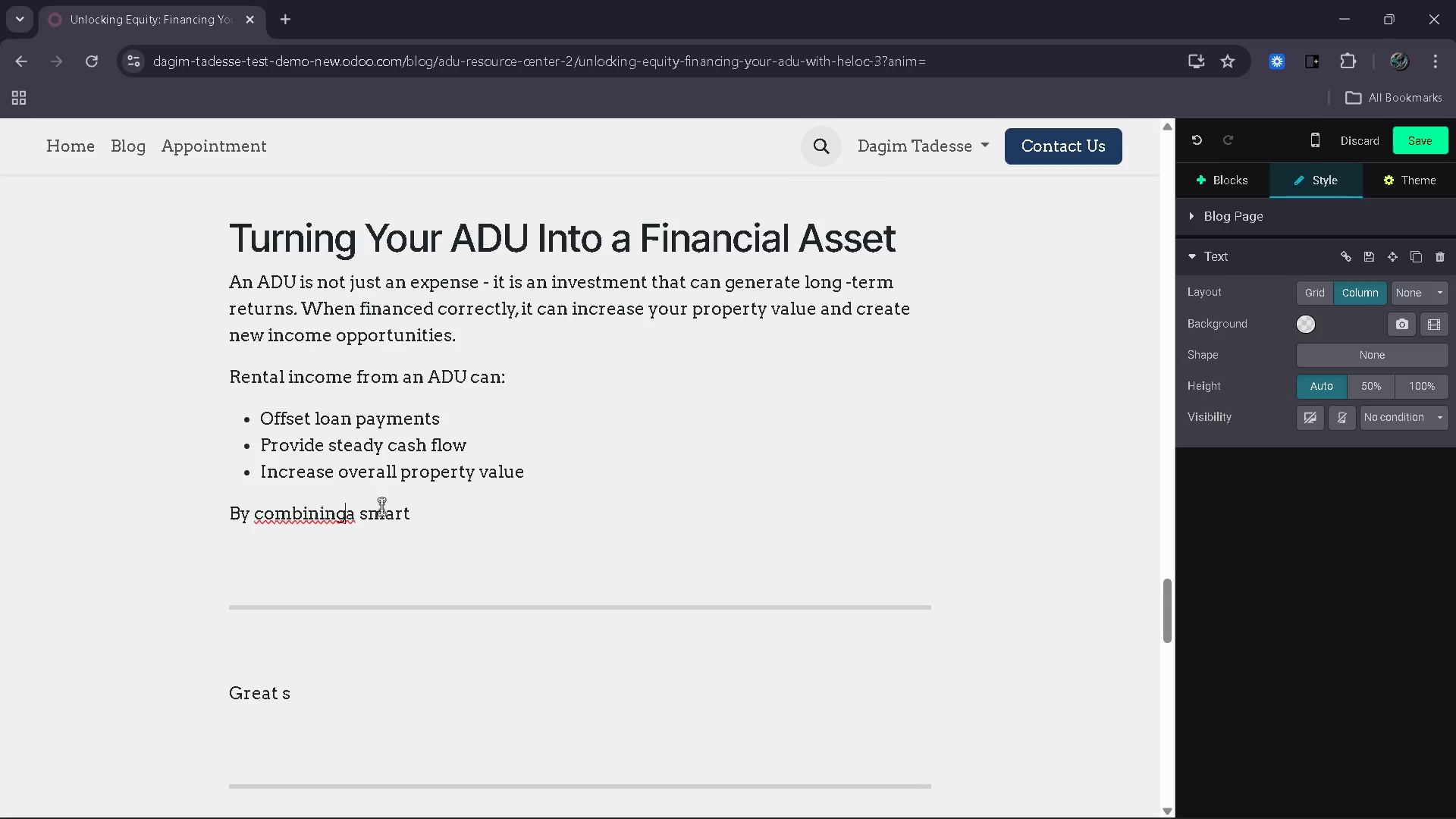 
key(ArrowLeft)
 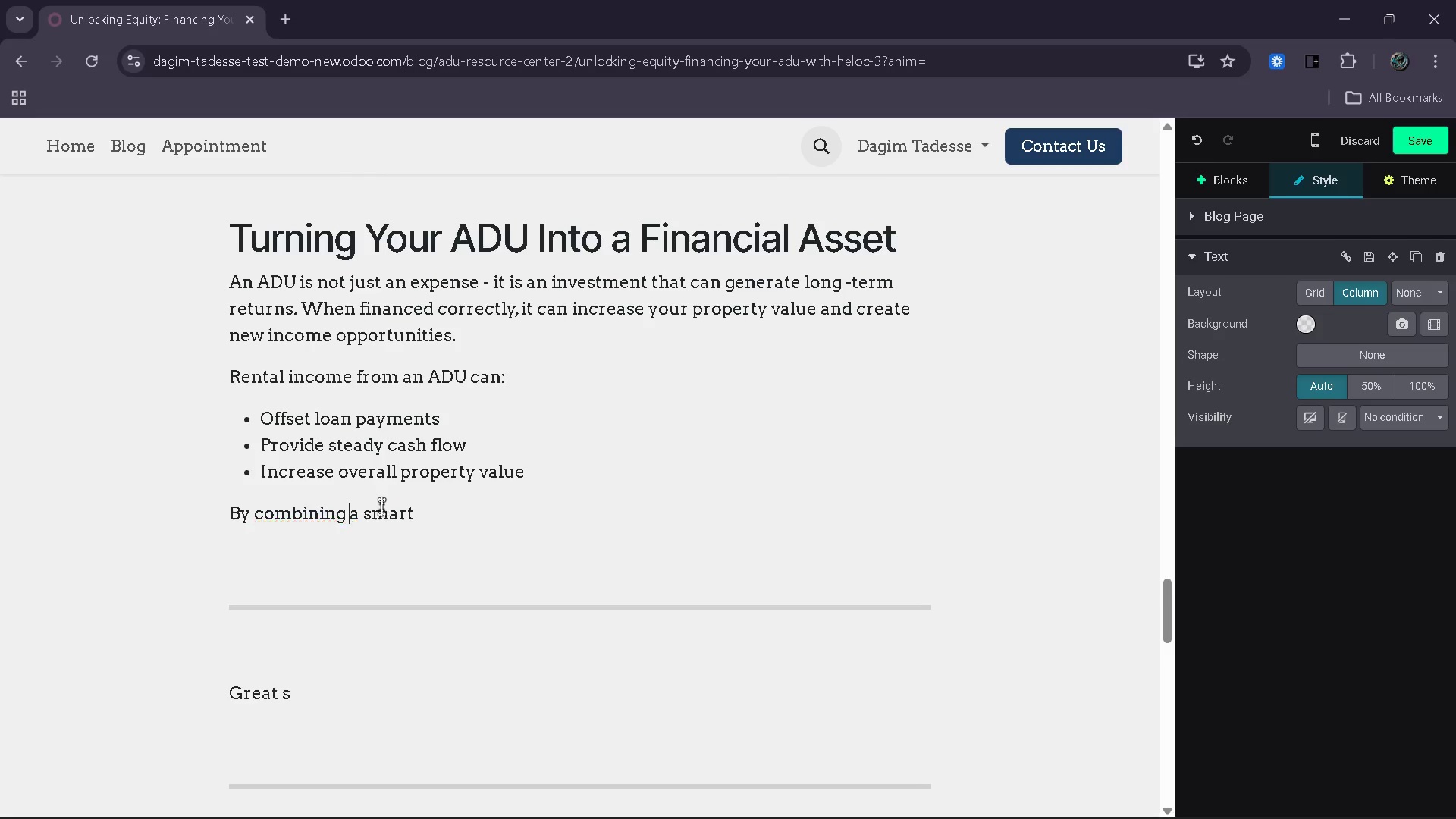 
type(  financing strategy with a well )
key(Backspace)
type(-designed unit )
key(Backspace)
type(, you craea)
key(Backspace)
key(Backspace)
key(Backspace)
type(eate a project w)
key(Backspace)
type(that supports ti)
key(Backspace)
key(Backspace)
type(itsle)
key(Backspace)
key(Backspace)
type(elf financially oe)
key(Backspace)
type(ver )
key(Backspace)
type(t)
key(Backspace)
type( i)
key(Backspace)
type(tui)
key(Backspace)
key(Backspace)
type(mie )
key(Backspace)
key(Backspace)
key(Backspace)
key(Backspace)
type(ime )
key(Backspace)
type(.)
 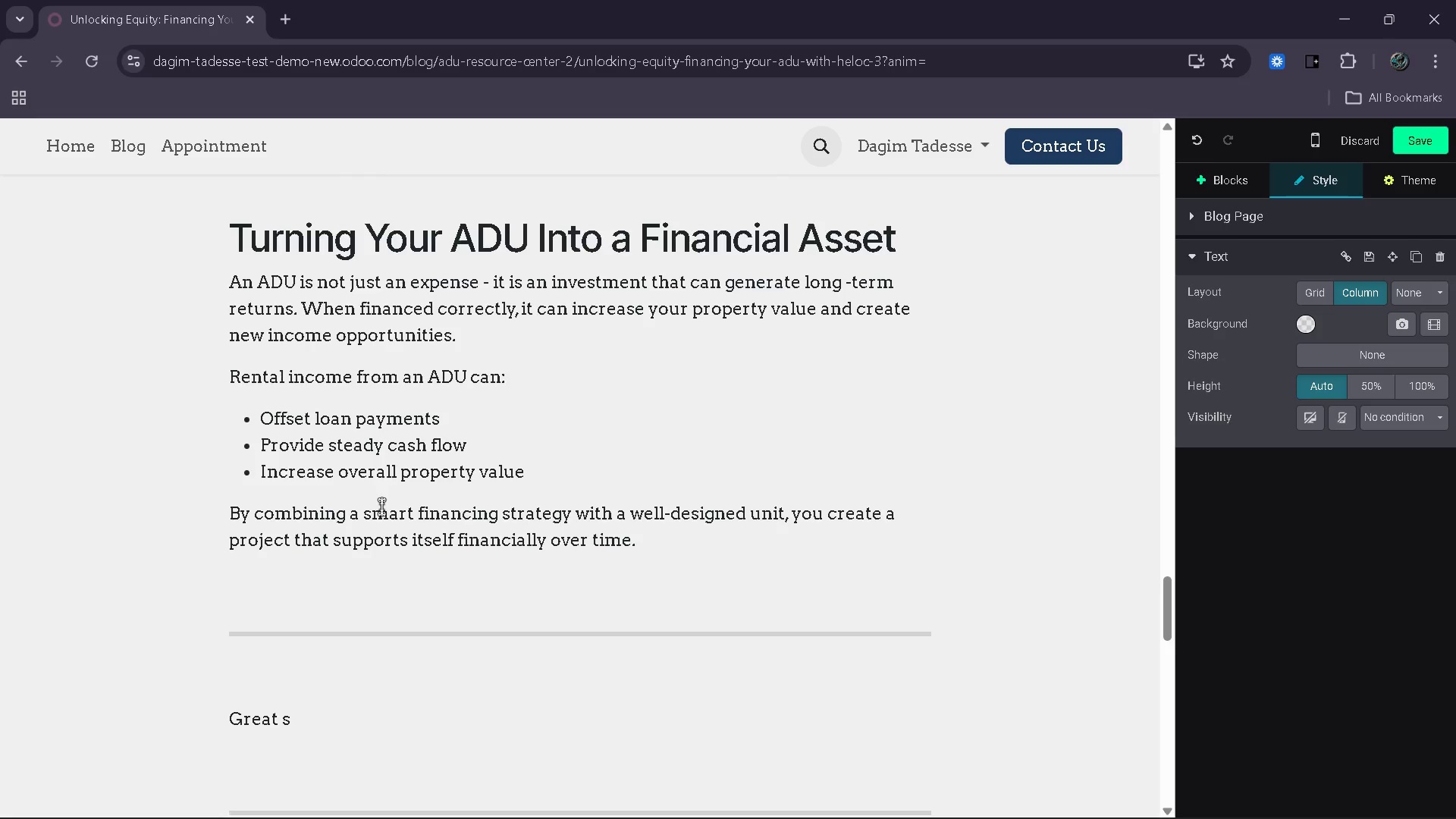 
hold_key(key=ArrowRight, duration=0.67)
 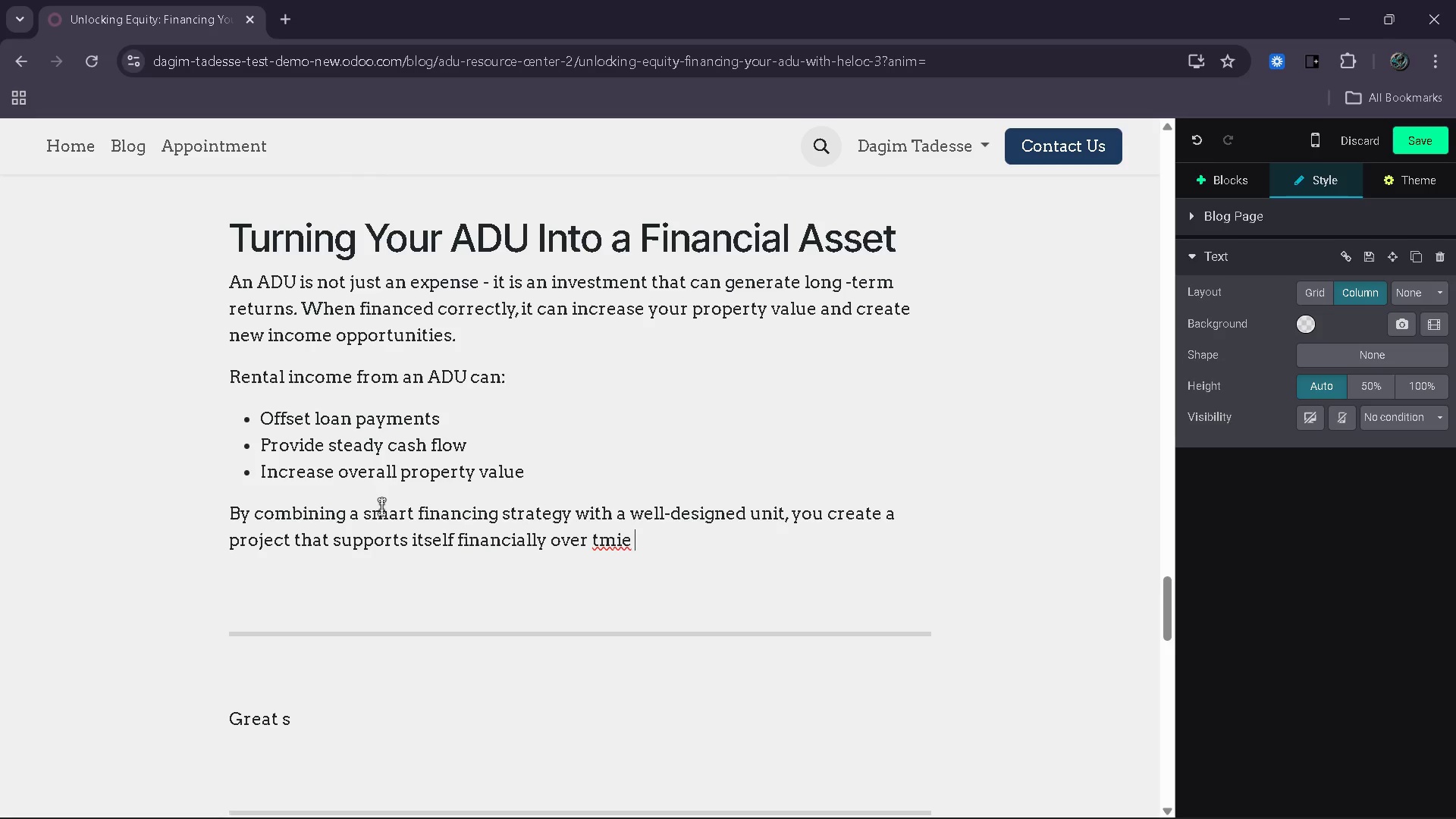 
key(Enter)
 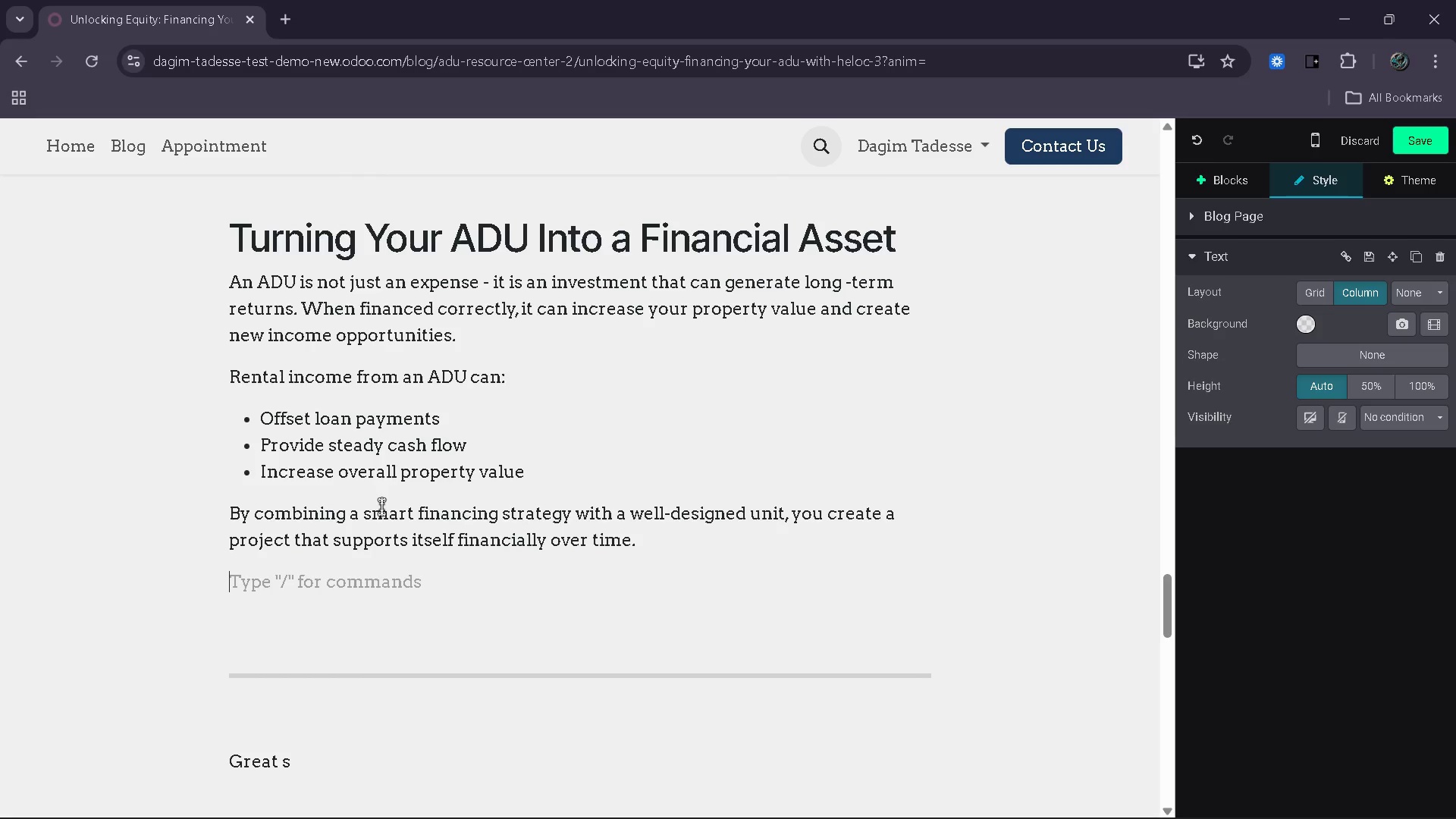 
type(This i w)
key(Backspace)
key(Backspace)
type(s hy)
key(Backspace)
key(Backspace)
type(why inderstan)
key(Backspace)
key(Backspace)
key(Backspace)
key(Backspace)
key(Backspace)
key(Backspace)
key(Backspace)
key(Backspace)
key(Backspace)
type(undersatn)
key(Backspace)
key(Backspace)
key(Backspace)
type(tanding your financing options is just ad)
key(Backspace)
type(s important as the design itsle)
key(Backspace)
key(Backspace)
type(elf.)
 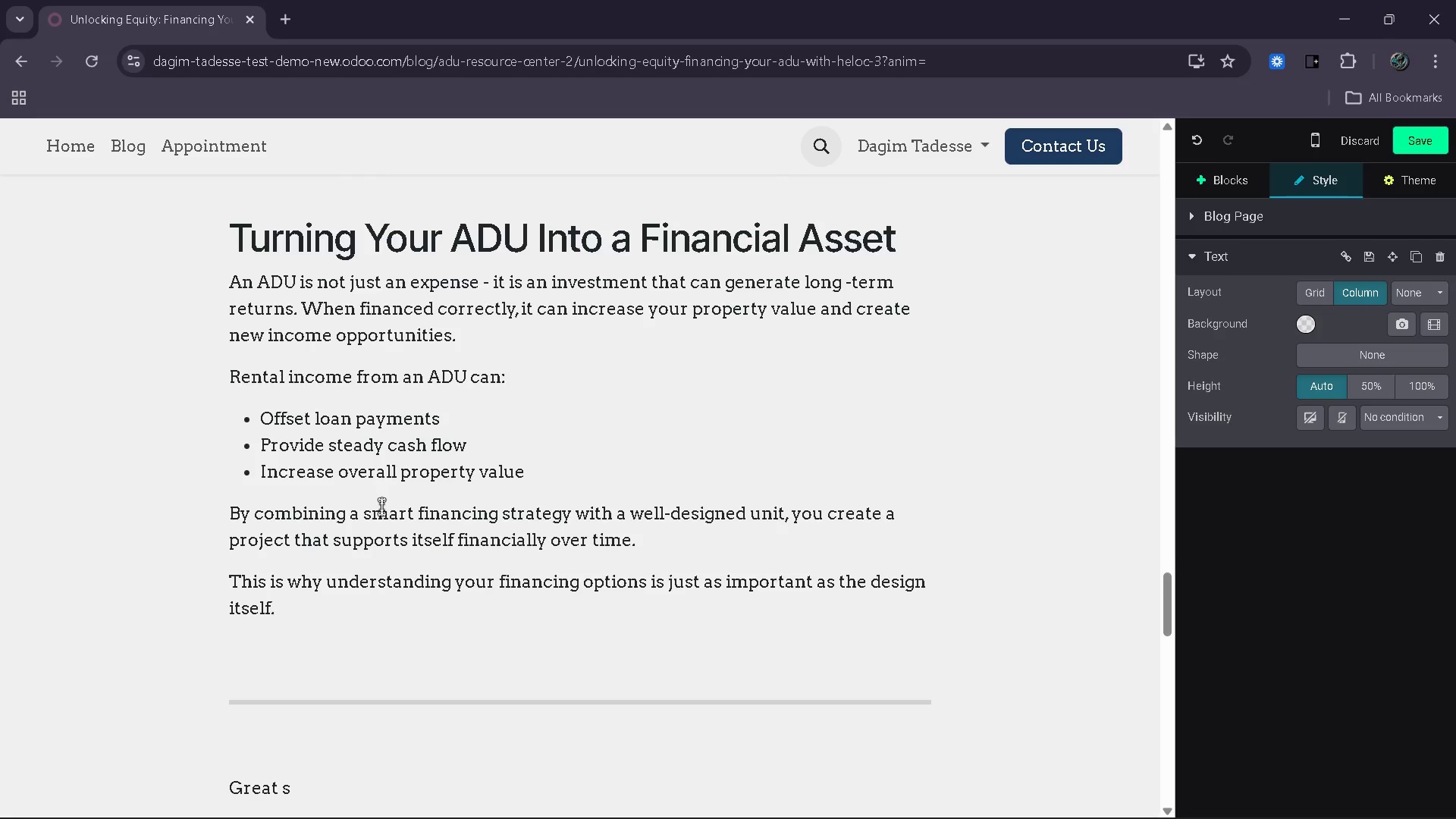 
scroll: coordinate [381, 507], scroll_direction: down, amount: 4.0
 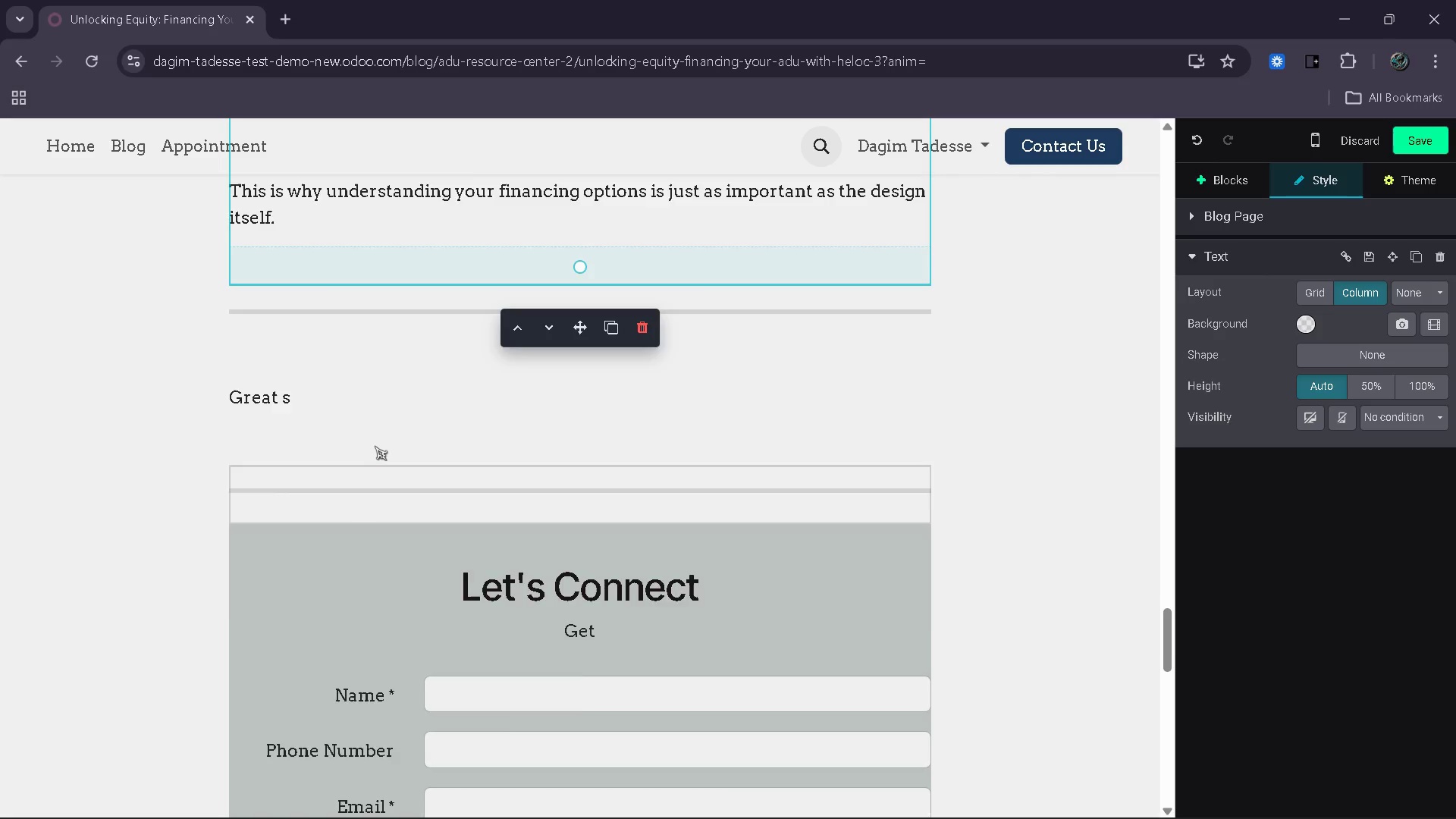 
scroll: coordinate [375, 444], scroll_direction: up, amount: 1.0
 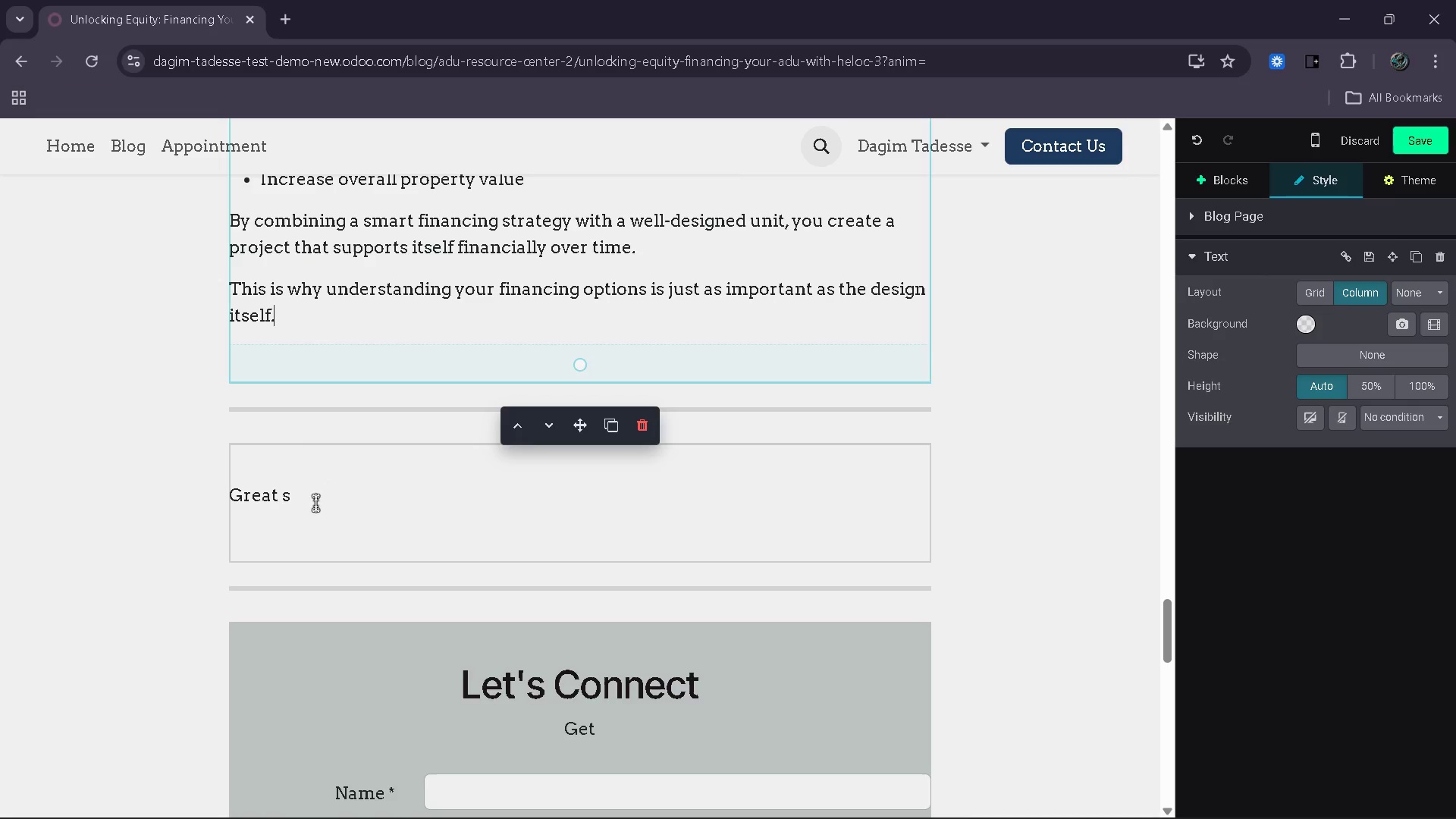 
left_click_drag(start_coordinate=[315, 503], to_coordinate=[227, 493])
 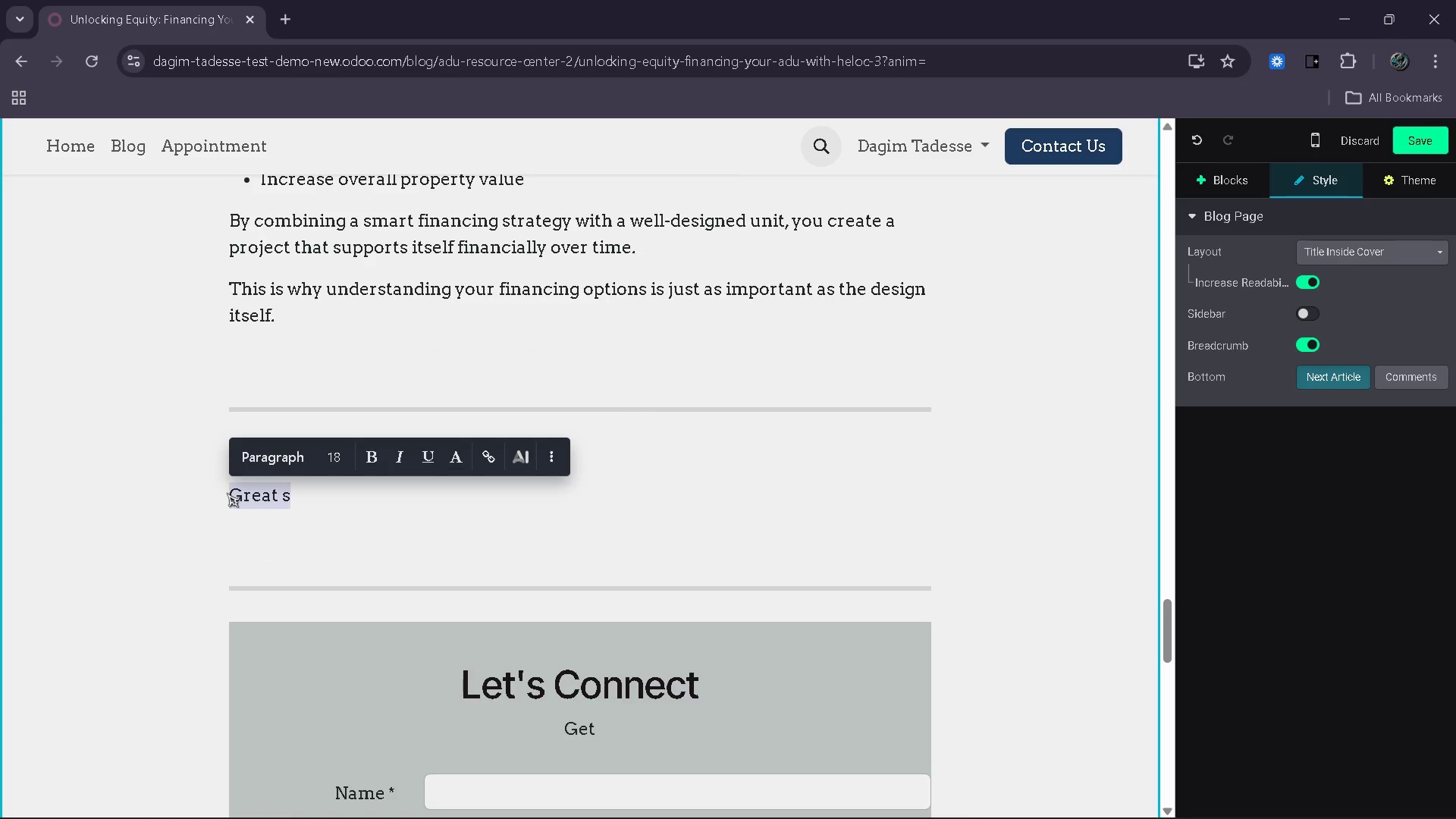 
type(Key Benefits of Uding)
key(Backspace)
key(Backspace)
key(Backspace)
key(Backspace)
type(sing  a HELOV)
key(Backspace)
type(C for ADUs)
 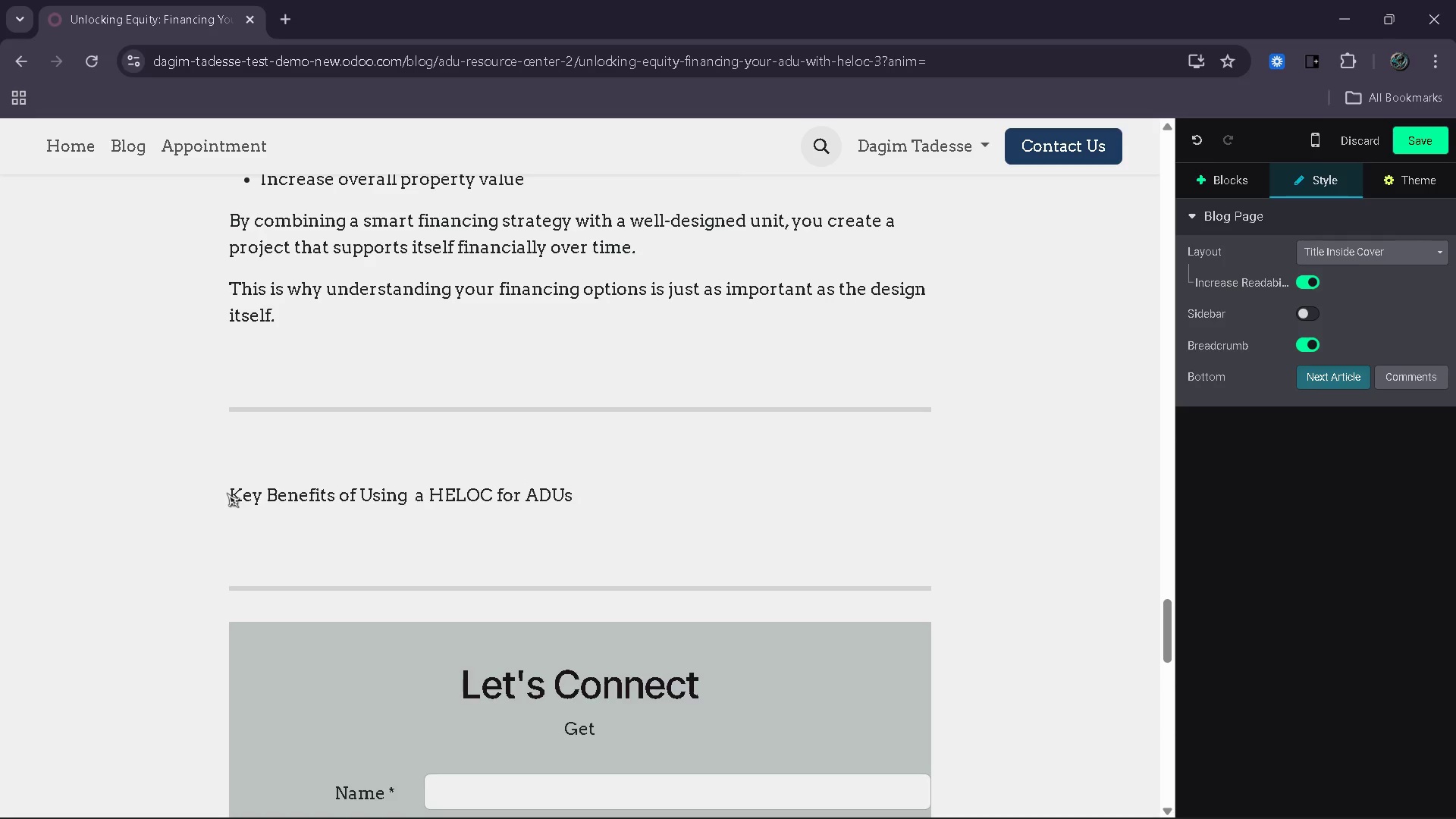 
left_click_drag(start_coordinate=[229, 494], to_coordinate=[580, 497])
 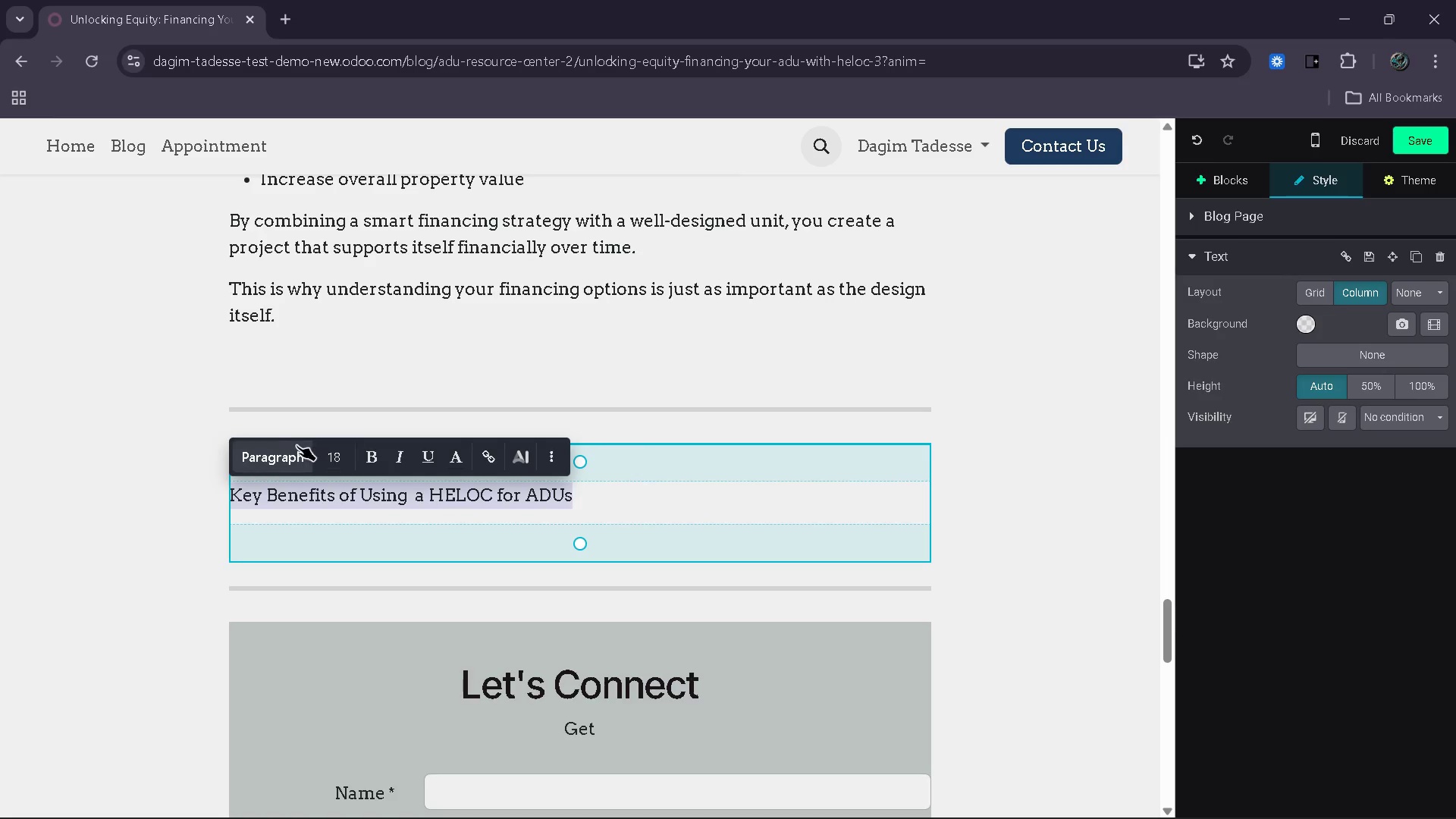 
left_click([287, 445])
 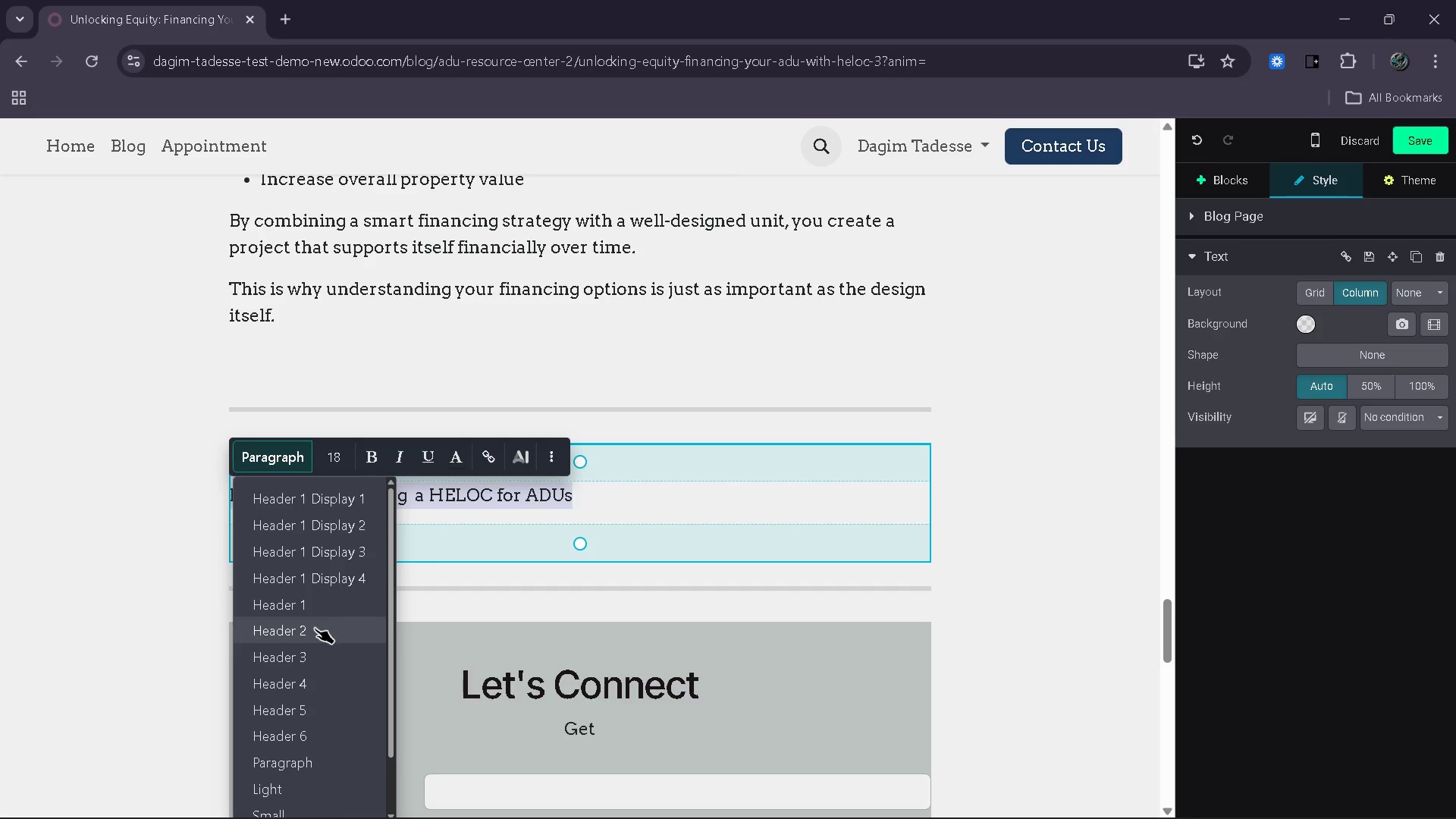 
left_click([315, 628])
 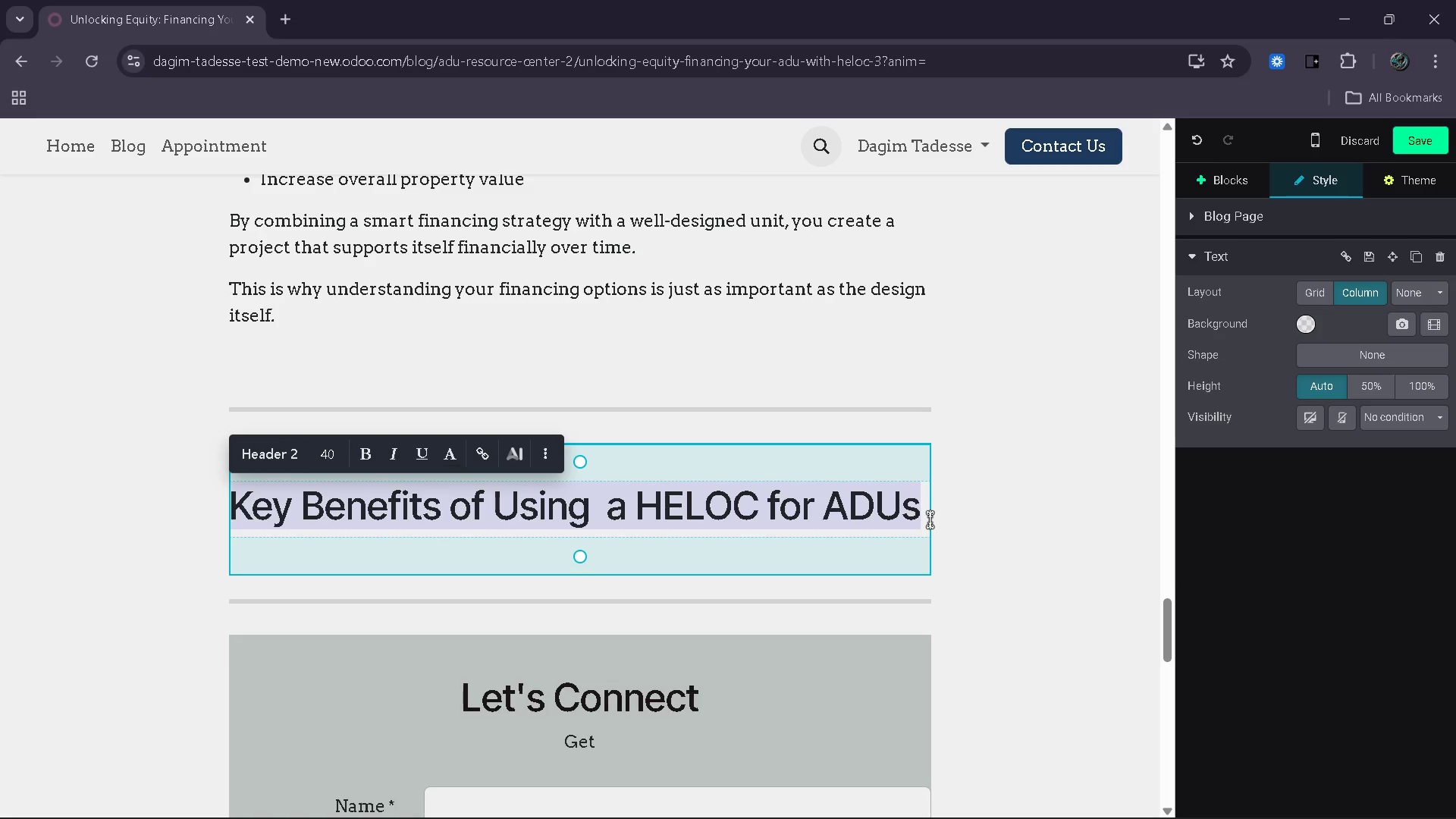 
left_click([930, 519])
 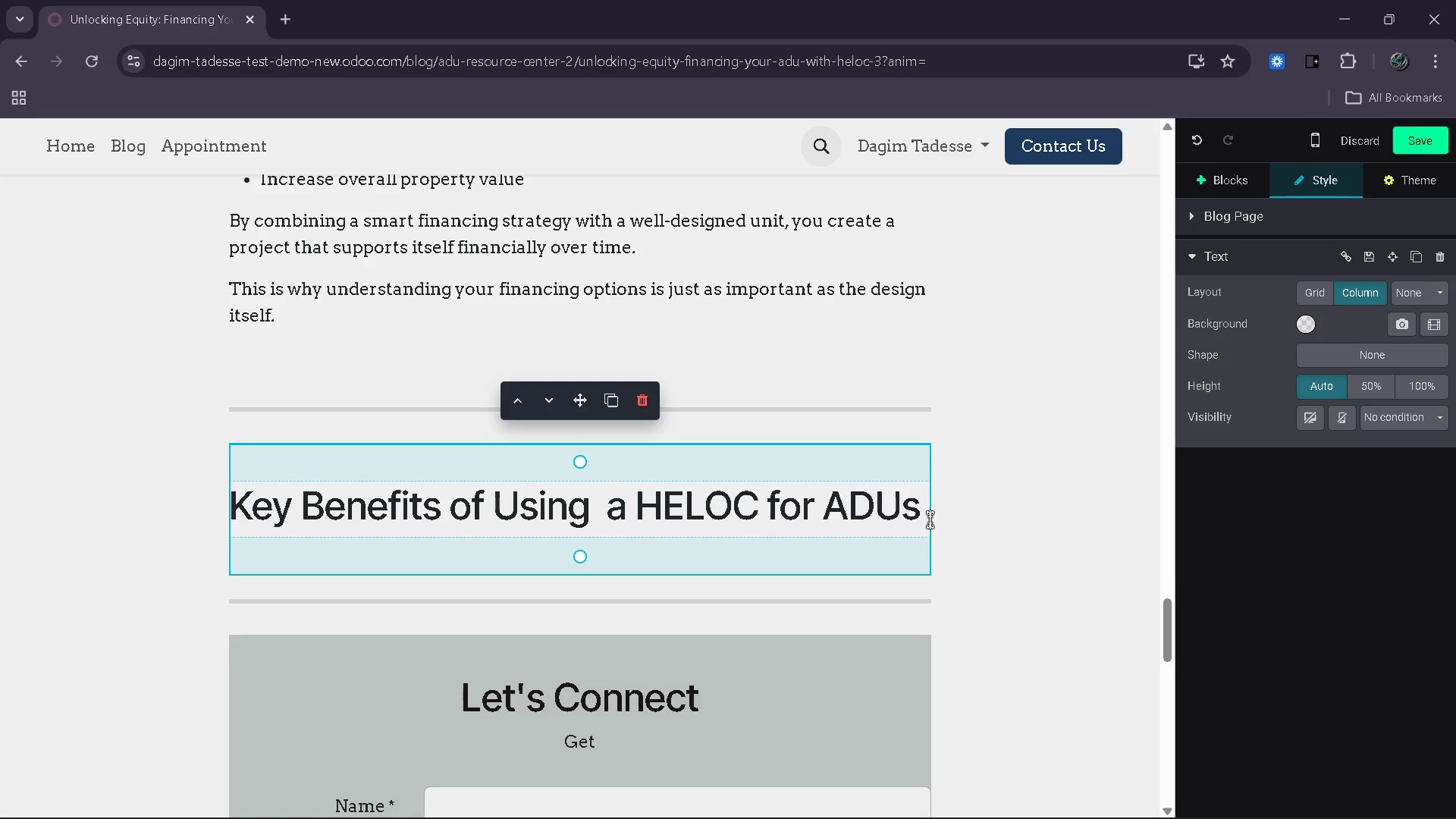 
key(Enter)
 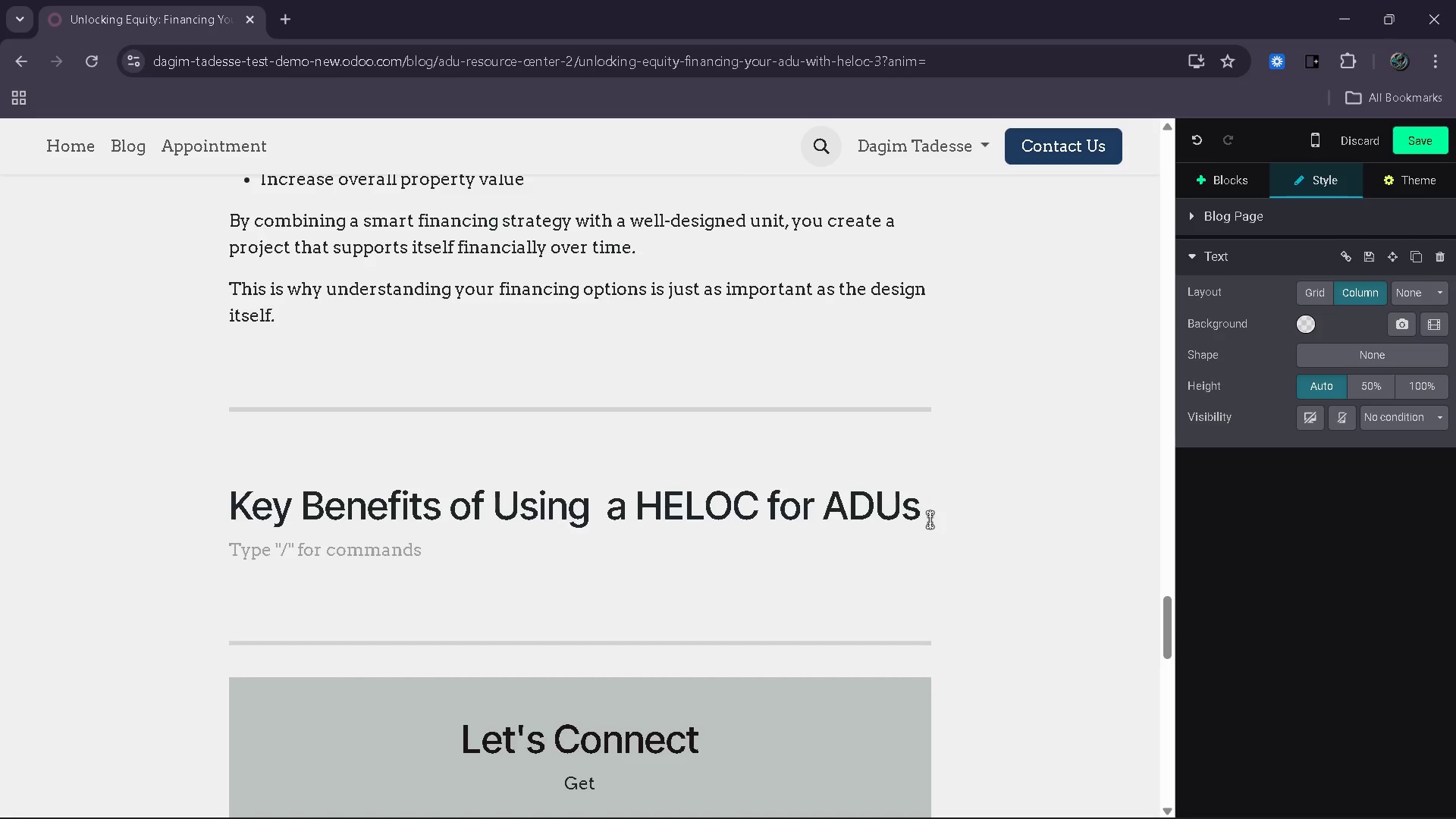 
type(- Access funds as needed during construction)
 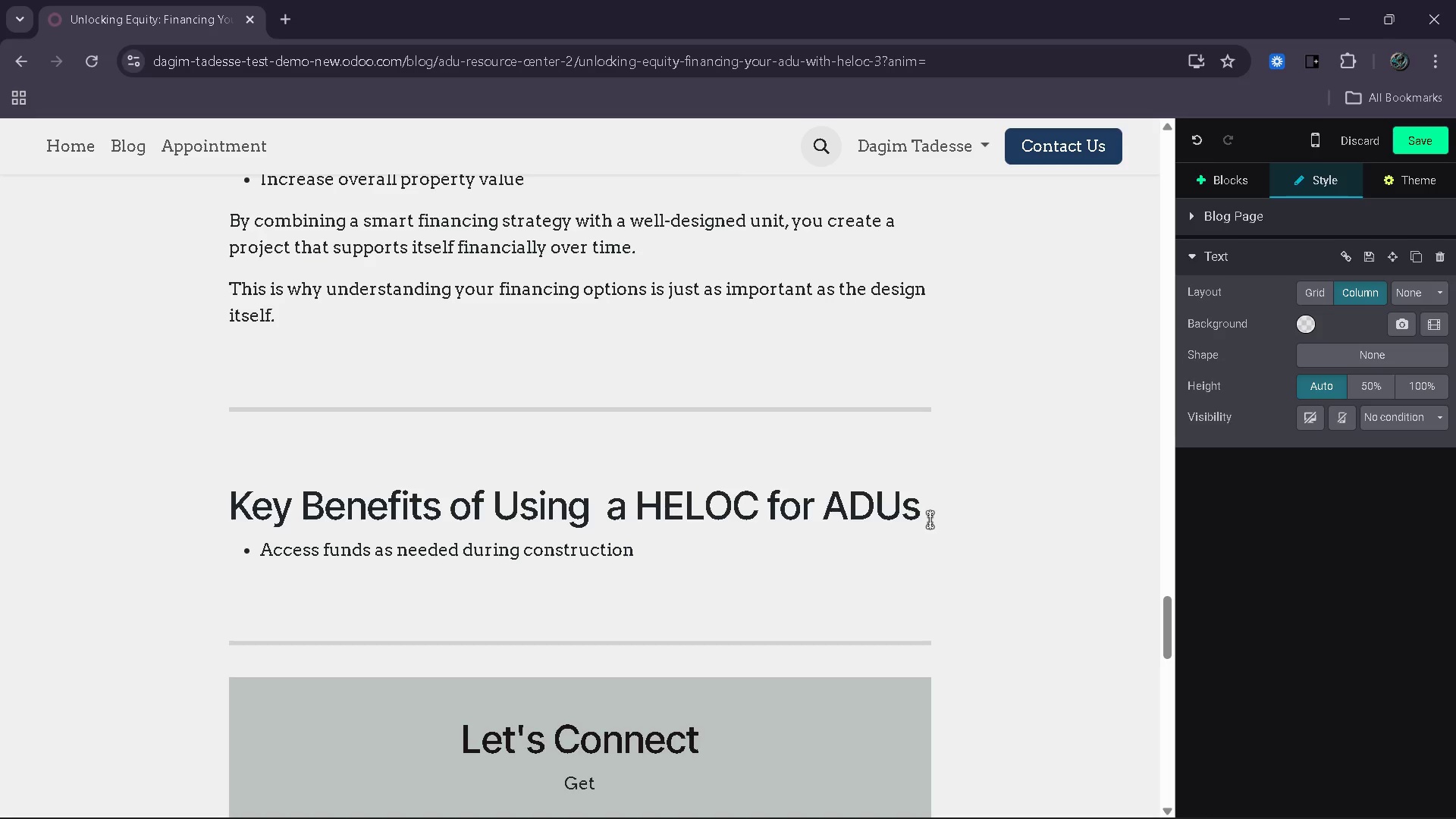 
key(Enter)
 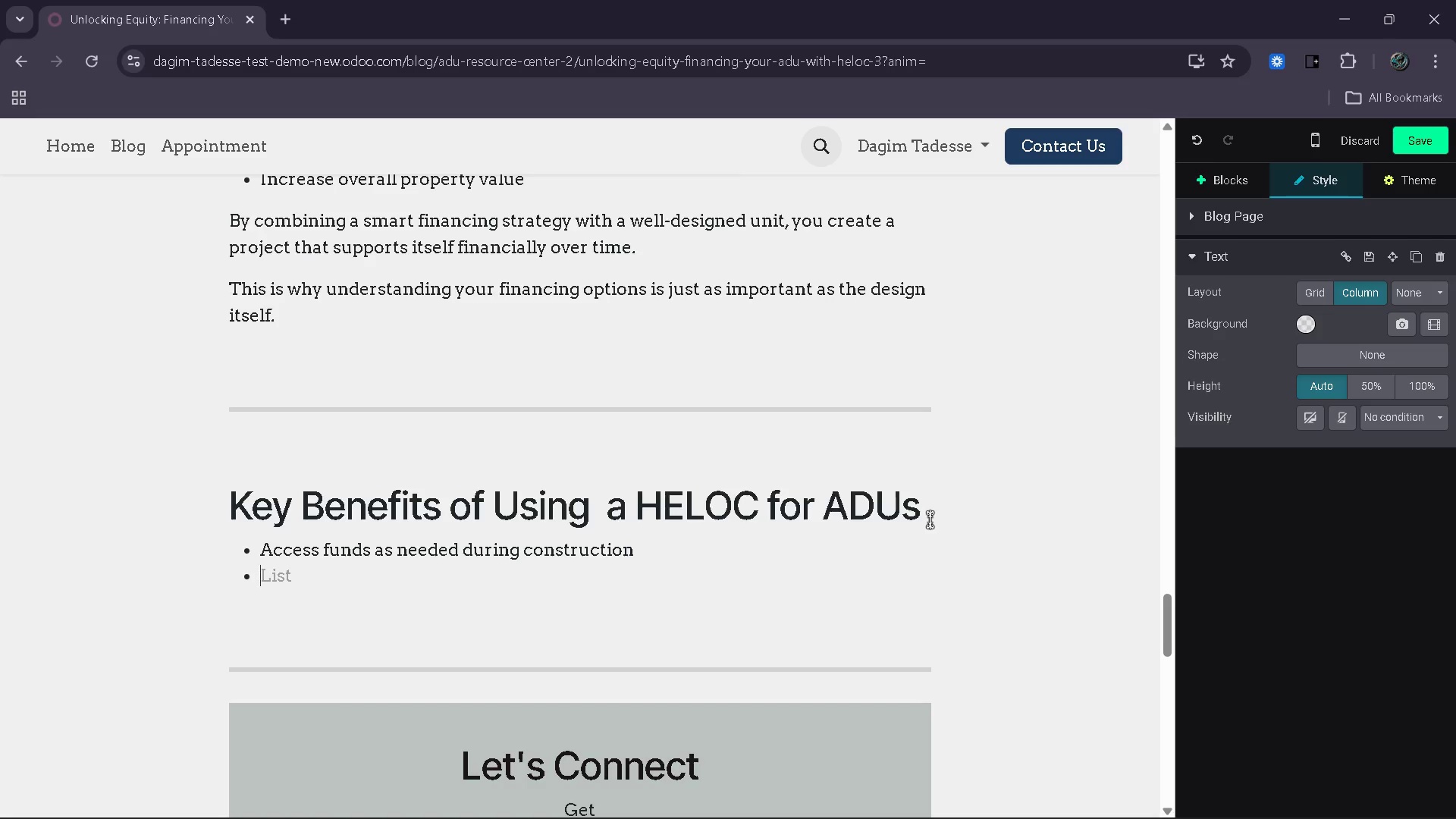 
type(Only pay interest on waht you use)
 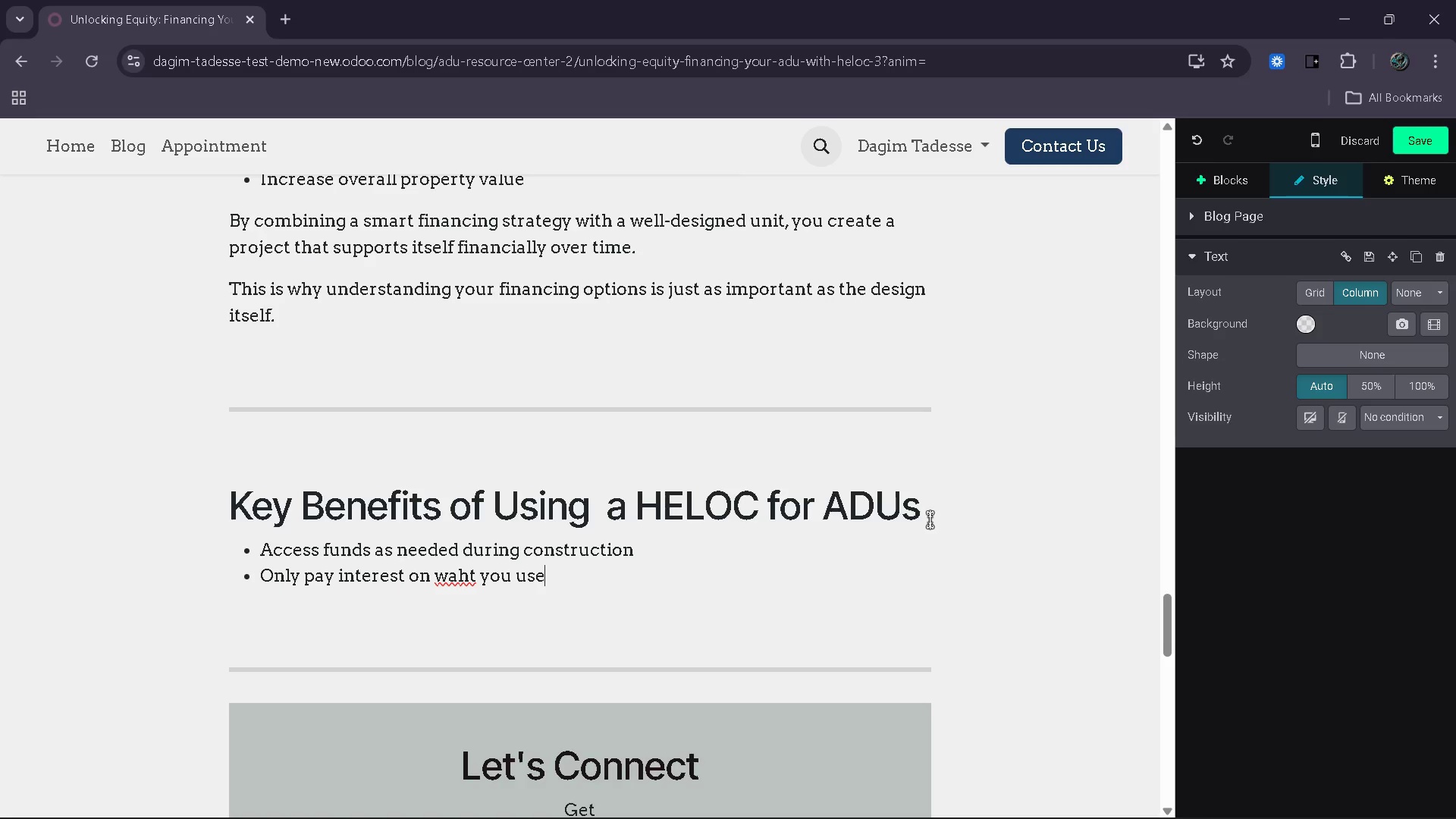 
hold_key(key=ArrowLeft, duration=0.66)
 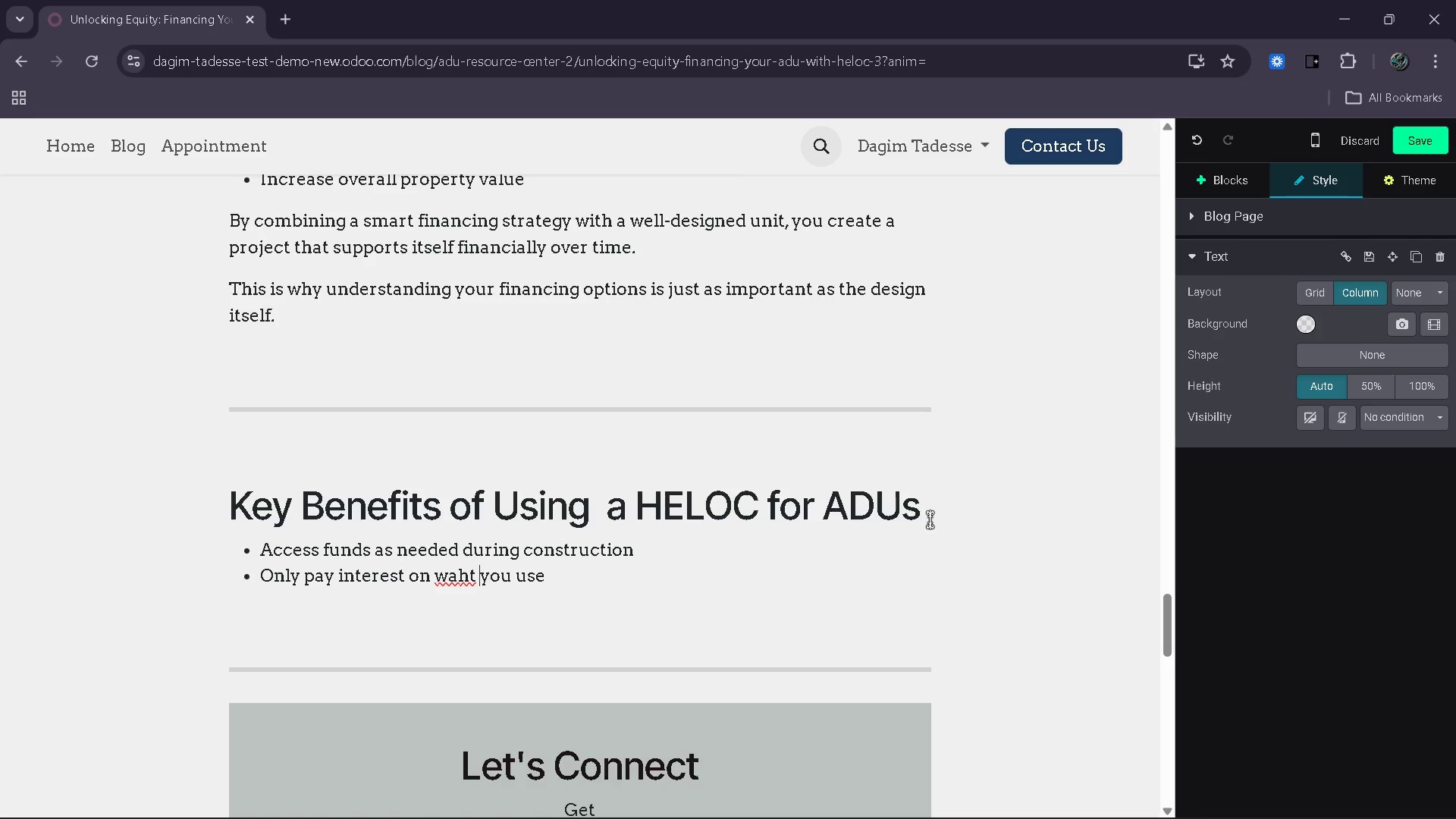 
key(ArrowLeft)
 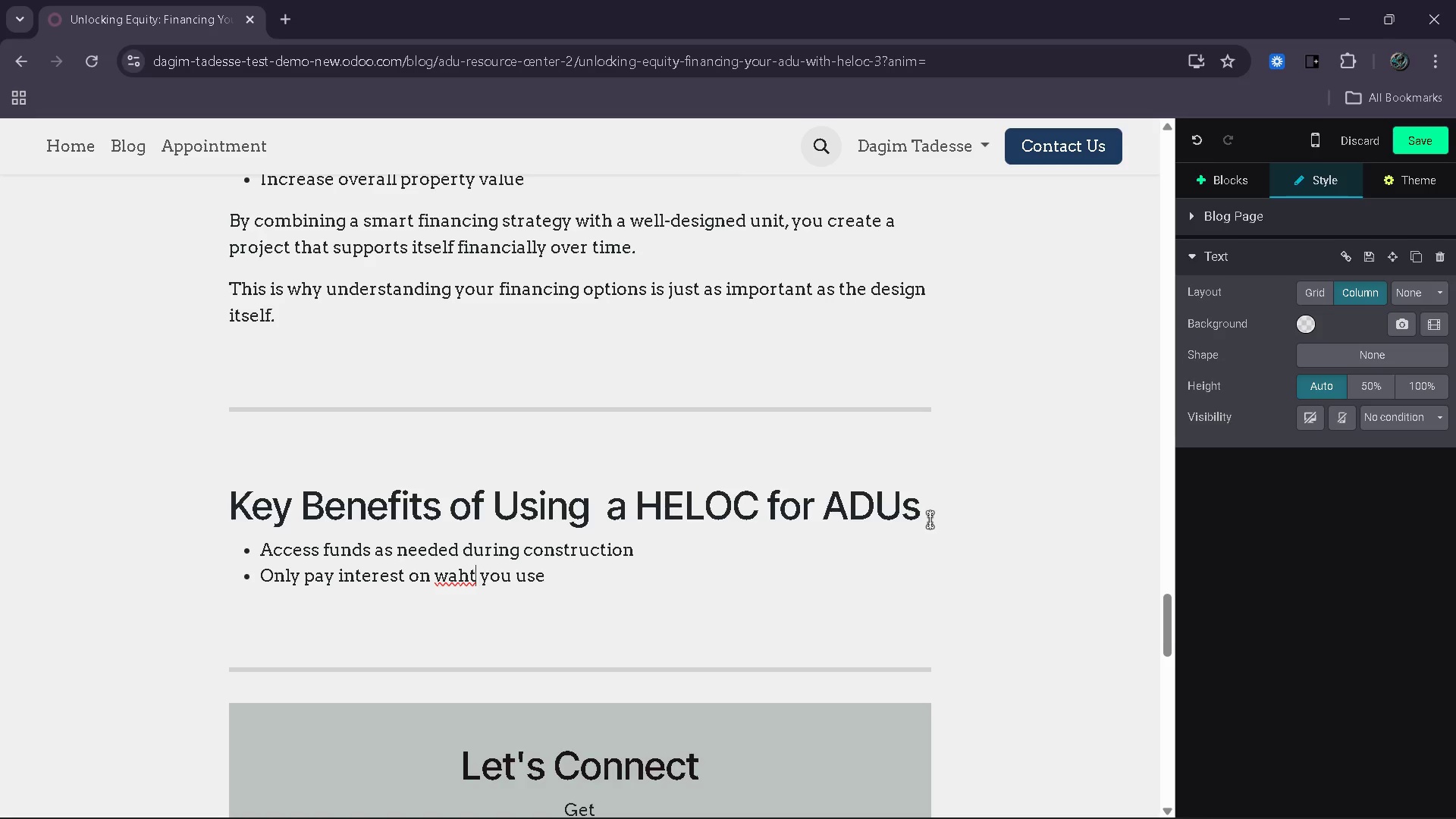 
key(ArrowLeft)
 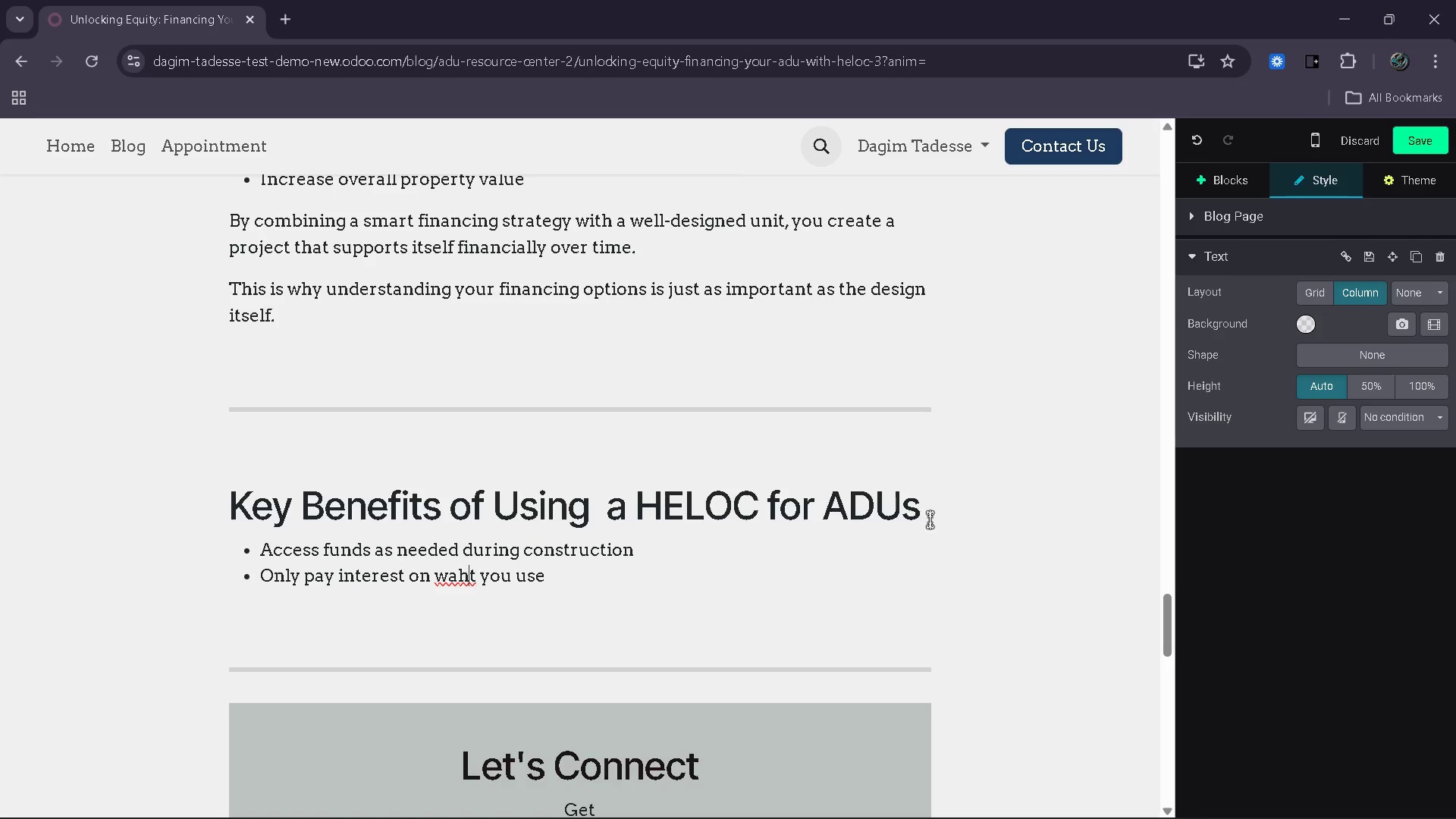 
key(ArrowLeft)
 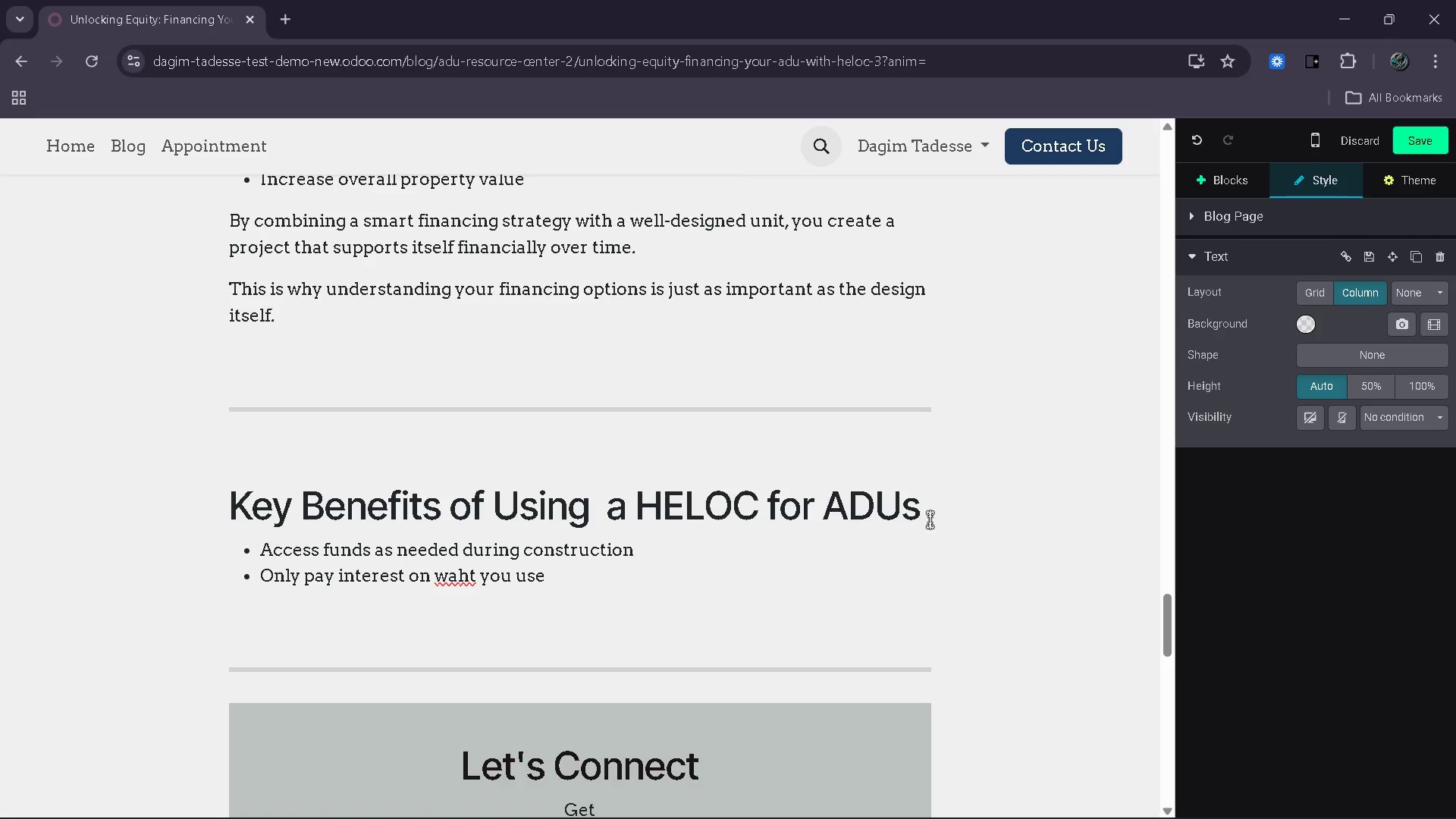 
key(ArrowLeft)
 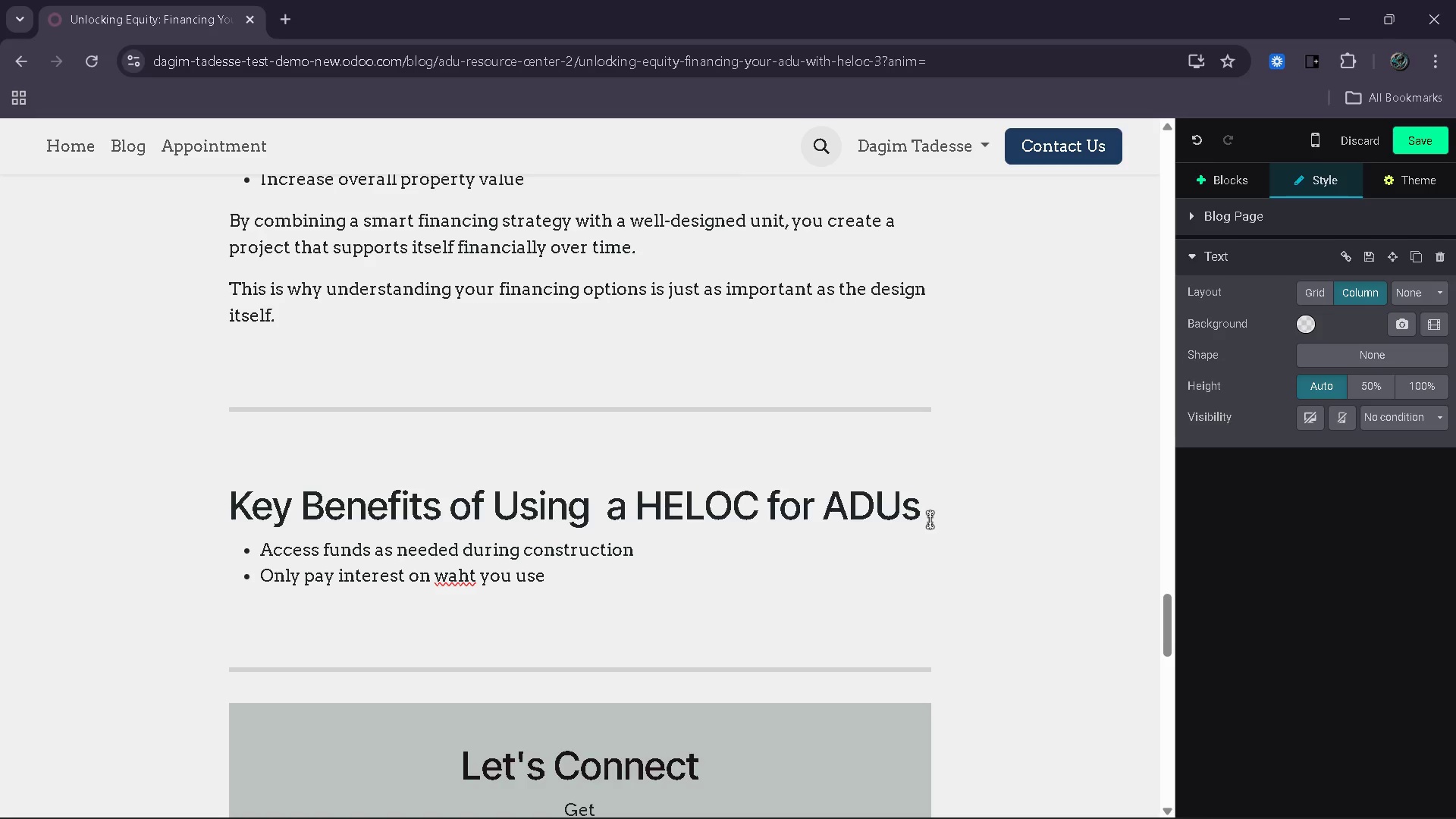 
key(Backspace)
 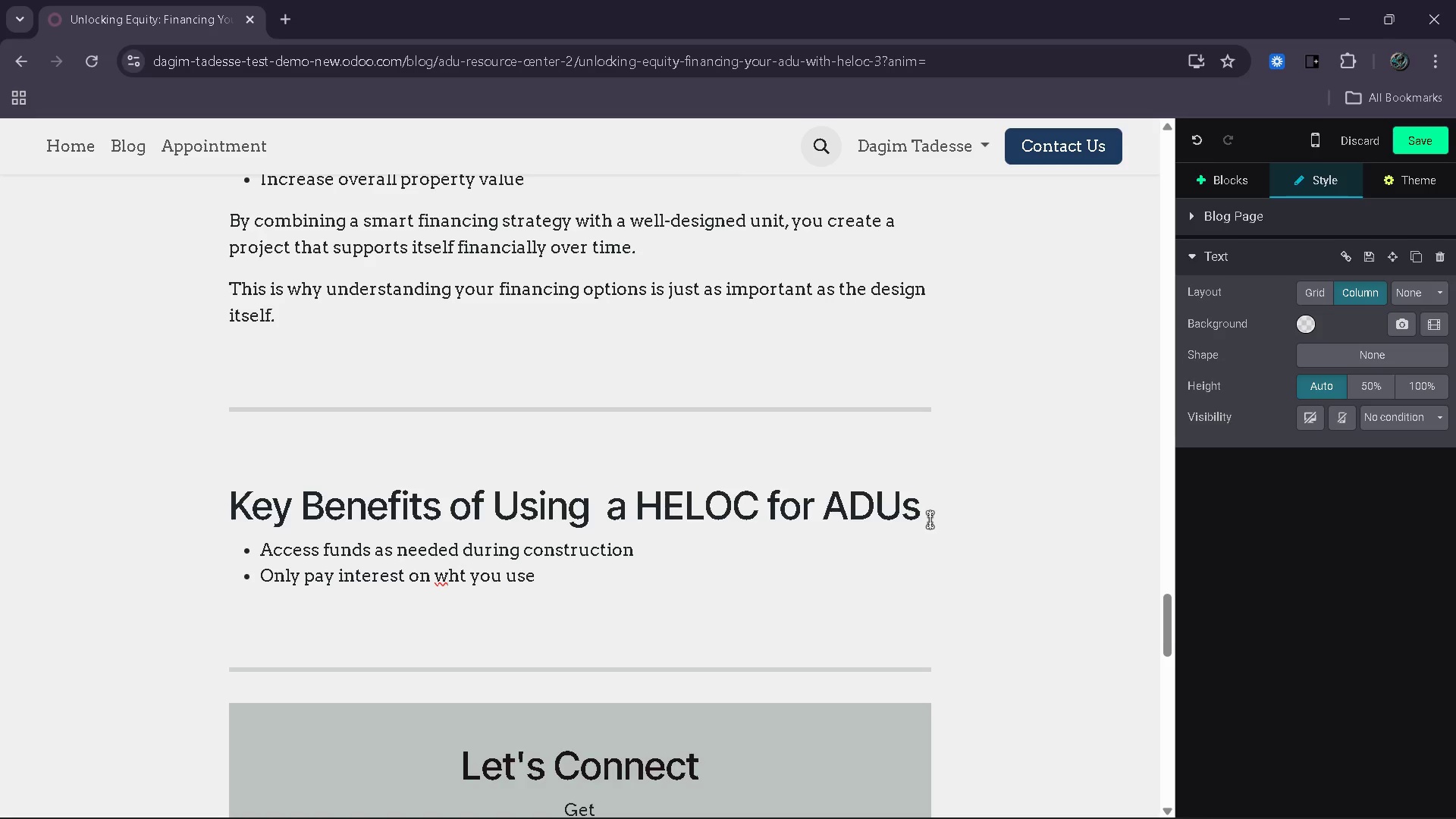 
key(ArrowDown)
 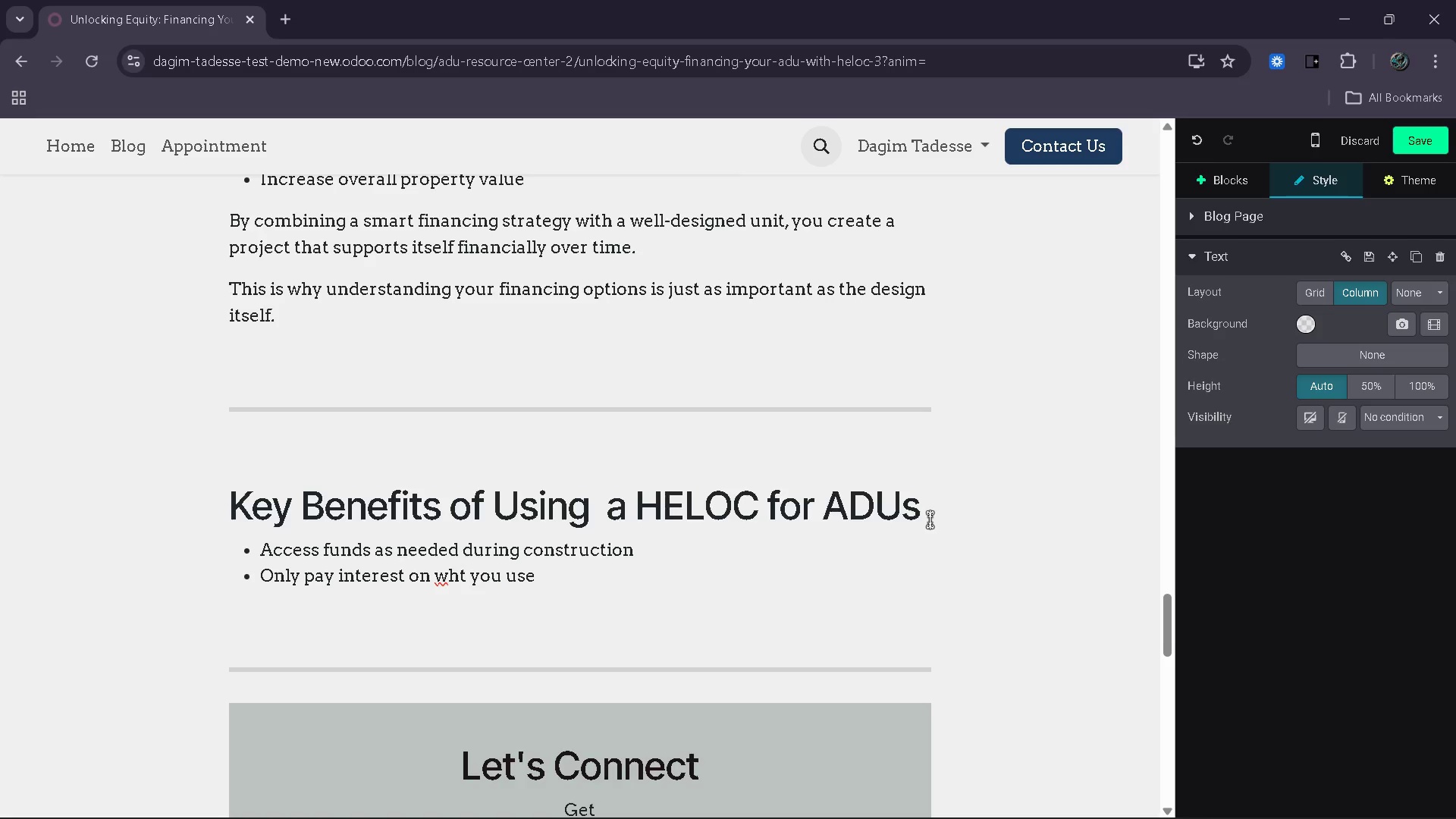 
key(ArrowLeft)
 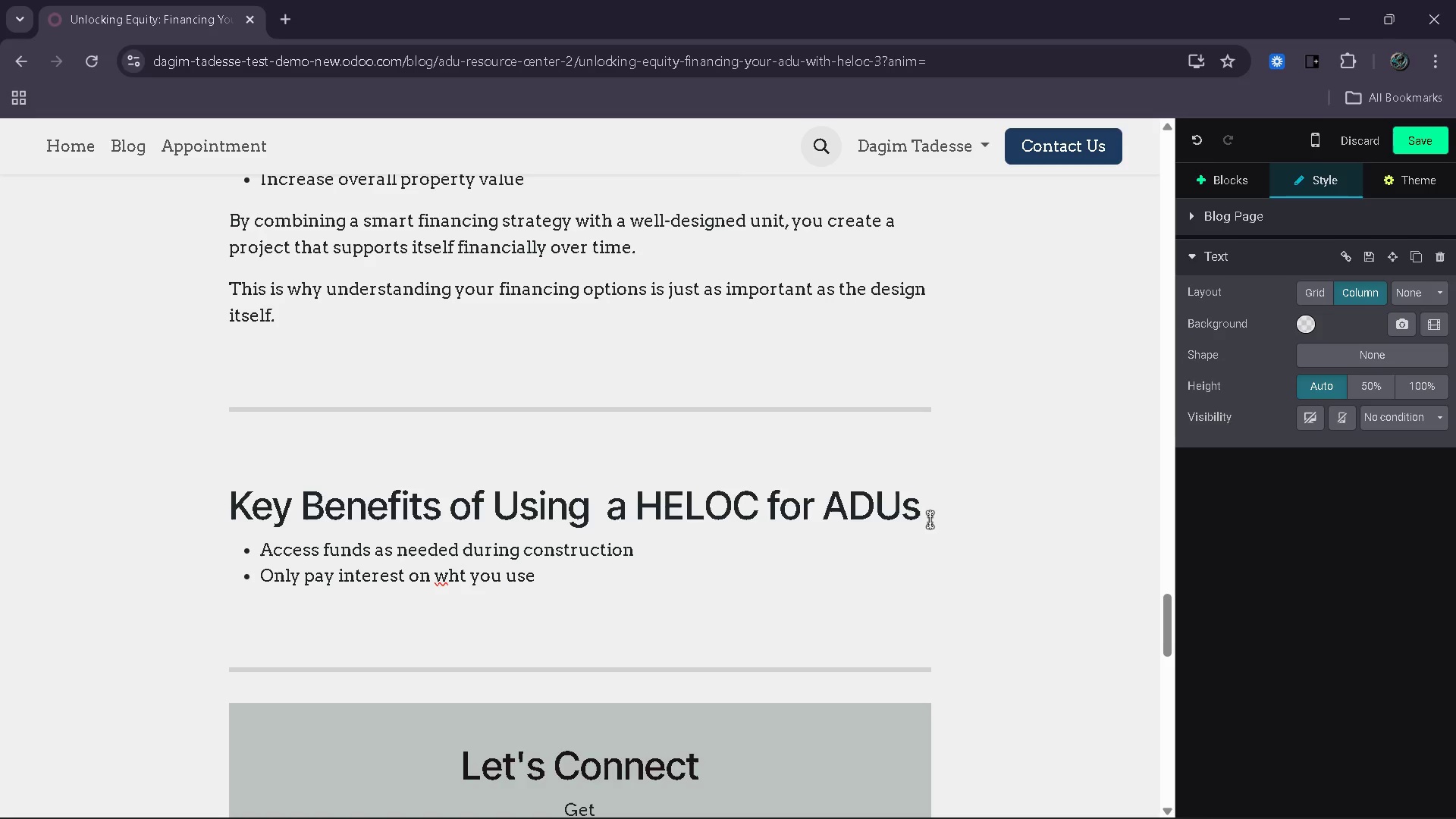 
key(ArrowLeft)
 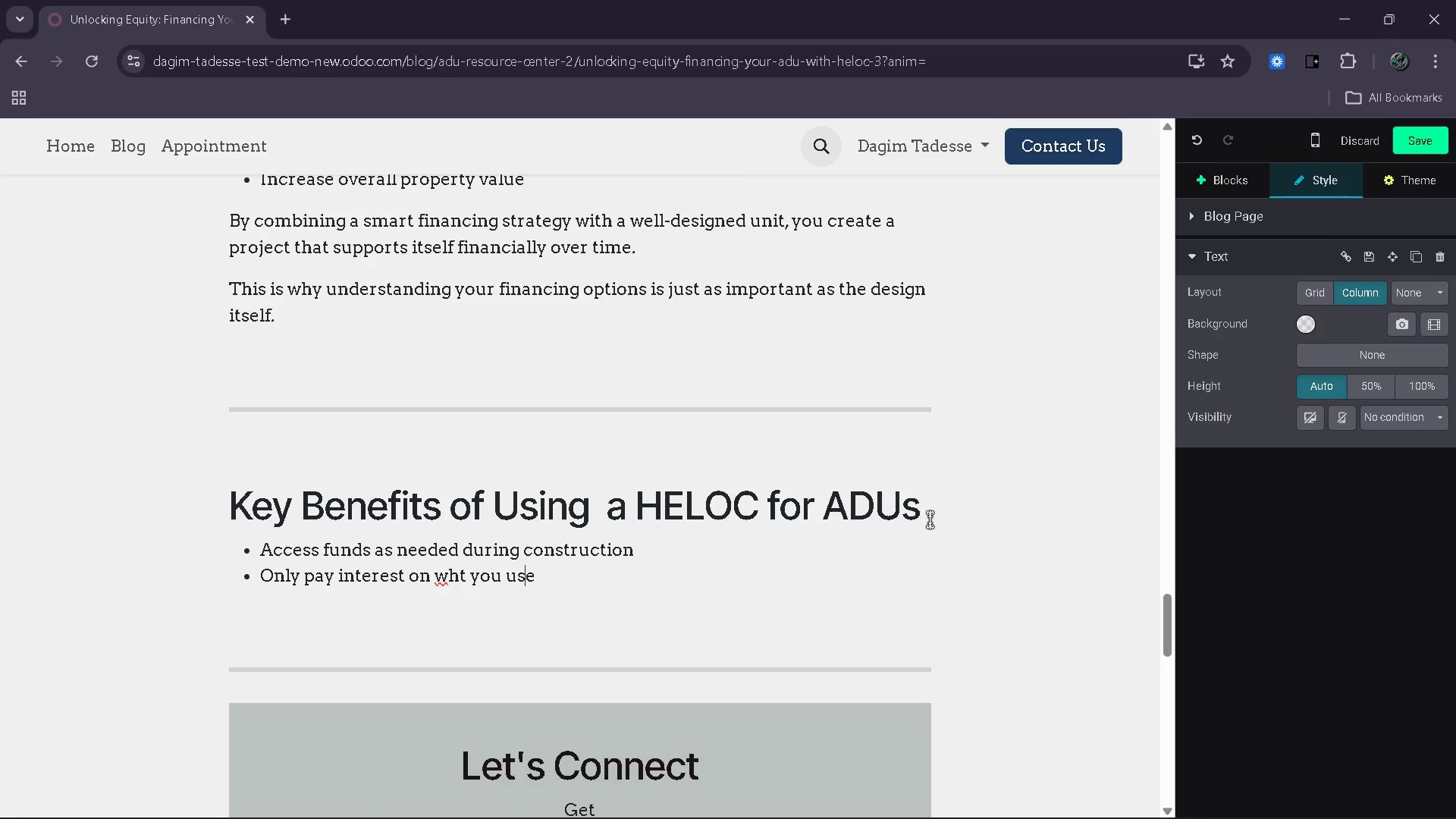 
key(ArrowLeft)
 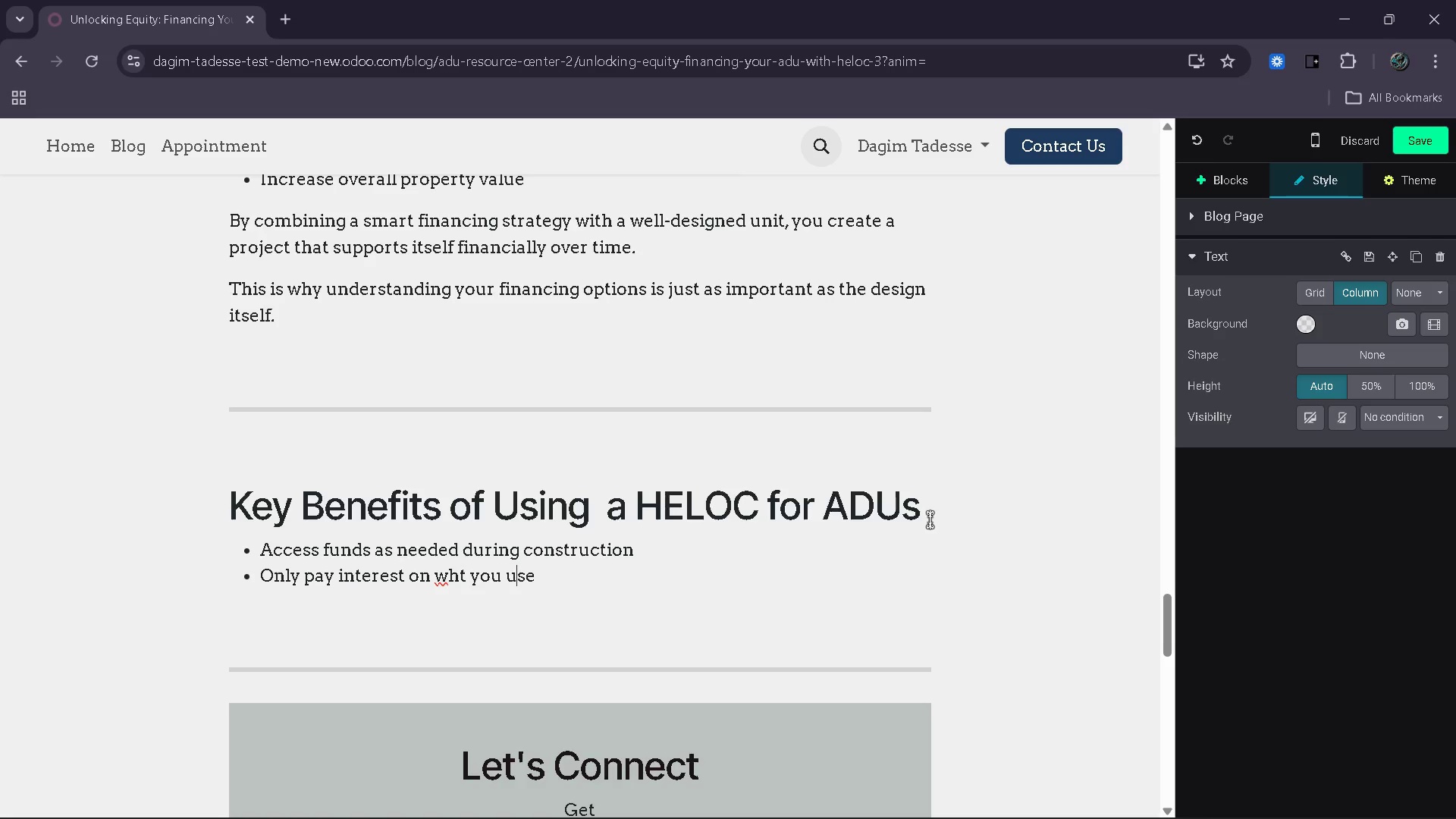 
key(ArrowLeft)
 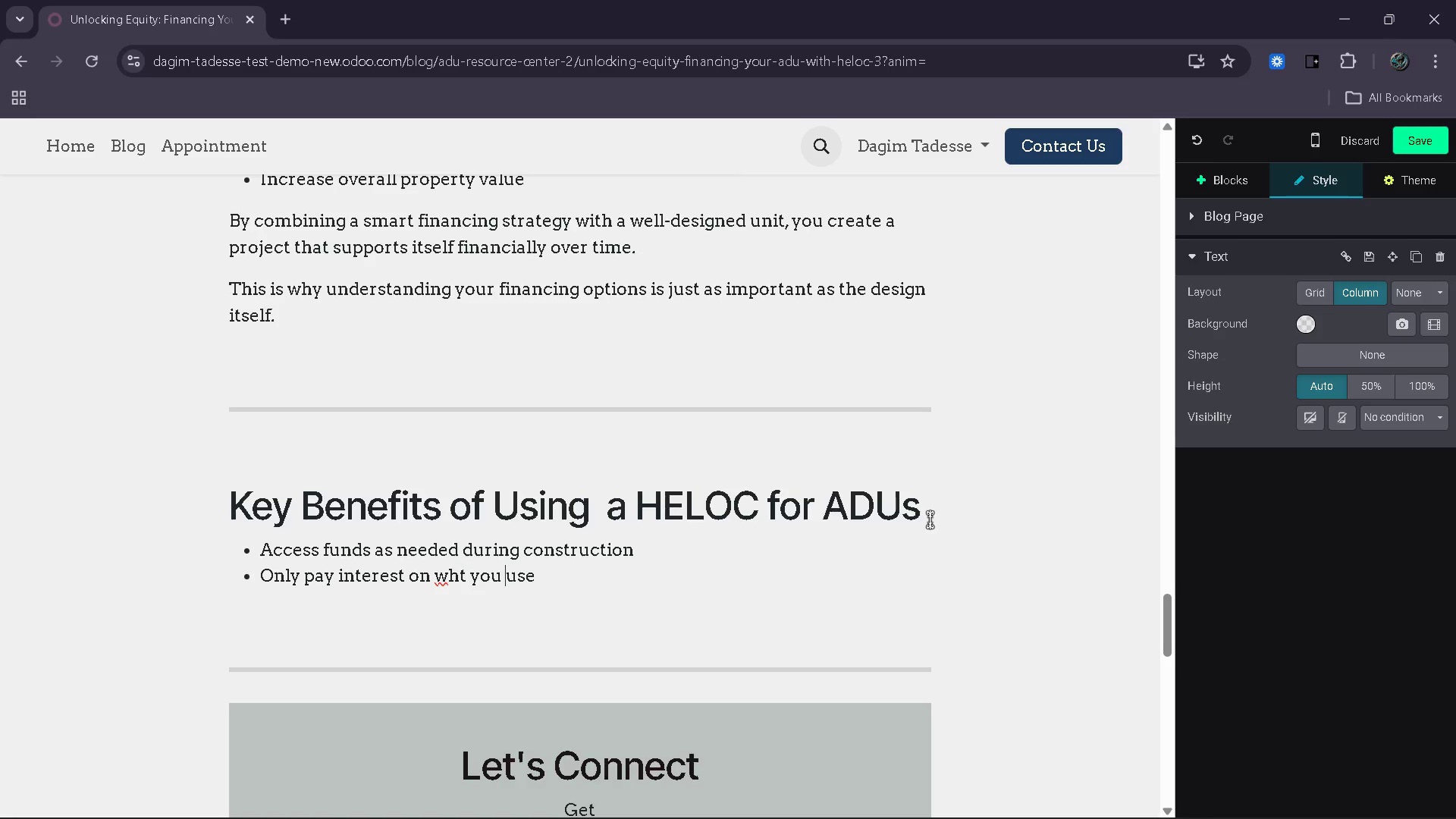 
key(ArrowLeft)
 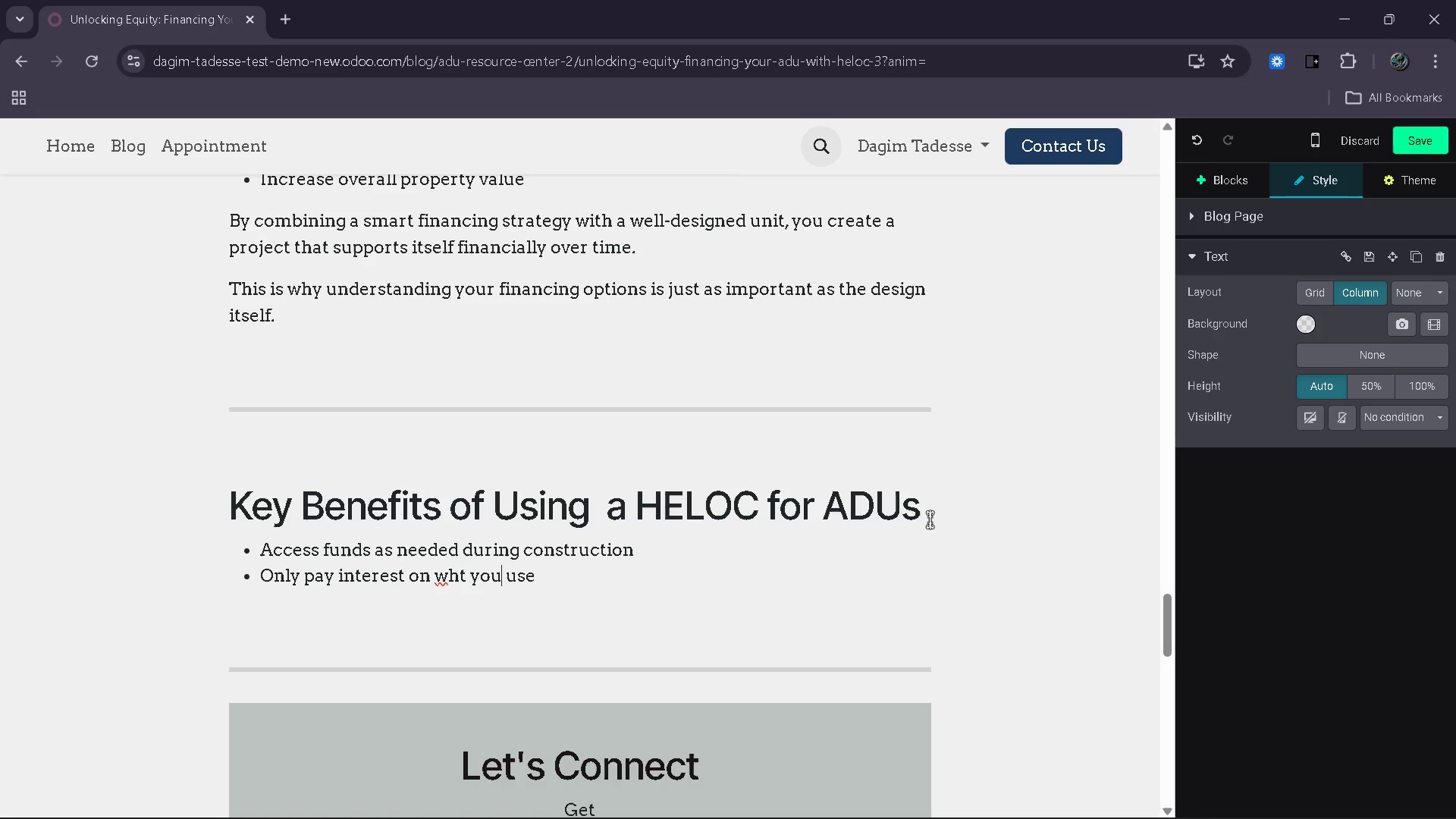 
key(ArrowLeft)
 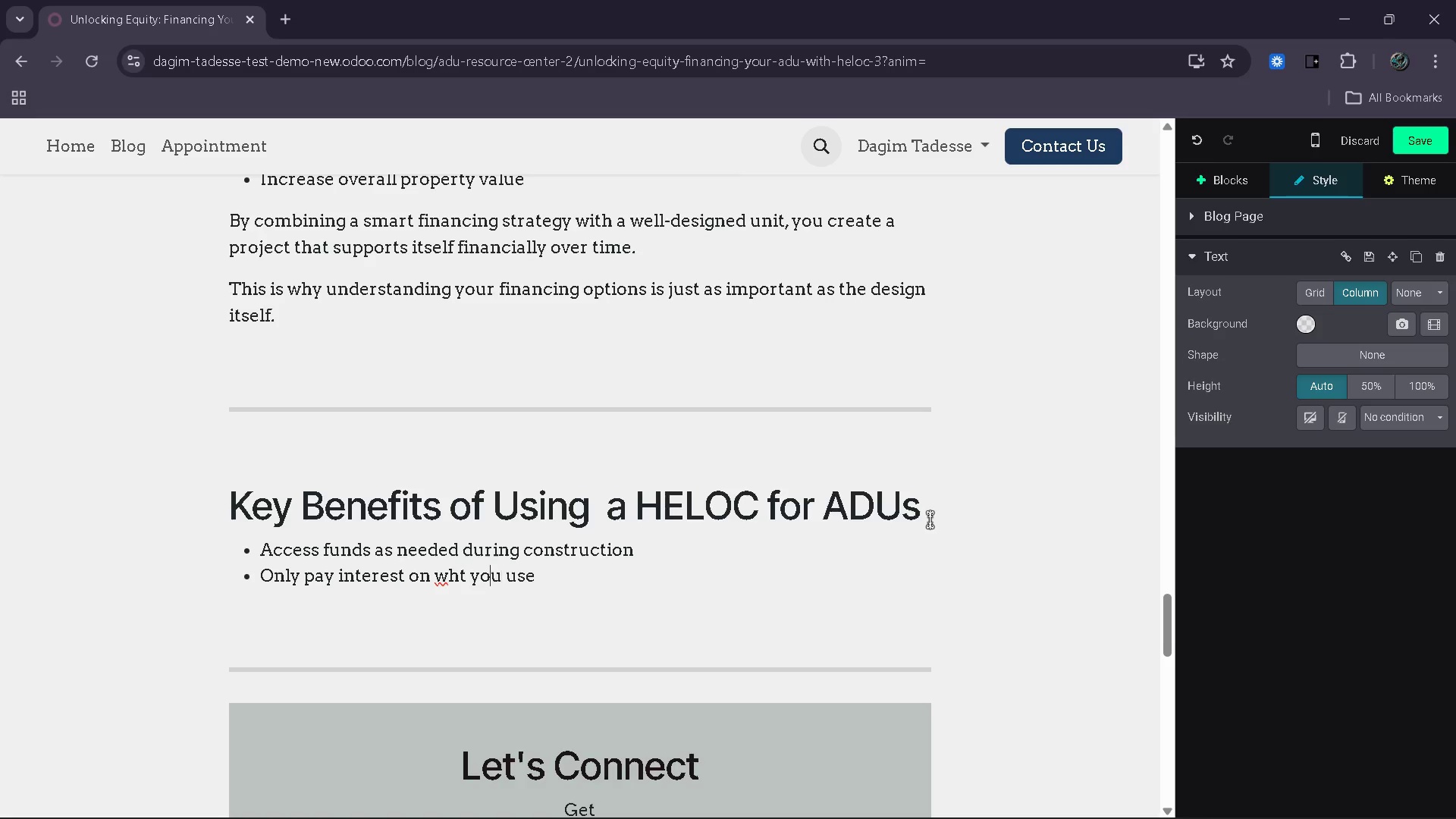 
key(ArrowLeft)
 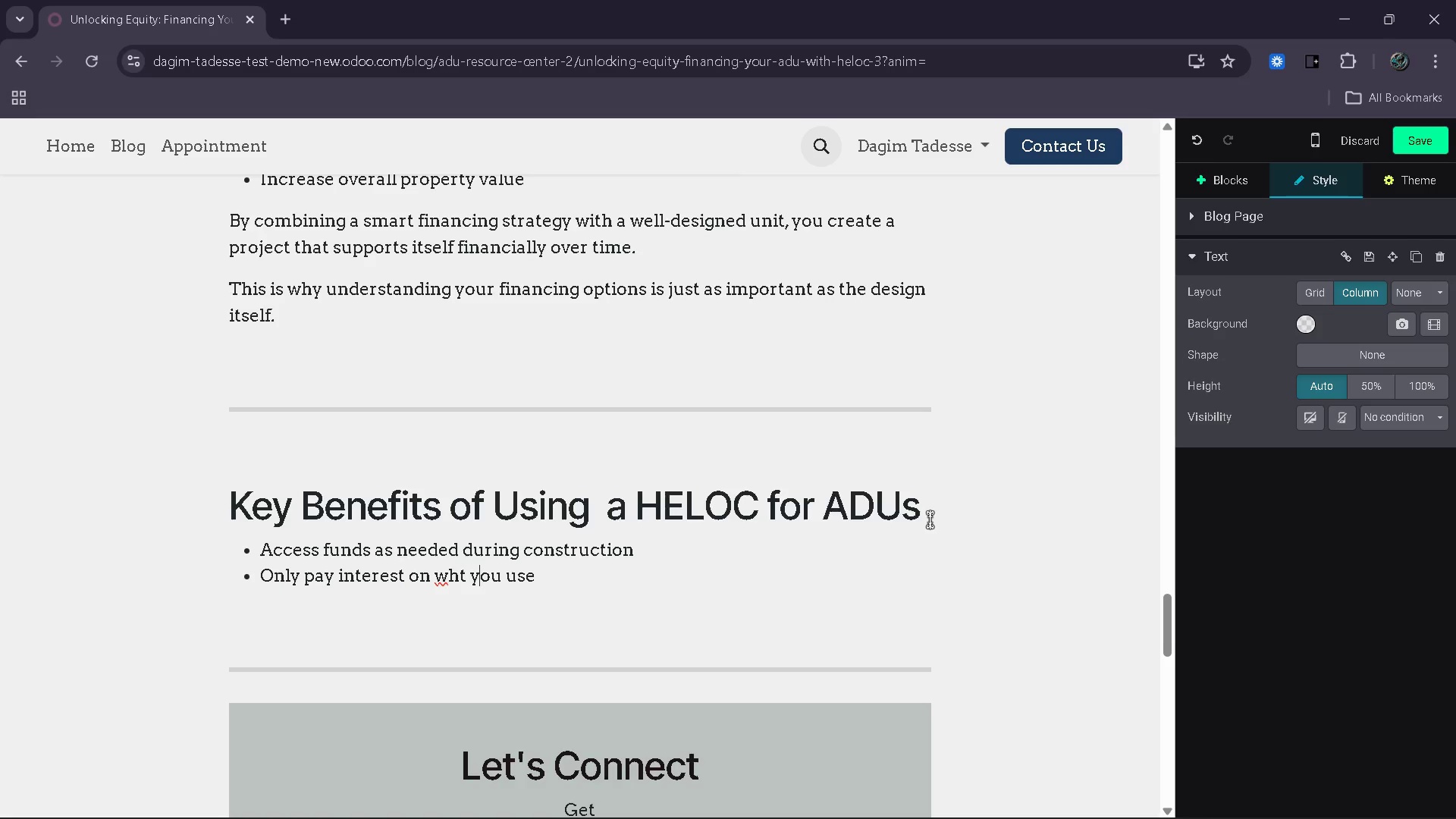 
key(ArrowLeft)
 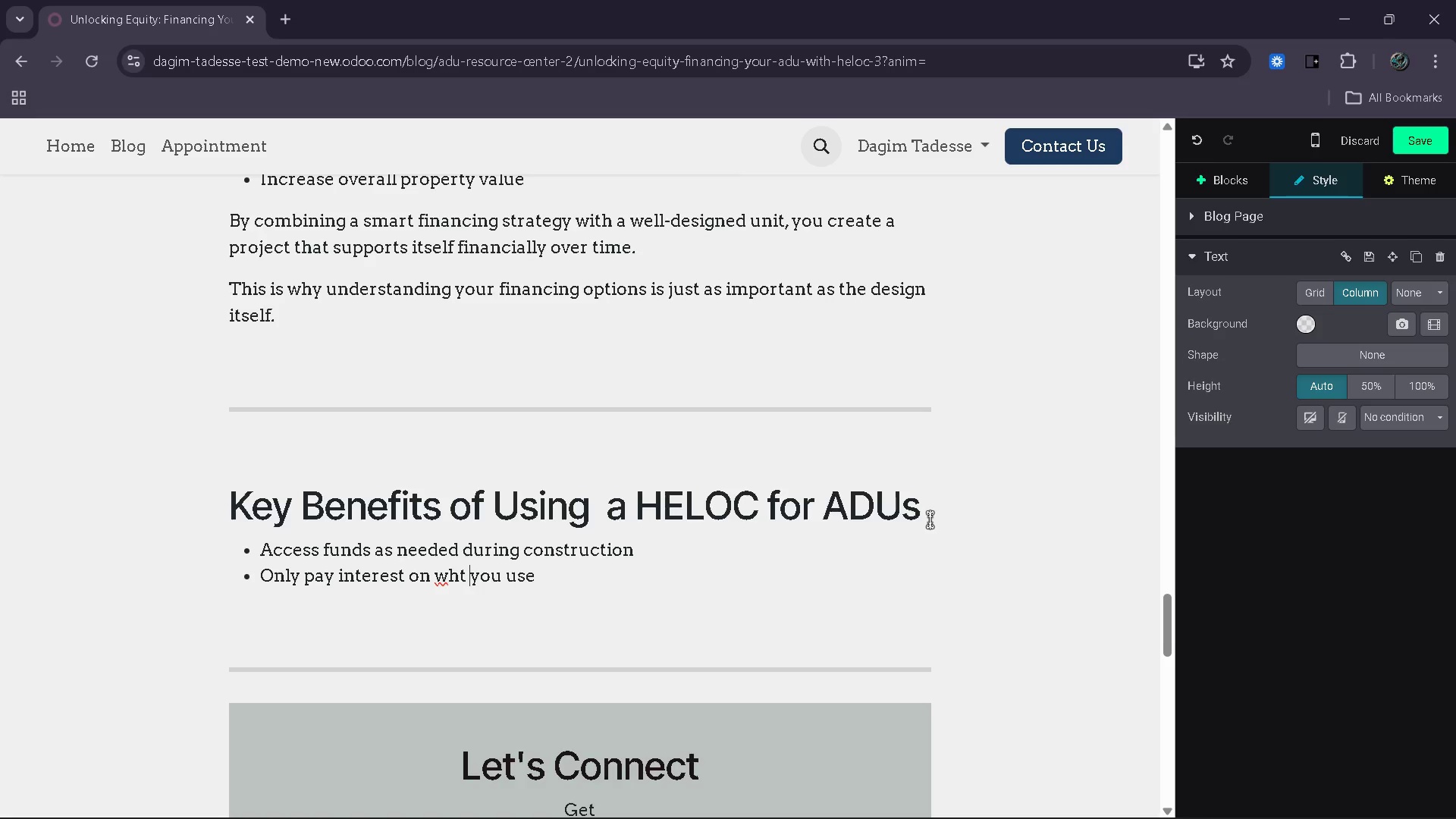 
key(ArrowLeft)
 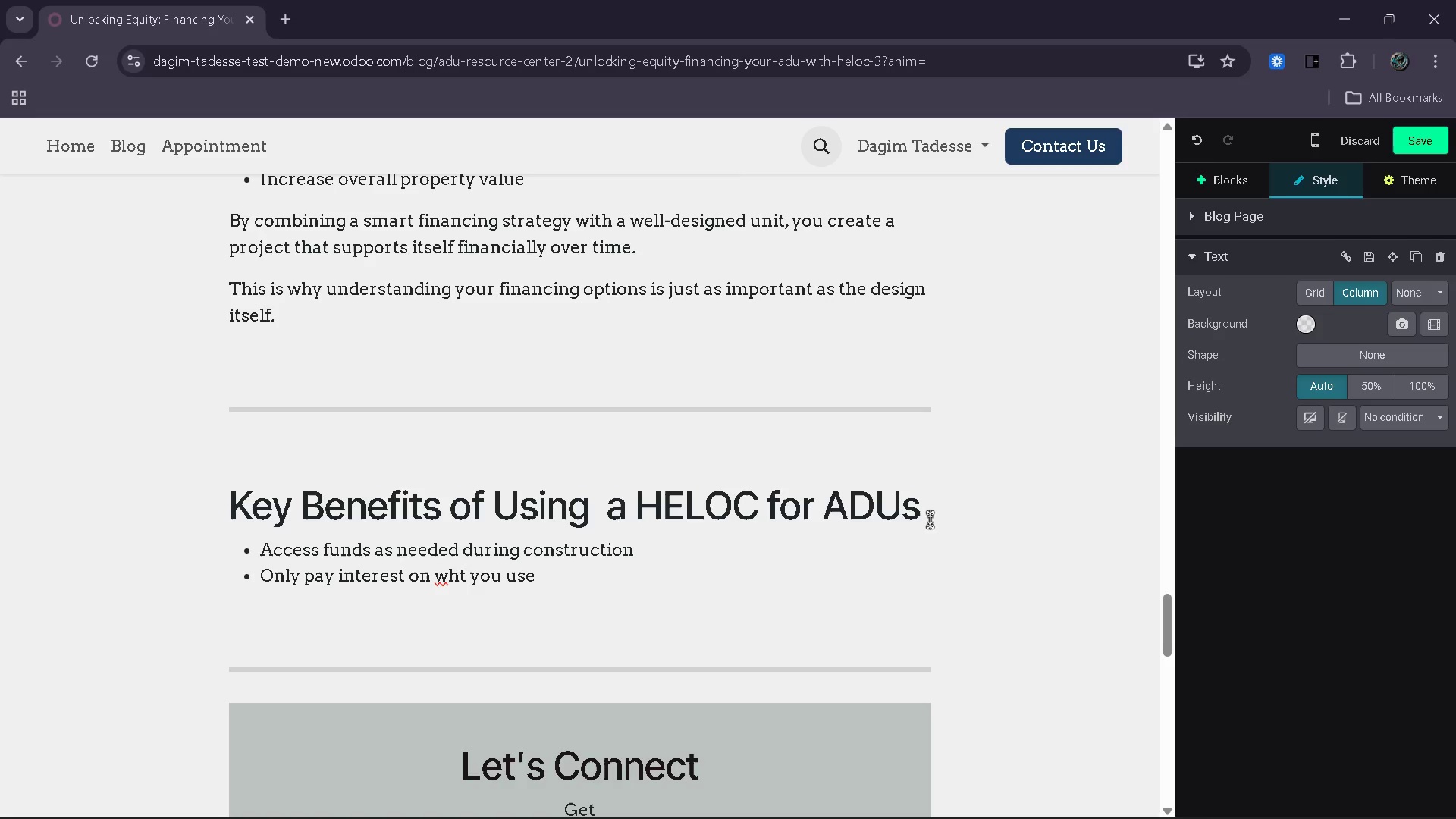 
key(ArrowLeft)
 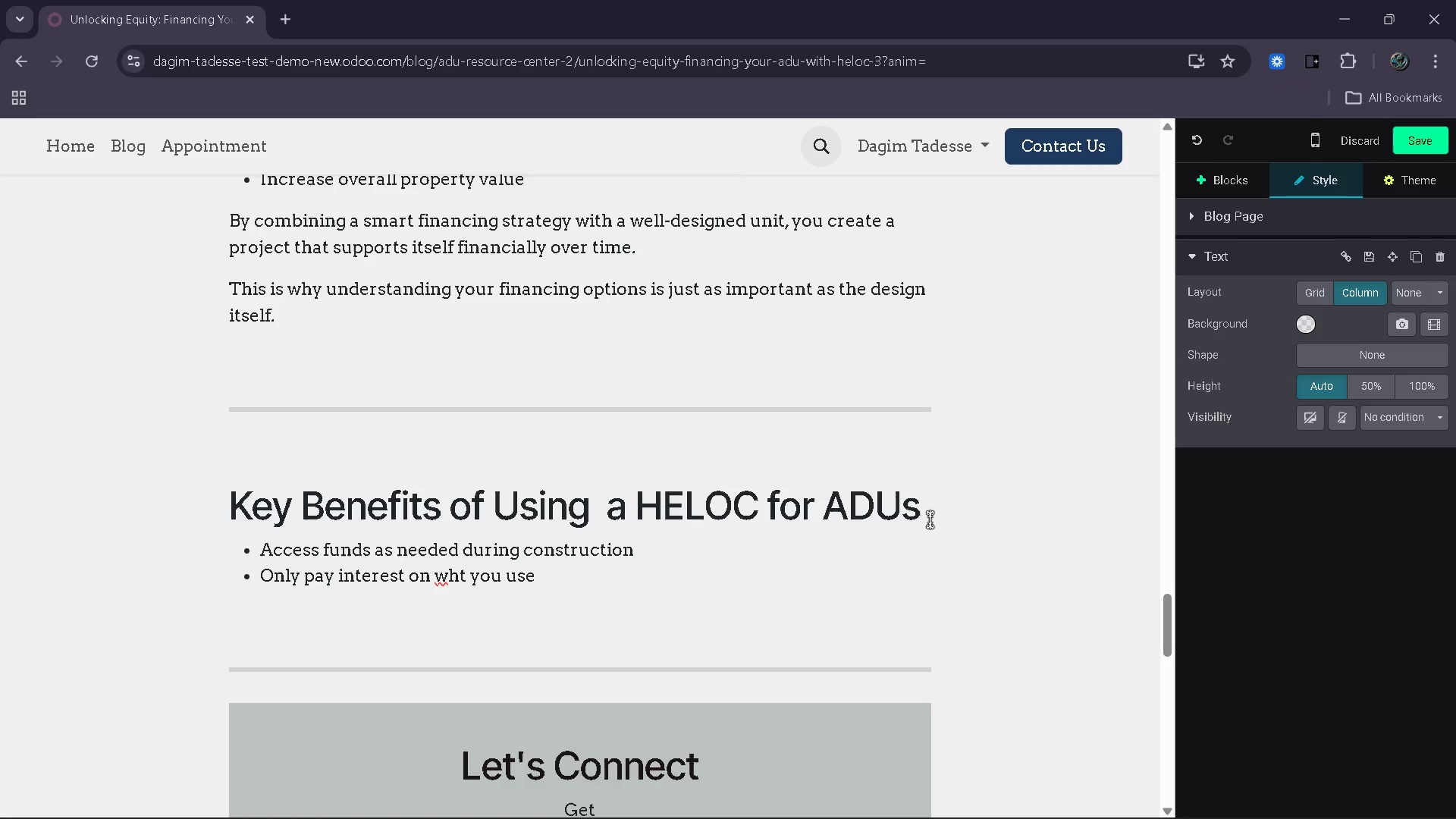 
key(A)
 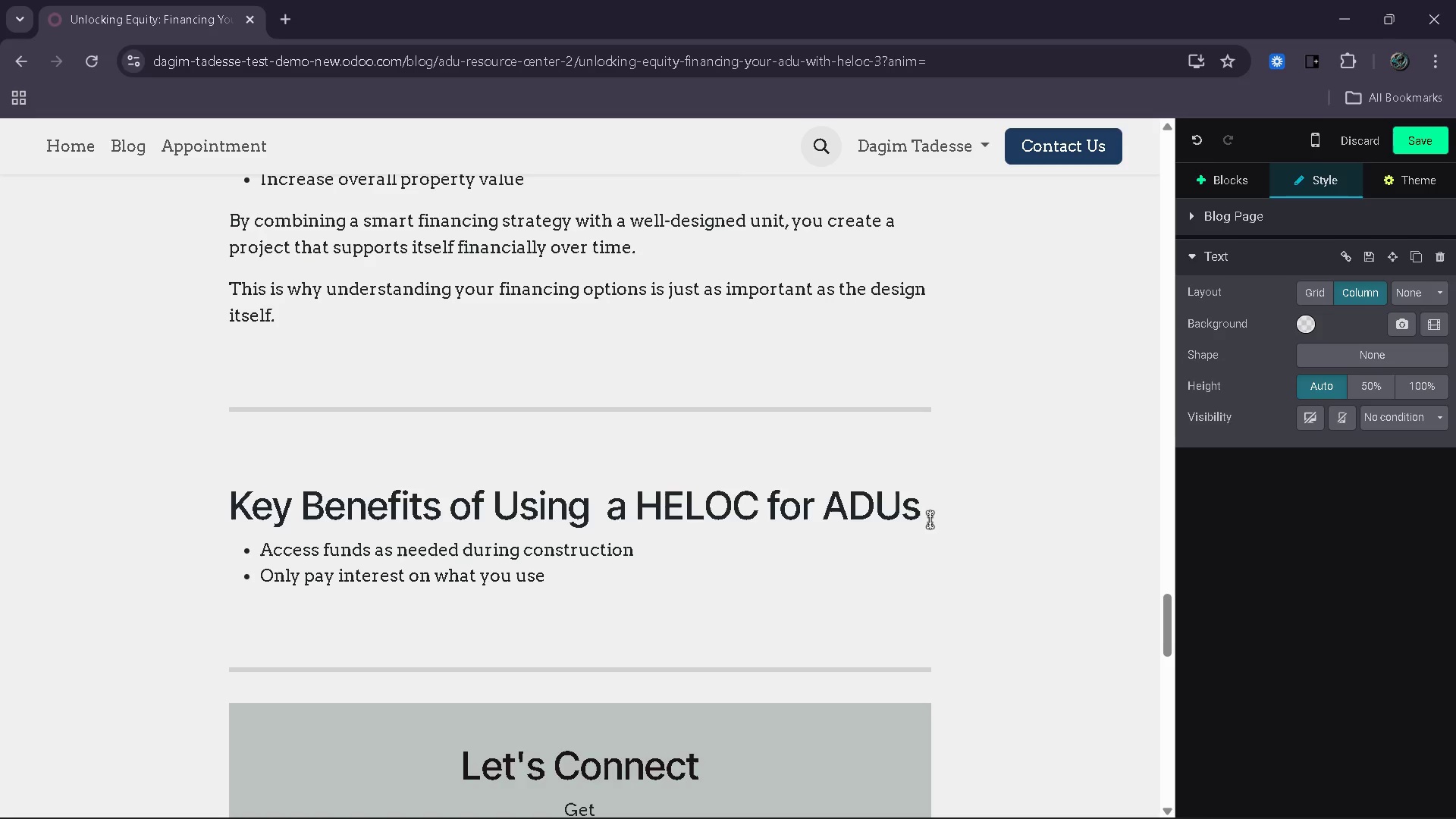 
key(End)
 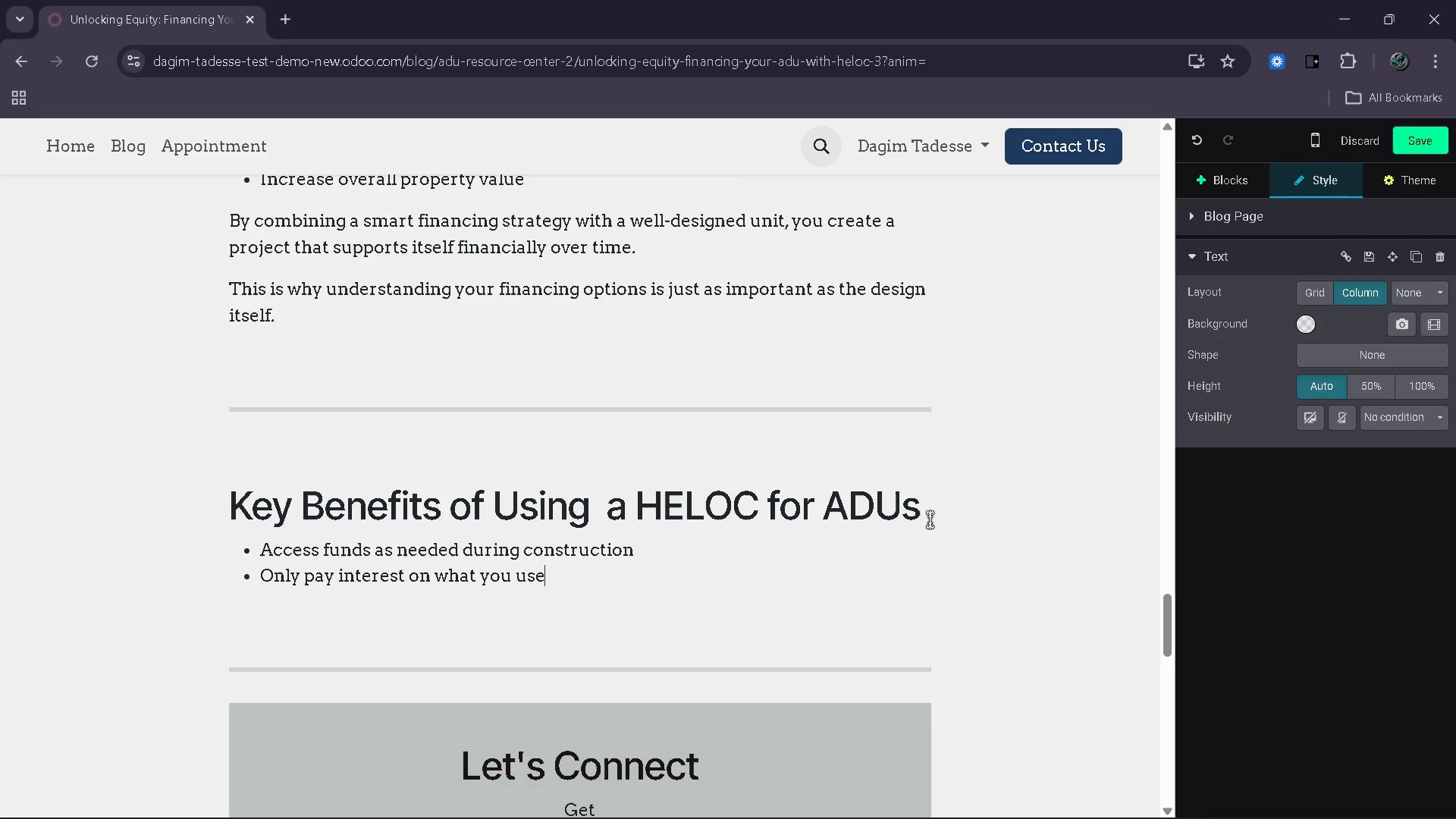 
key(Enter)
 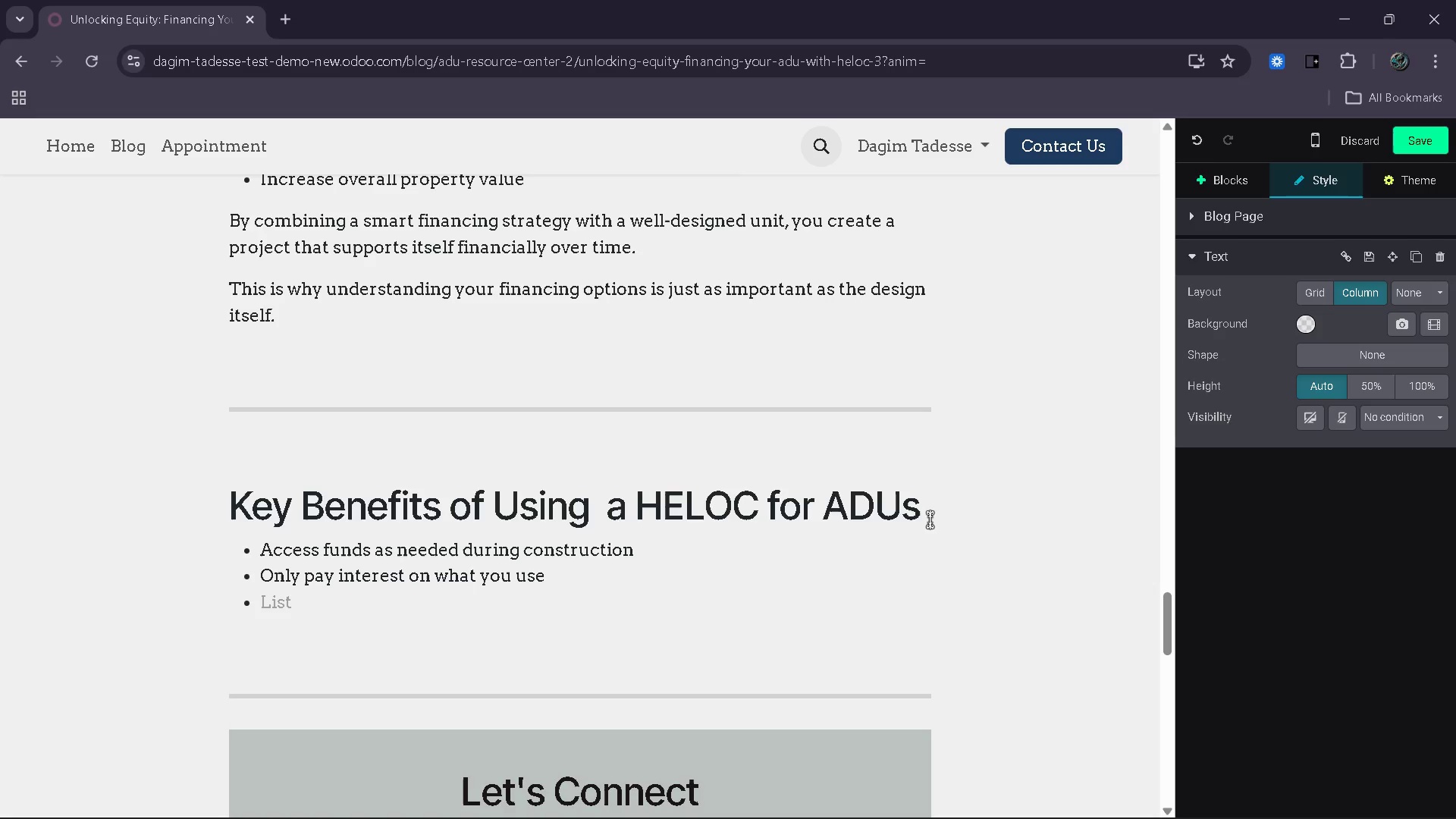 
type(Flexible repayment stri)
key(Backspace)
type(cuture)
 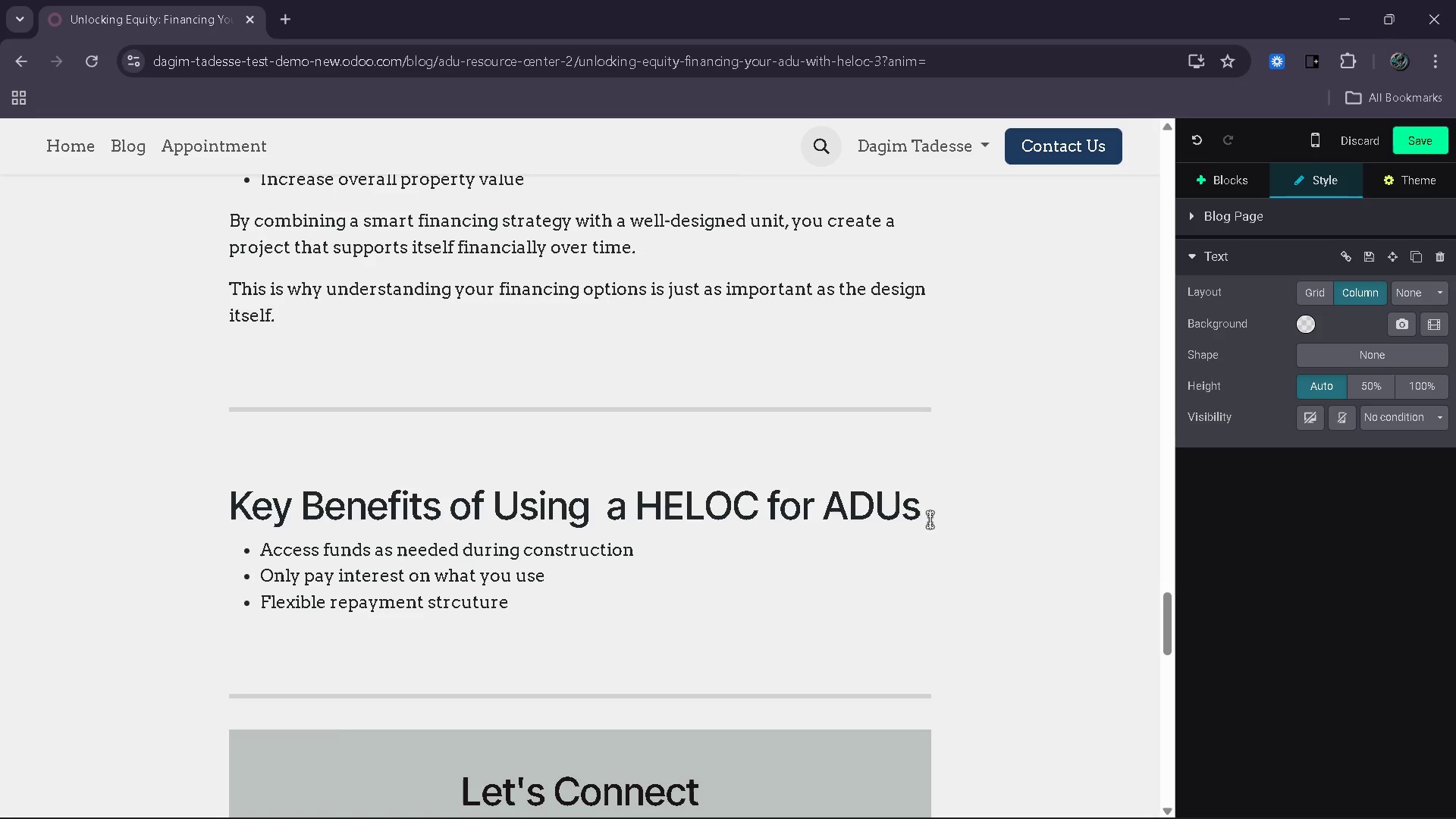 
key(Enter)
 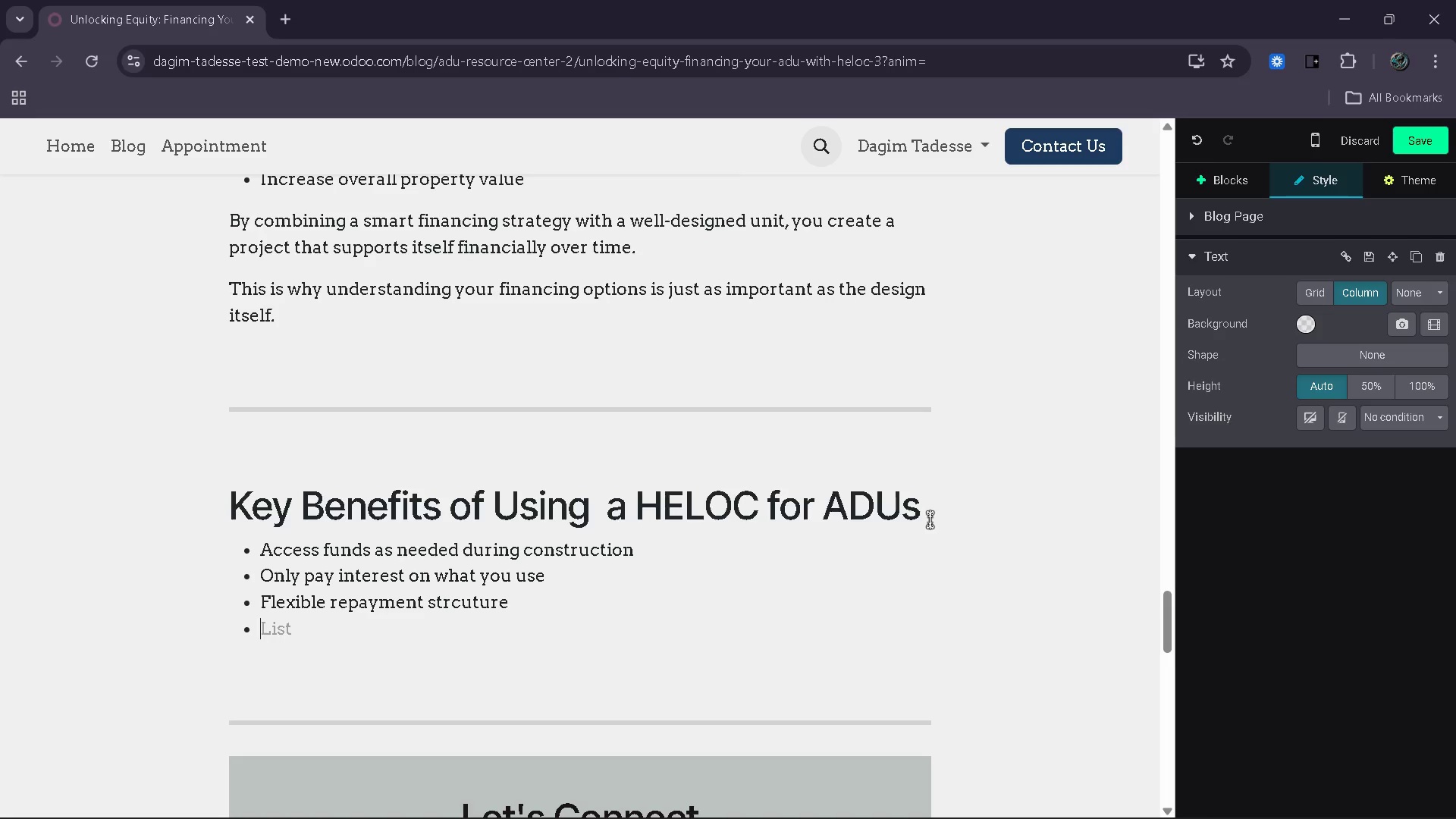 
type(Eadier )
key(Backspace)
key(Backspace)
key(Backspace)
key(Backspace)
key(Backspace)
type(sier)
 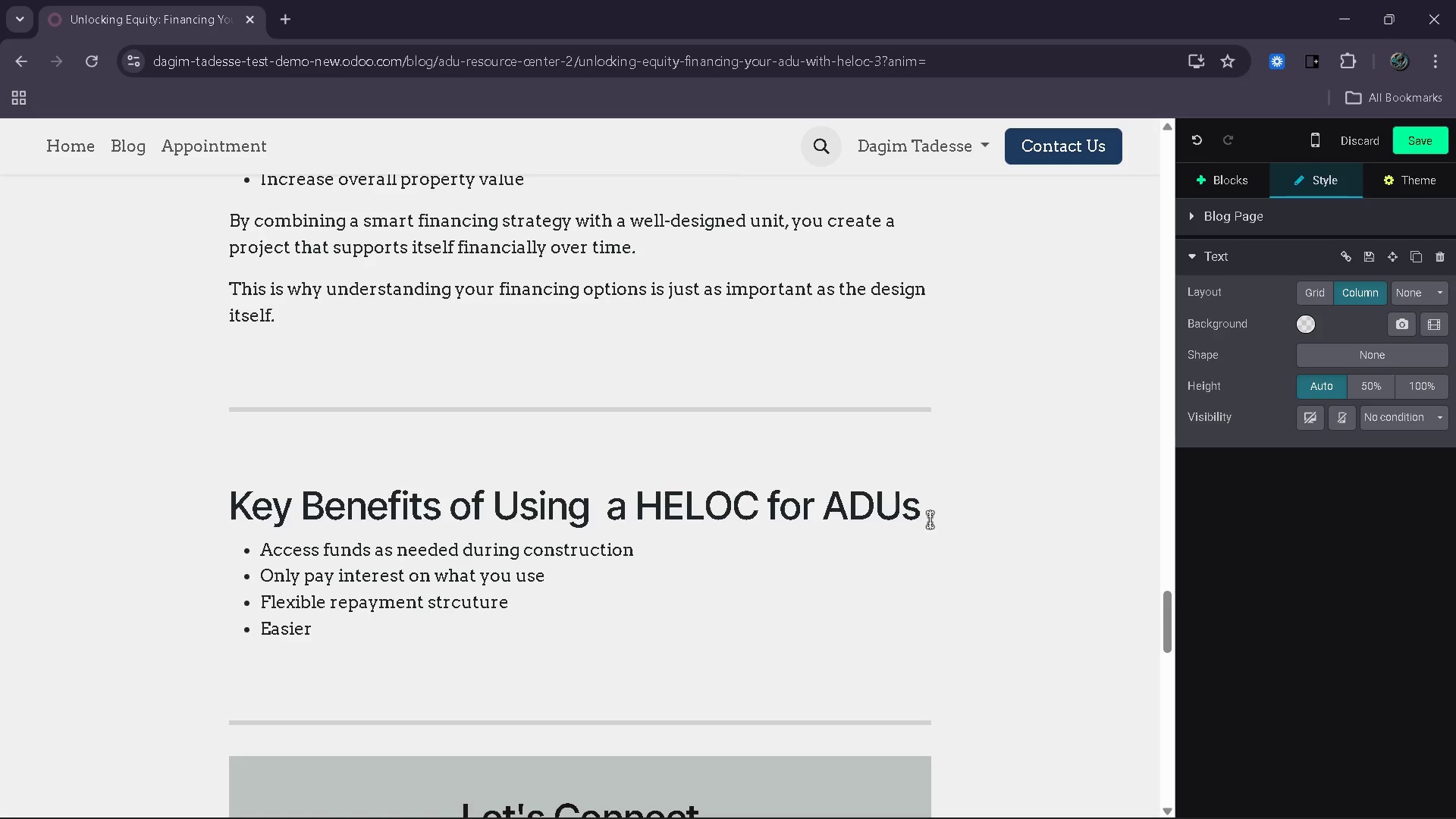 
wait(10.17)
 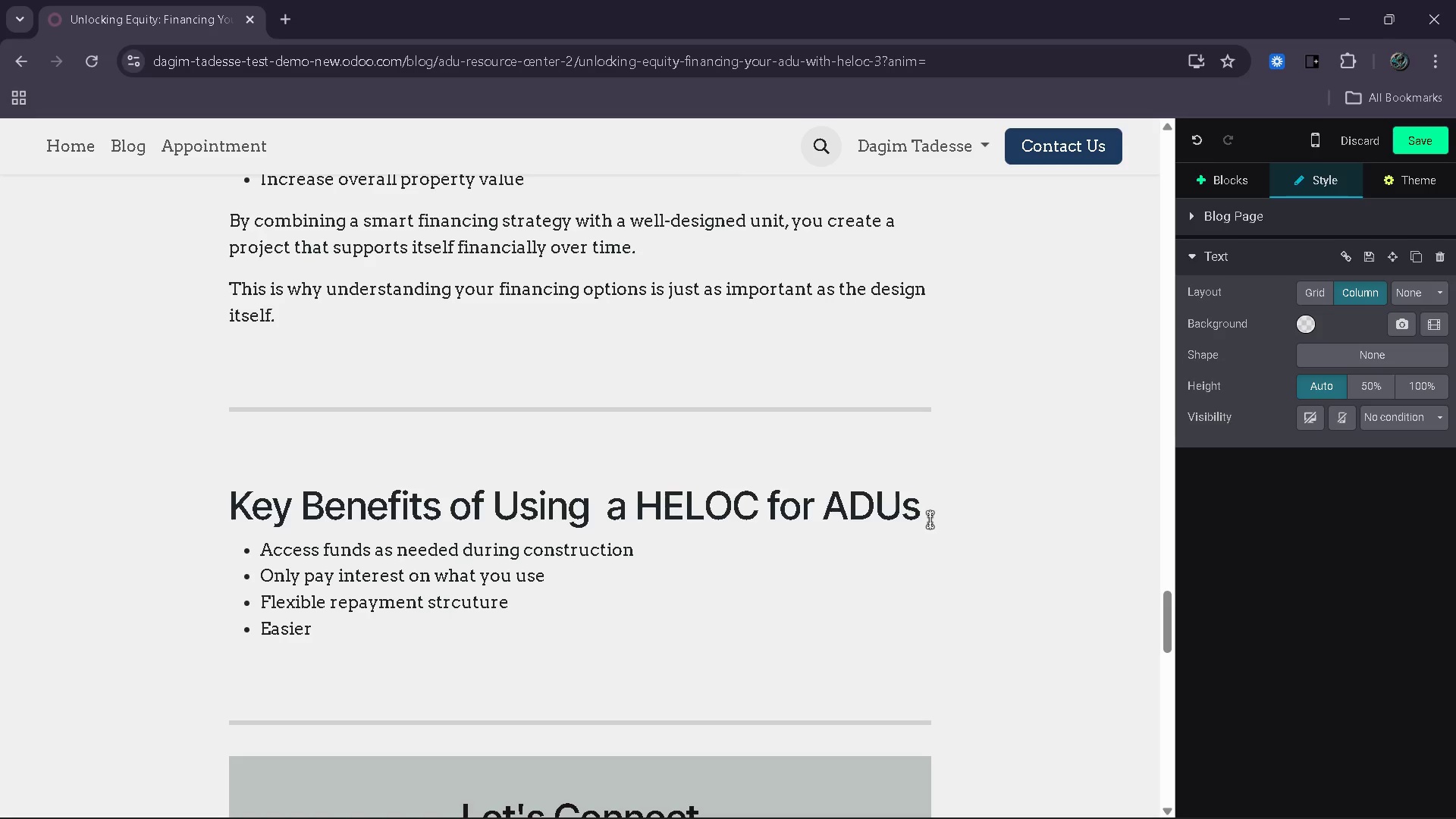 
type( to da)
key(Backspace)
key(Backspace)
type(adapt to project changes )
key(Backspace)
 